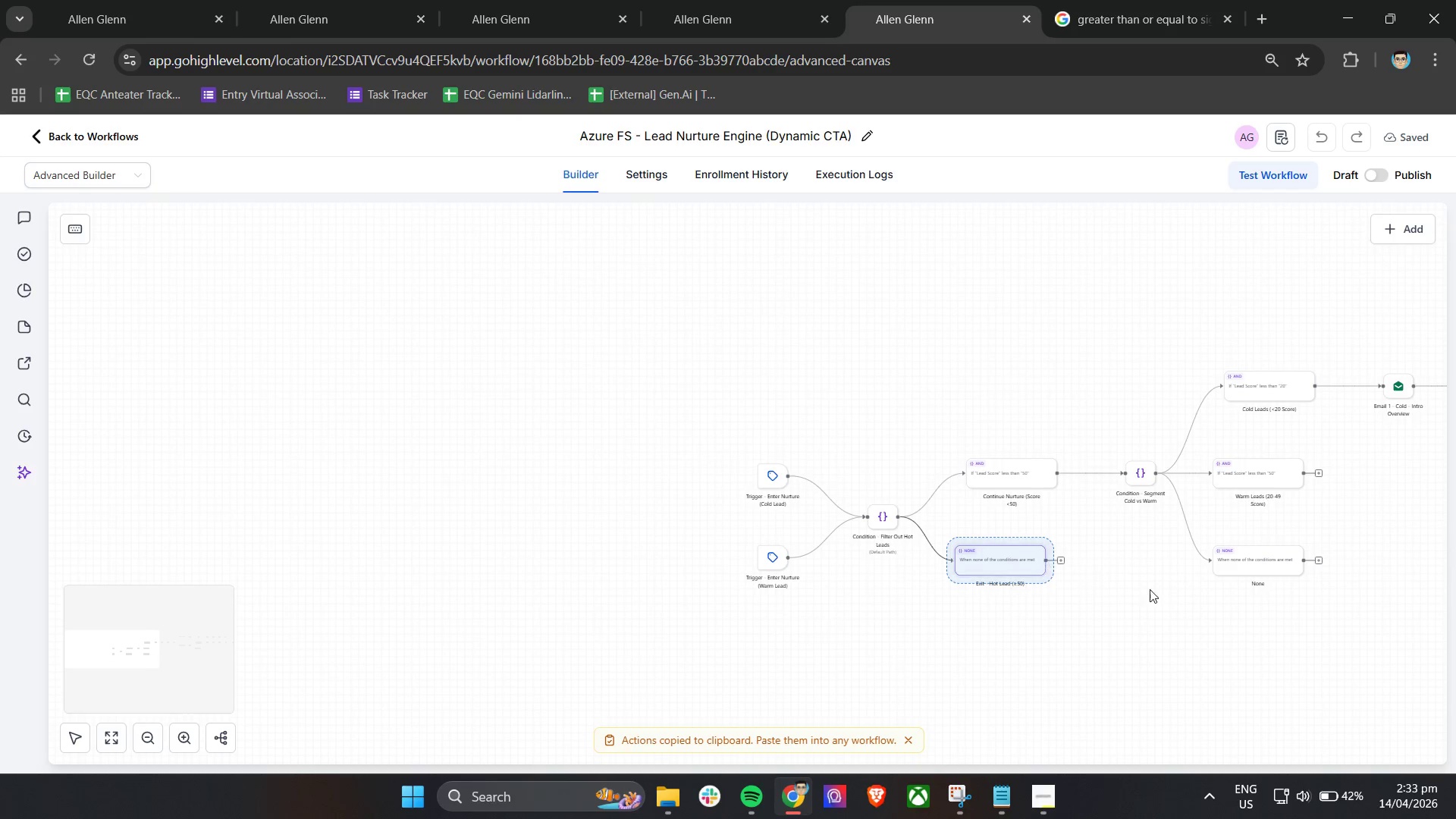 
hold_key(key=ControlLeft, duration=0.39)
left_click_drag(start_coordinate=[1188, 595], to_coordinate=[1027, 595])
 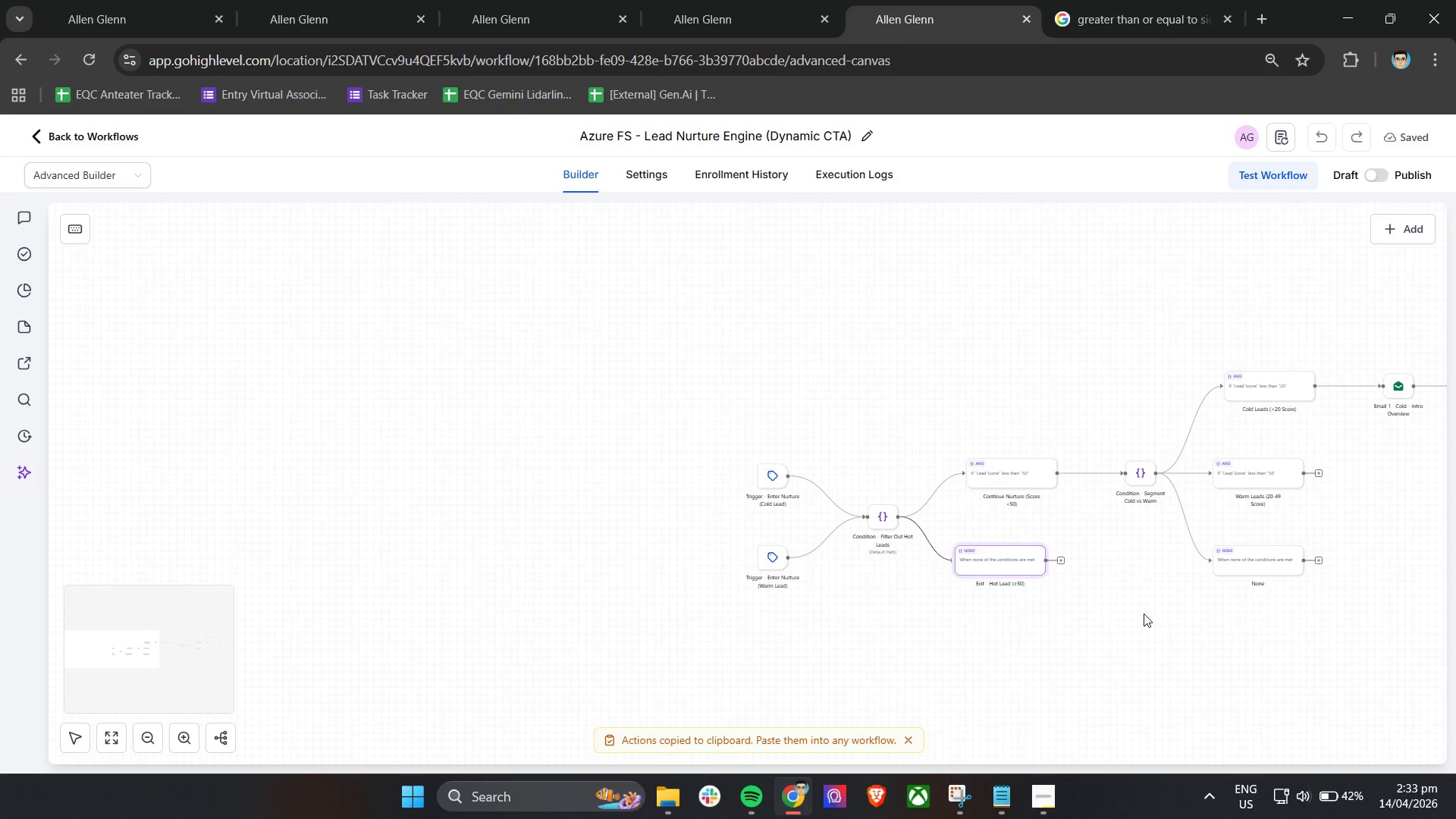 
double_click([1144, 613])
 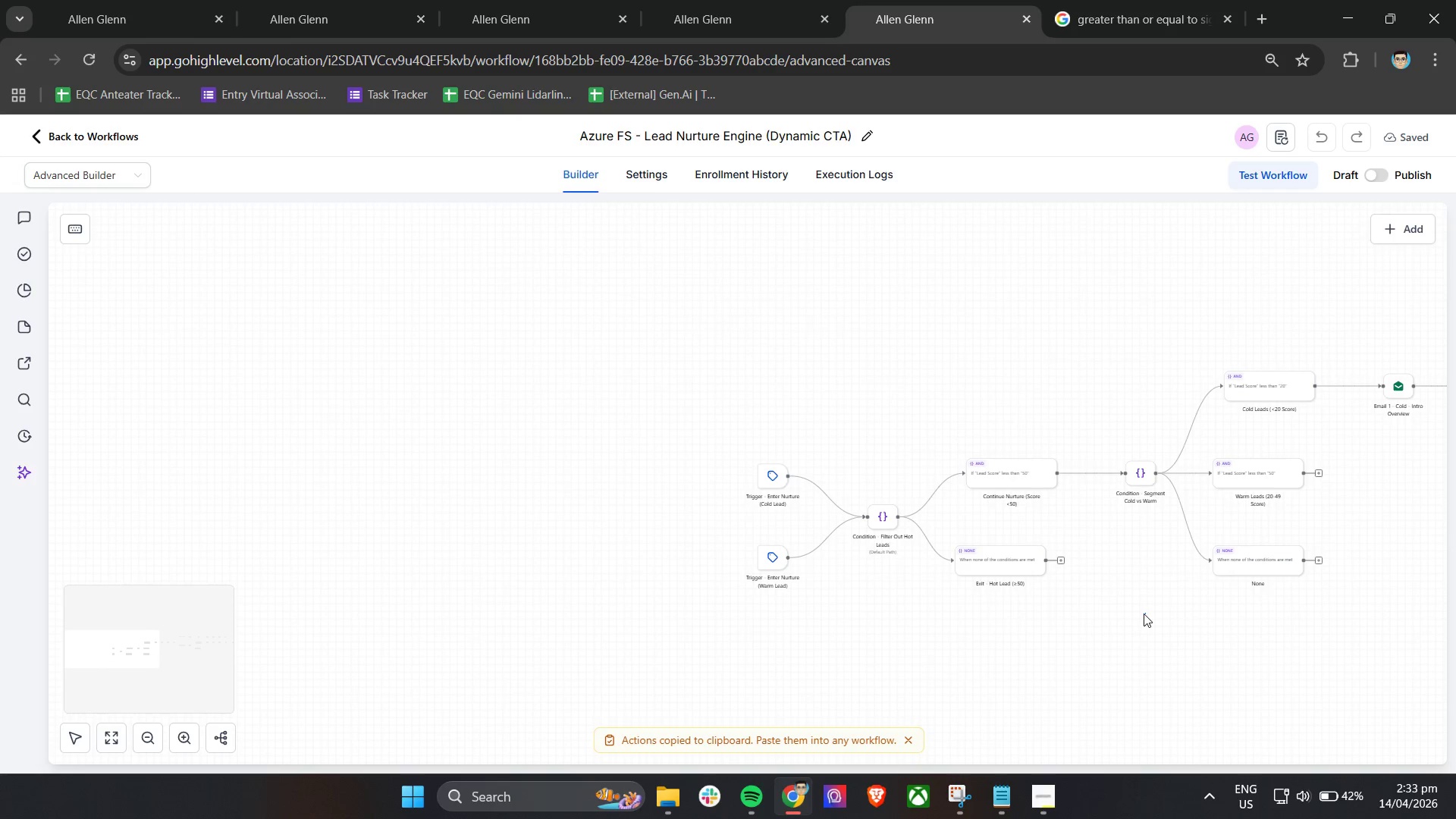 
hold_key(key=ShiftLeft, duration=1.25)
scroll: coordinate [1143, 614], scroll_direction: down, amount: 12.0
 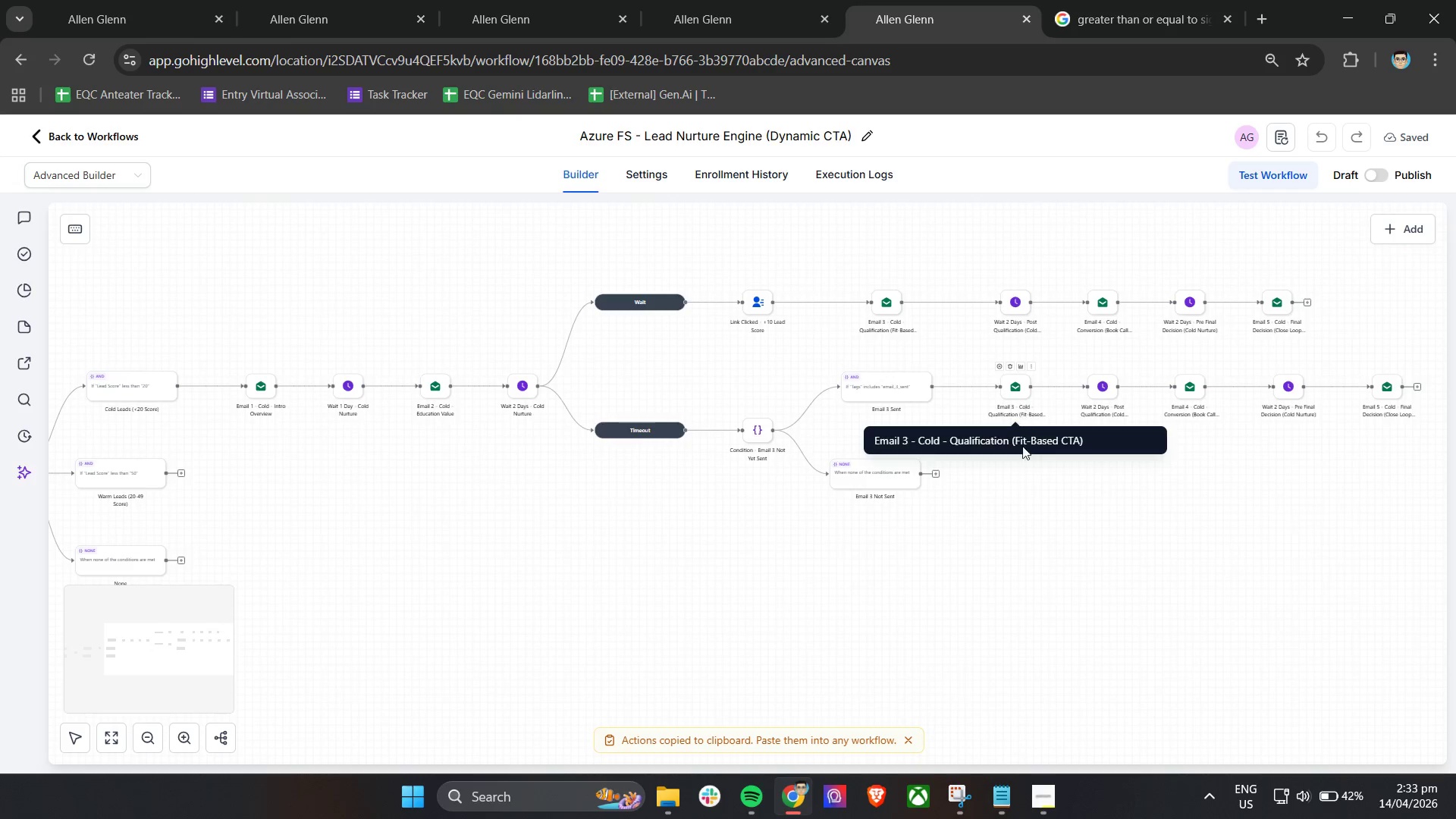 
hold_key(key=ShiftLeft, duration=0.72)
scroll: coordinate [944, 431], scroll_direction: down, amount: 3.0
 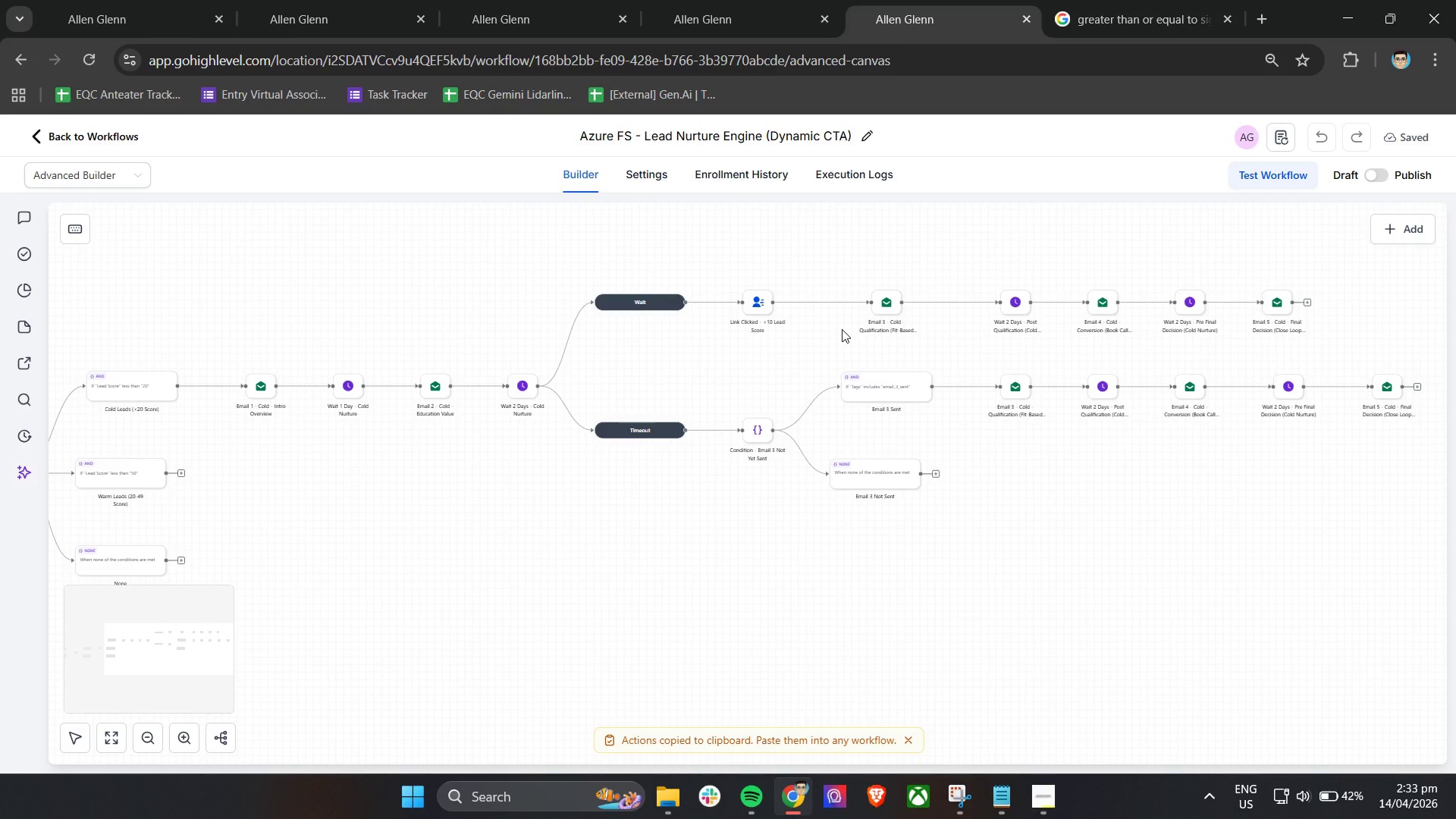 
hold_key(key=ControlLeft, duration=1.52)
scroll: coordinate [871, 331], scroll_direction: up, amount: 4.0
 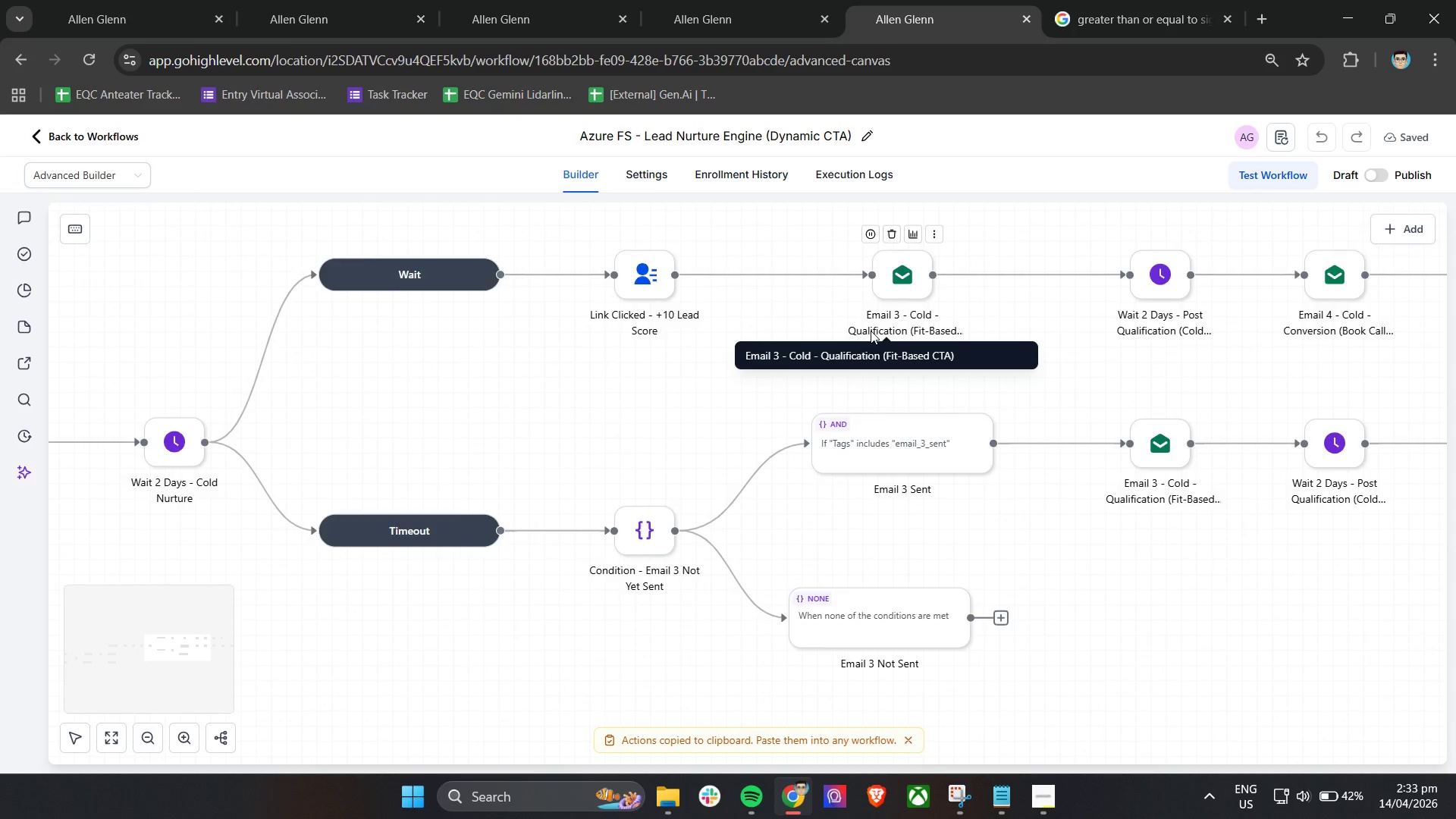 
key(Control+ControlLeft)
 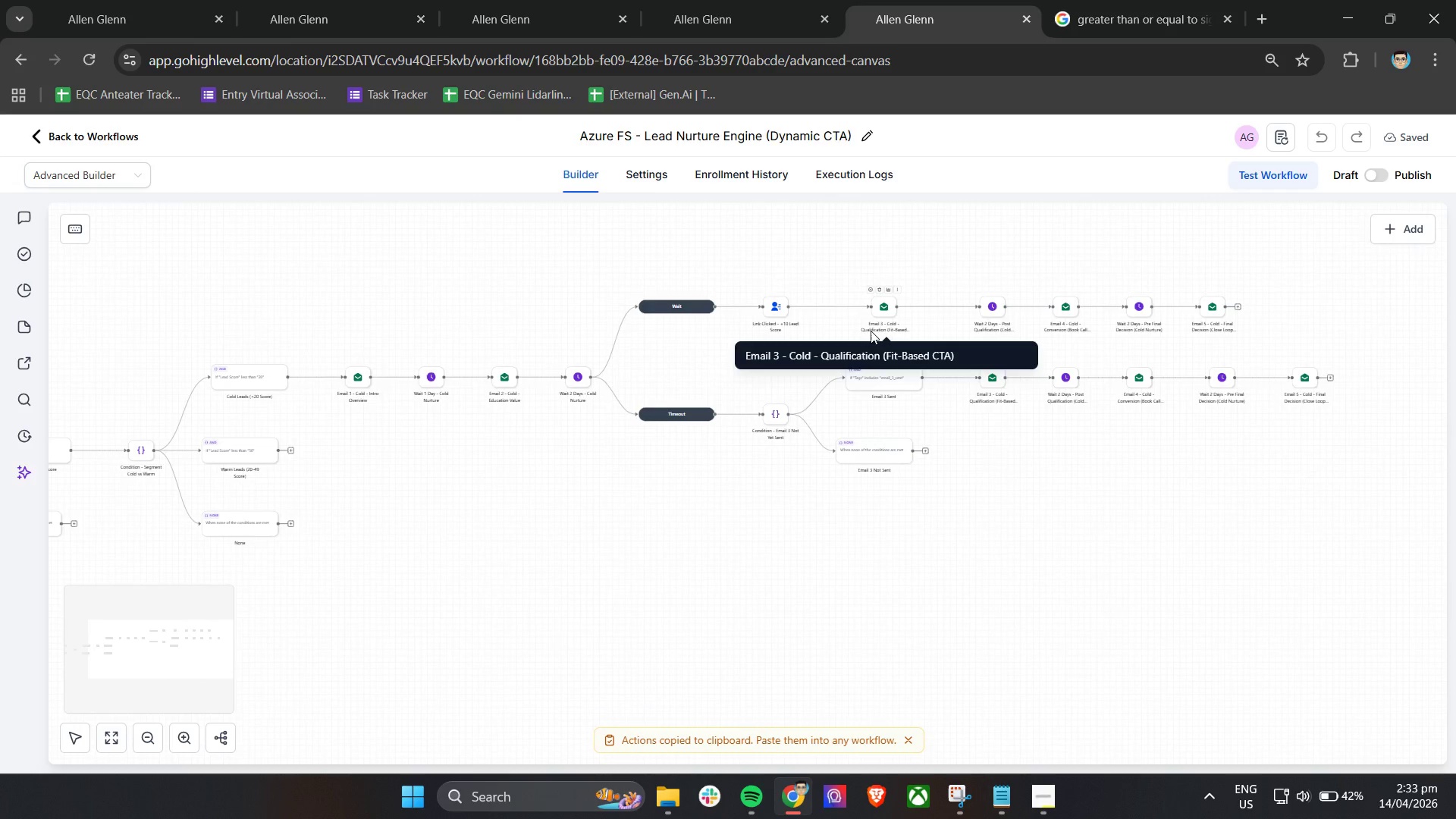 
key(Control+ControlLeft)
 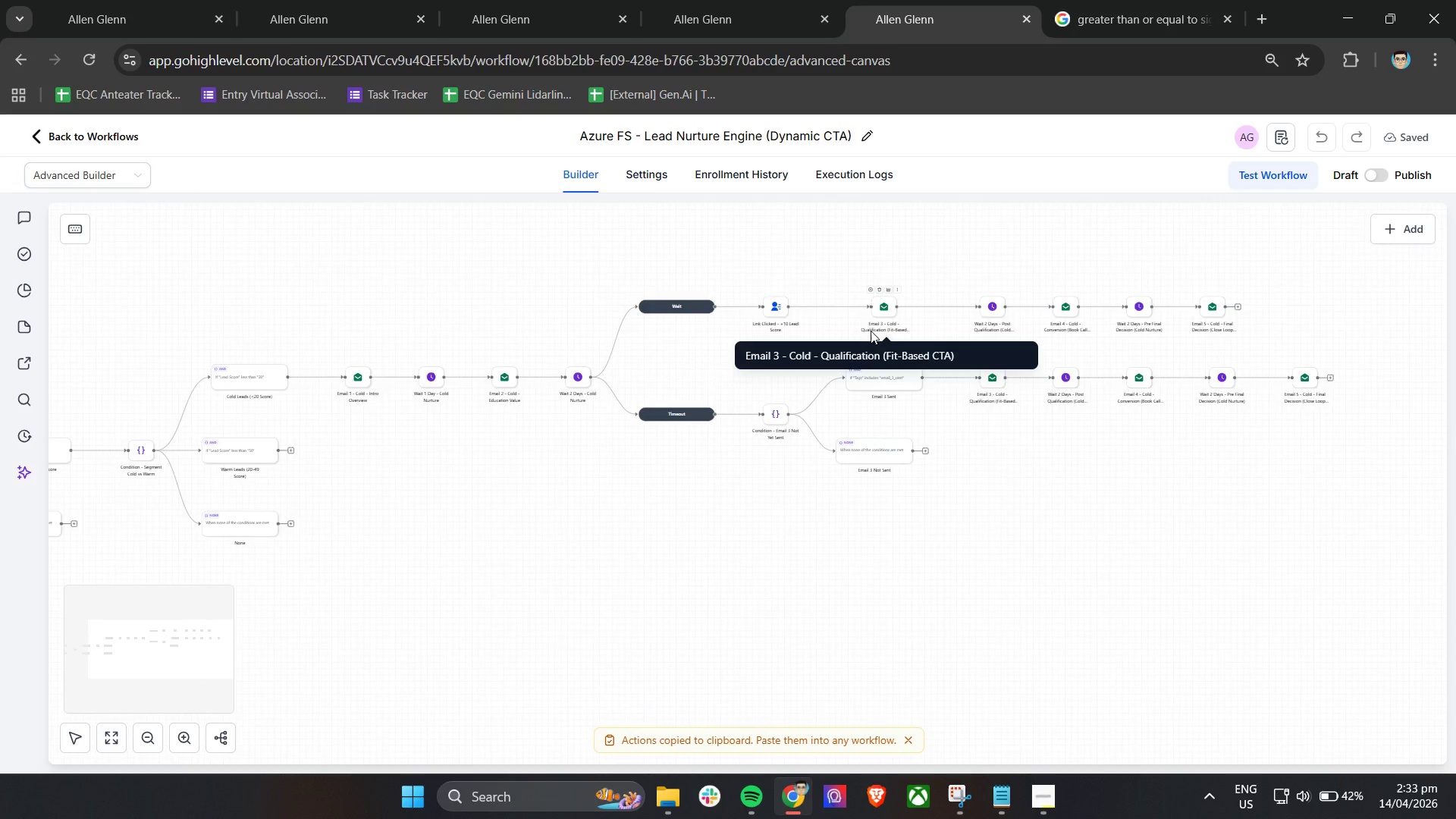 
key(Control+ControlLeft)
 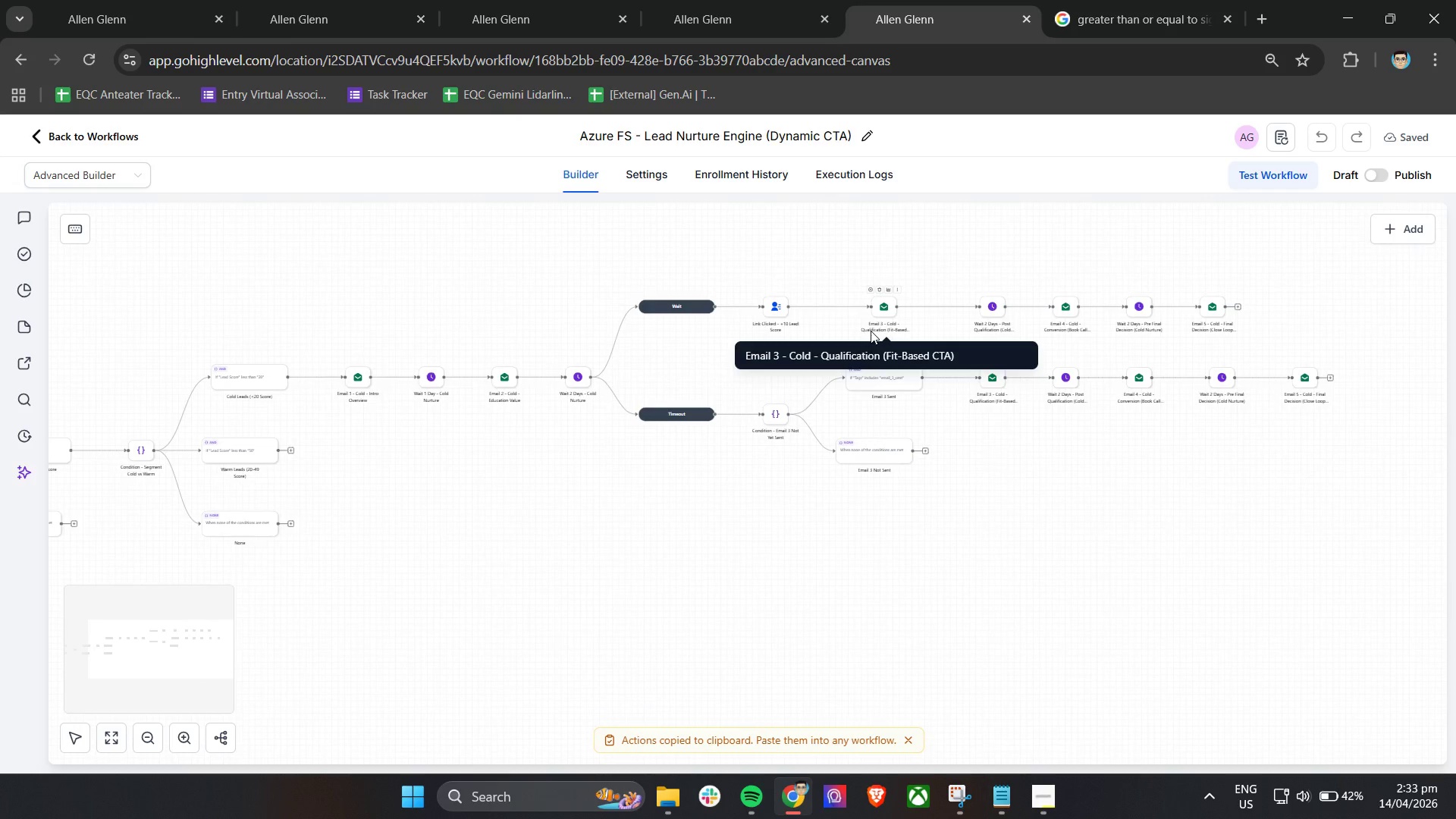 
key(Control+ControlLeft)
 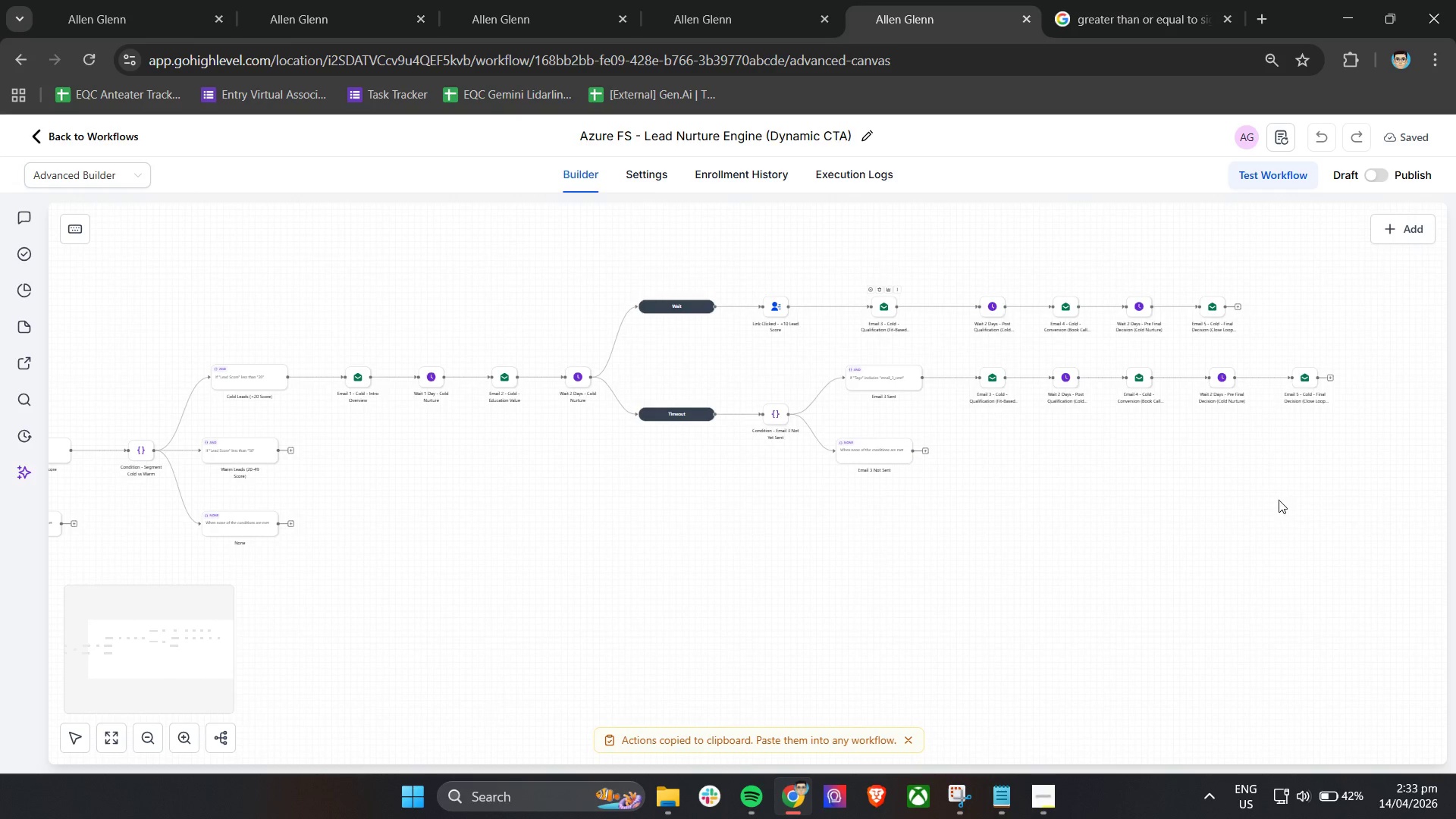 
scroll: coordinate [871, 331], scroll_direction: down, amount: 5.0
 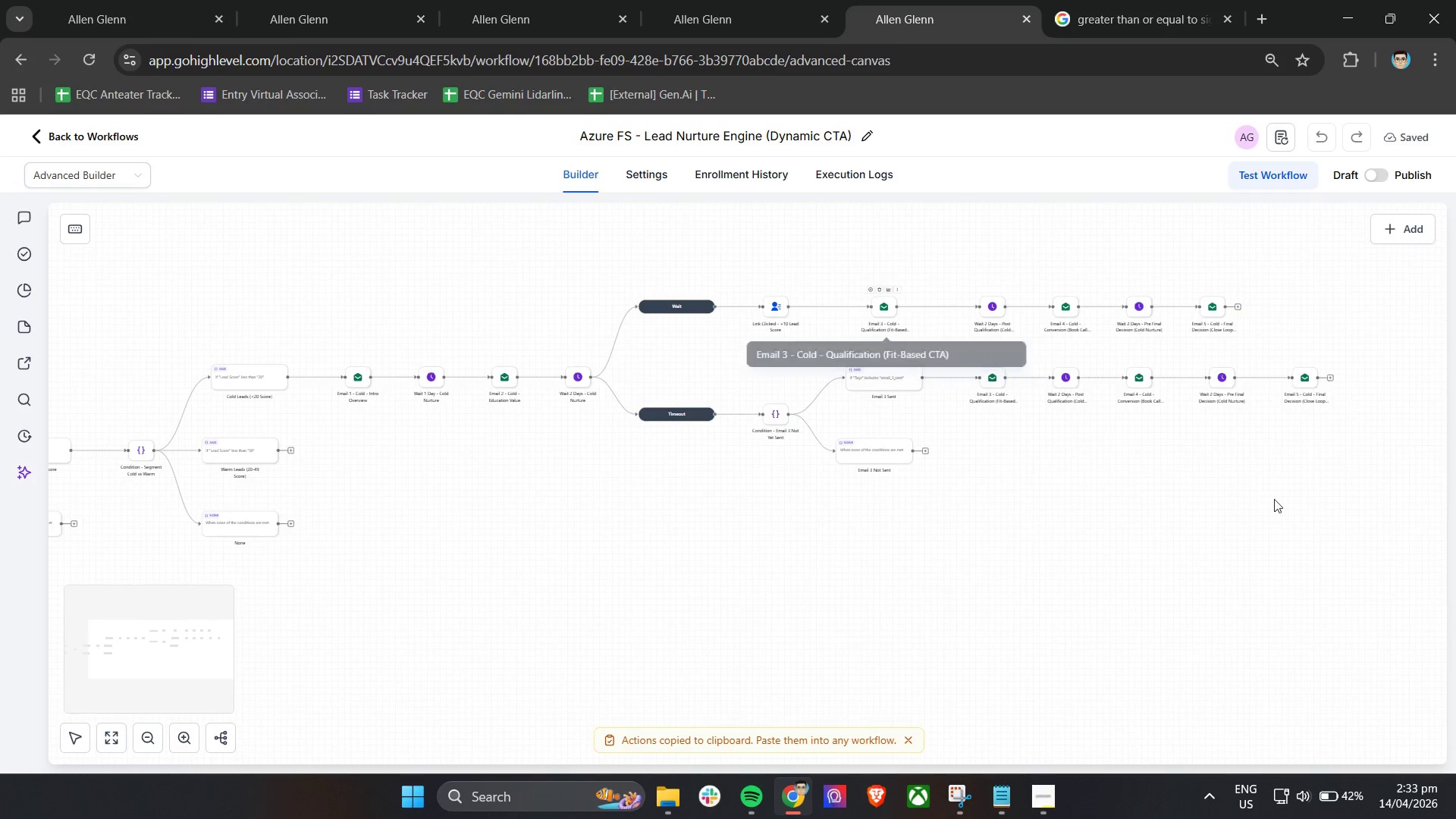 
hold_key(key=ControlLeft, duration=1.52)
scroll: coordinate [1088, 431], scroll_direction: up, amount: 6.0
 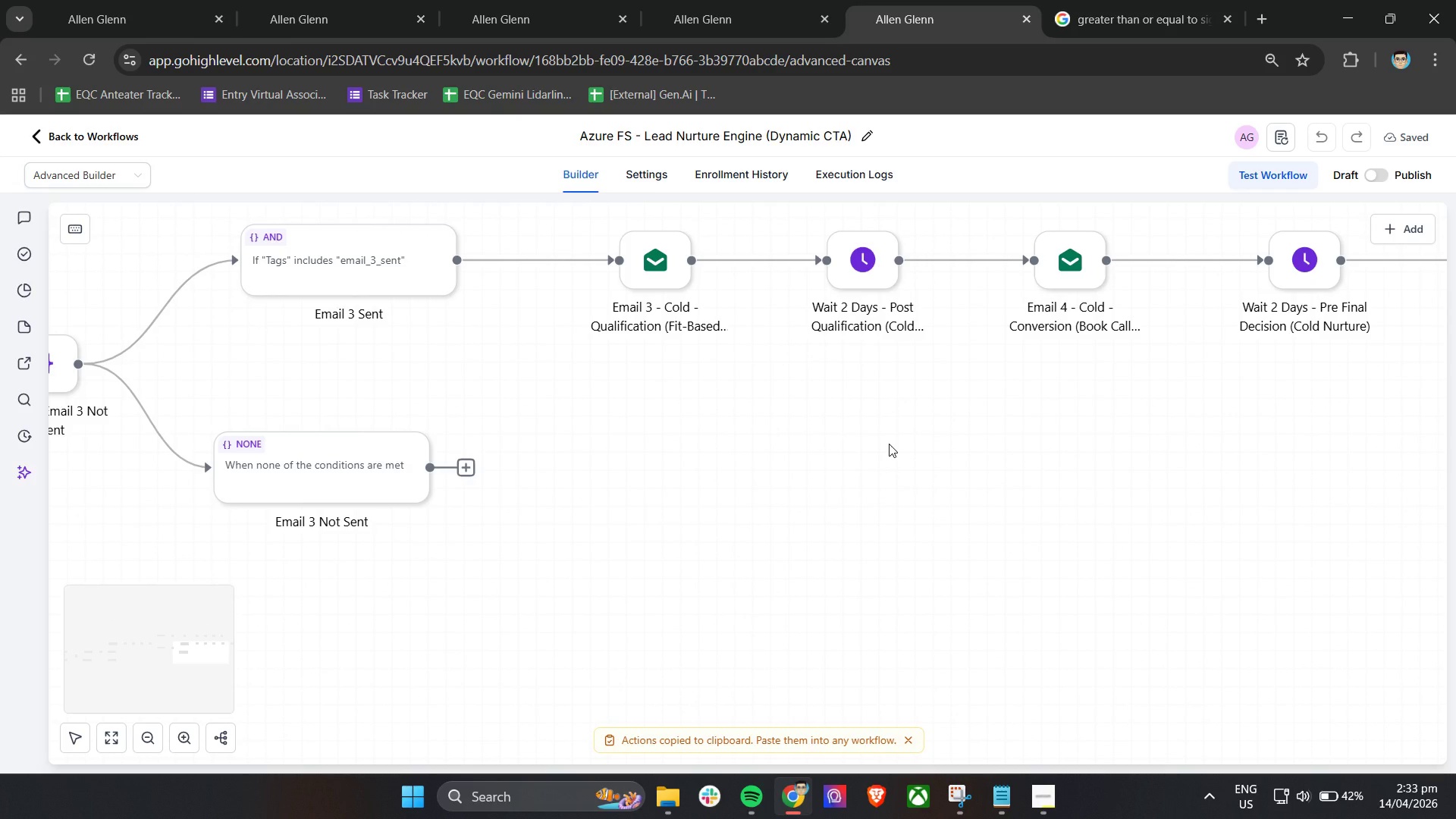 
hold_key(key=ControlLeft, duration=0.97)
scroll: coordinate [889, 444], scroll_direction: down, amount: 2.0
 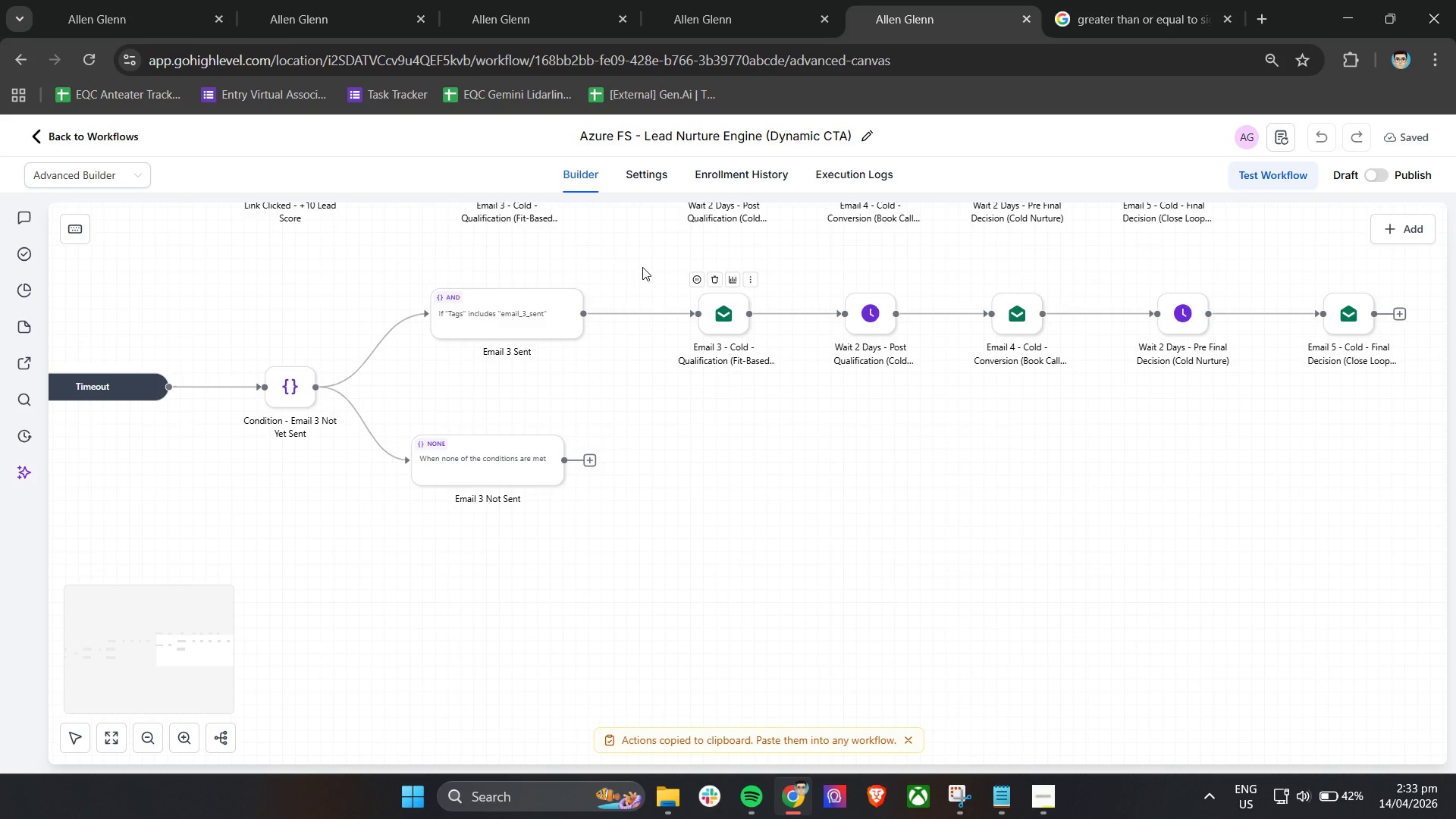 
left_click_drag(start_coordinate=[645, 265], to_coordinate=[1455, 408])
 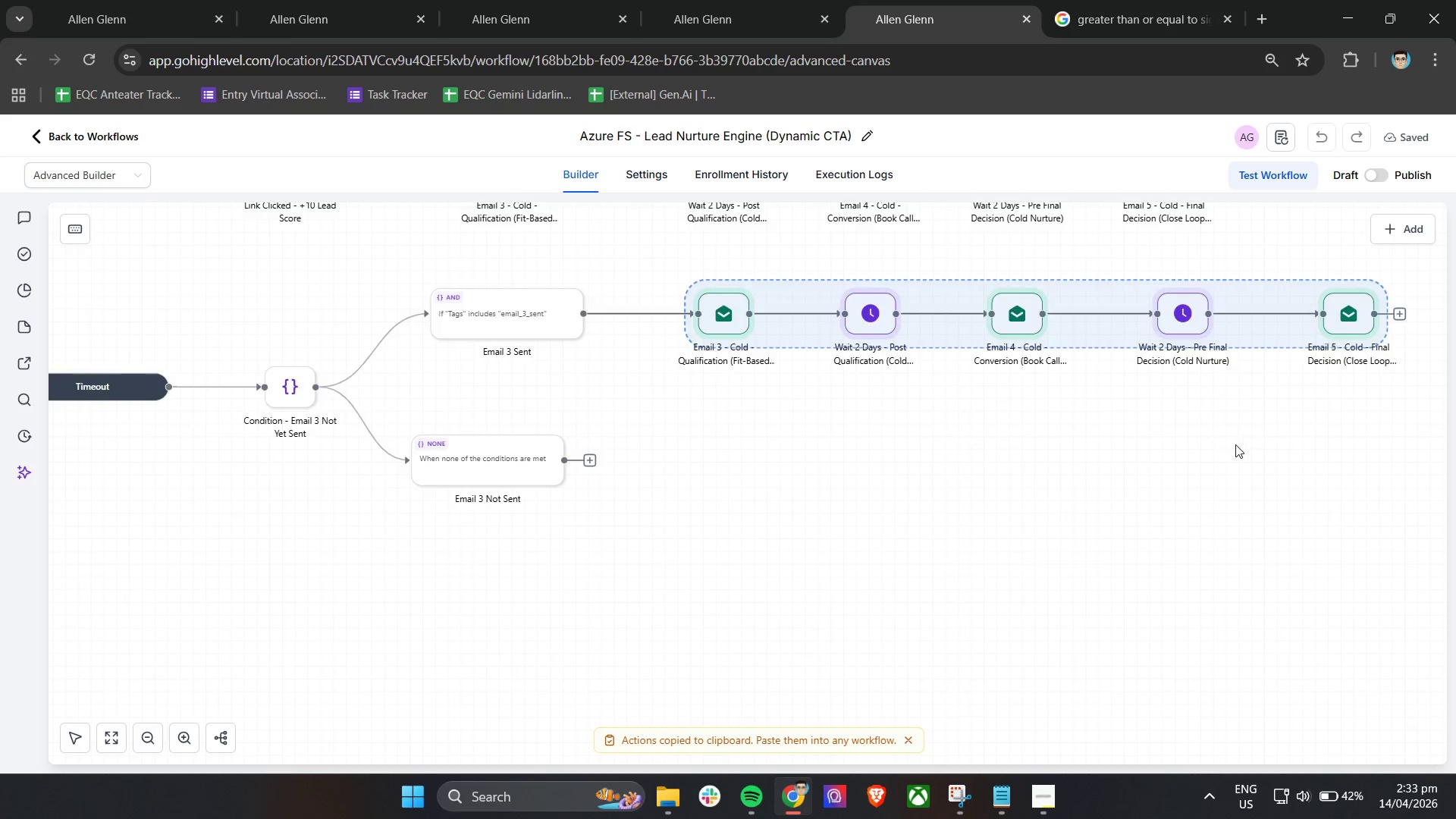 
hold_key(key=ControlLeft, duration=0.38)
scroll: coordinate [1235, 444], scroll_direction: down, amount: 3.0
 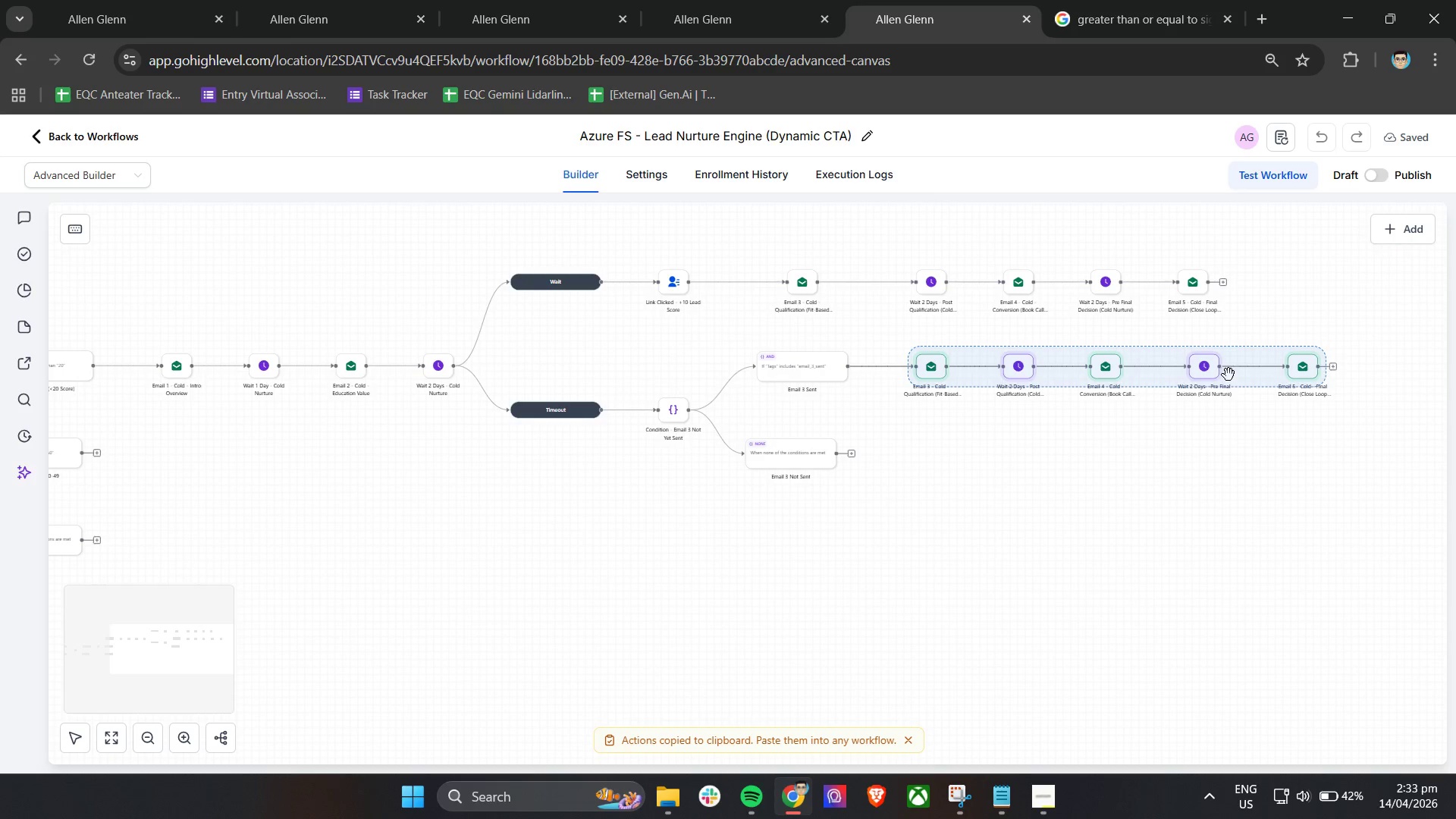 
left_click_drag(start_coordinate=[1228, 375], to_coordinate=[1234, 379])
 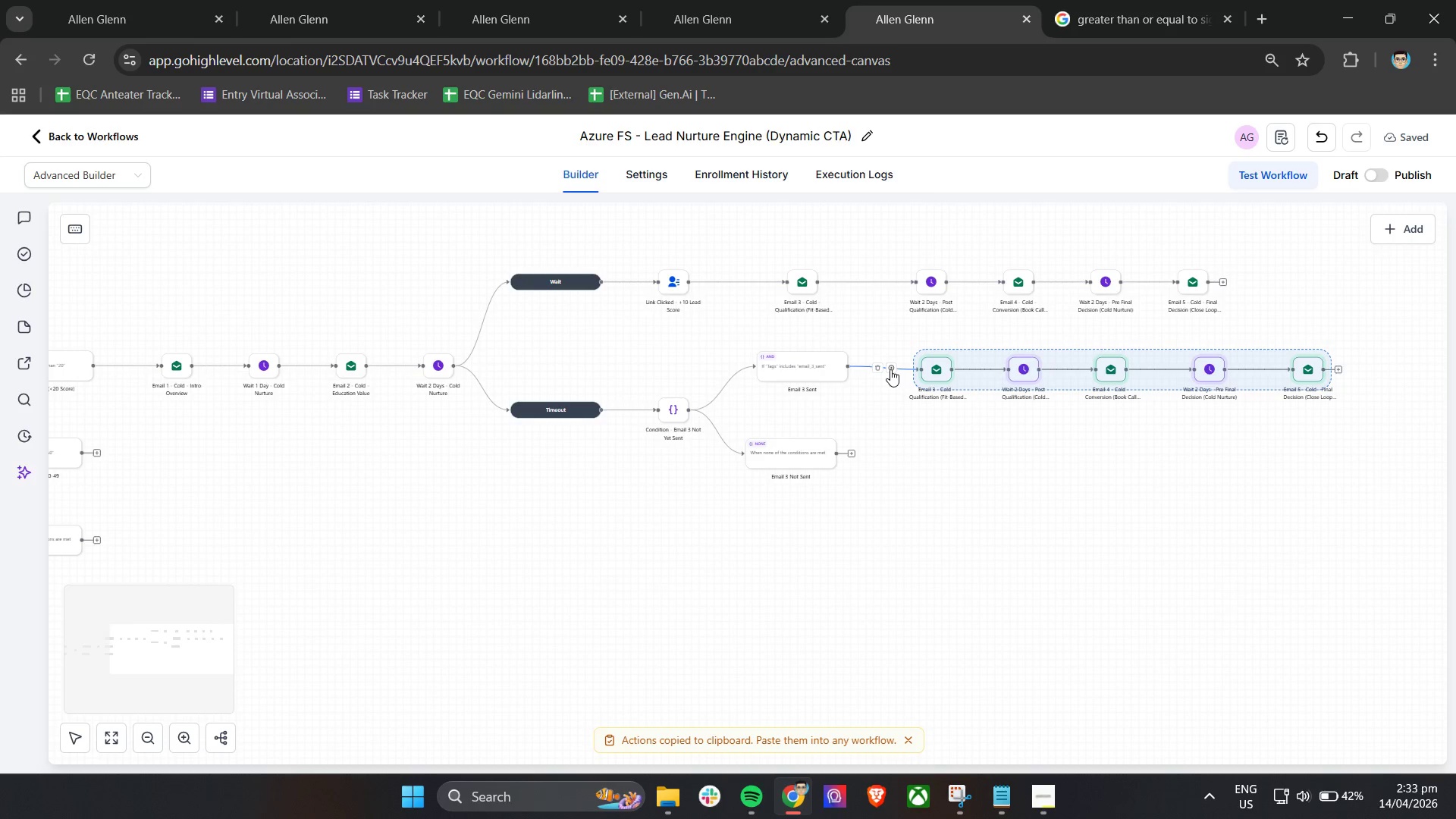 
hold_key(key=ControlLeft, duration=0.69)
scroll: coordinate [886, 370], scroll_direction: up, amount: 8.0
 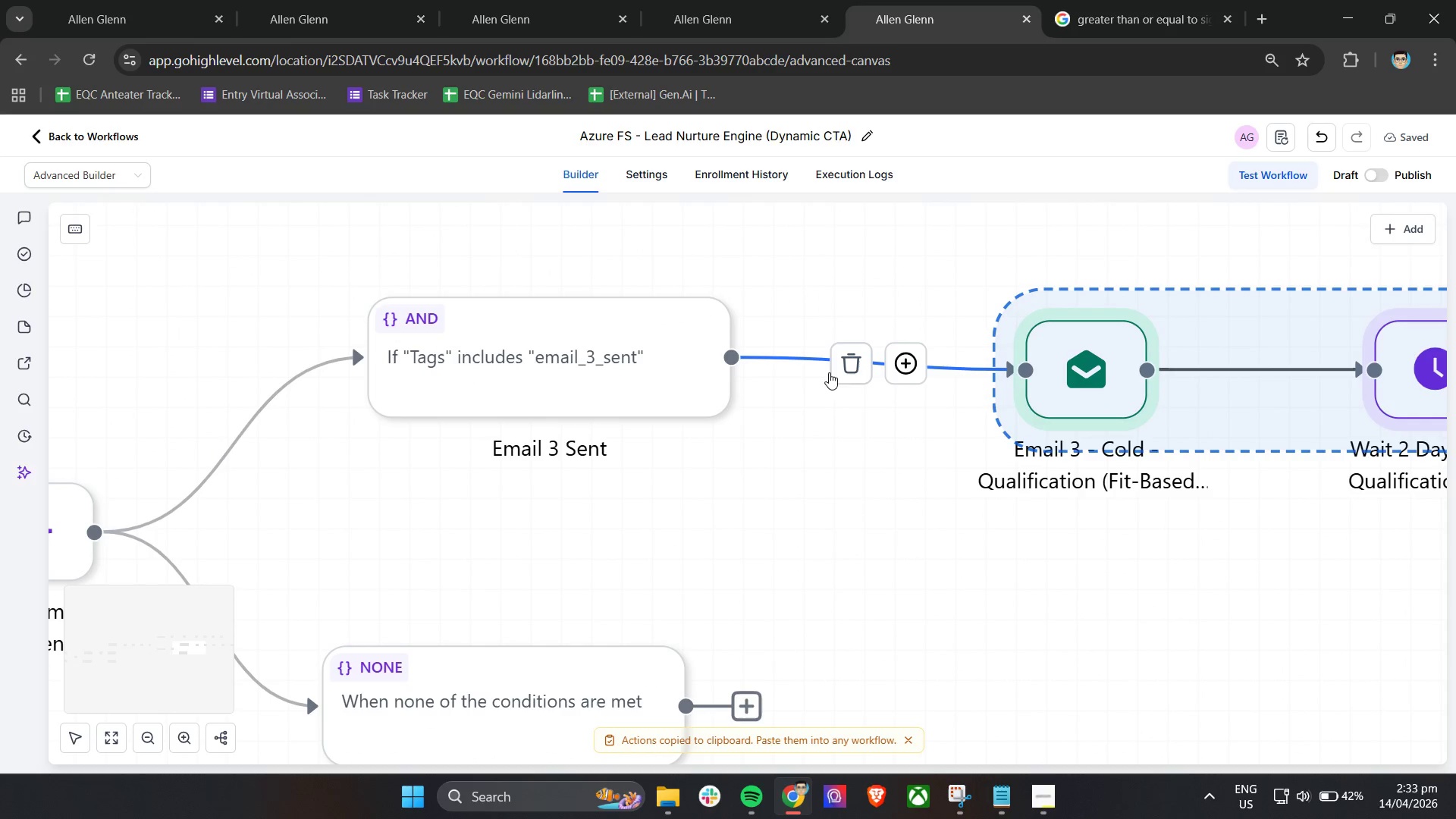 
left_click([840, 368])
 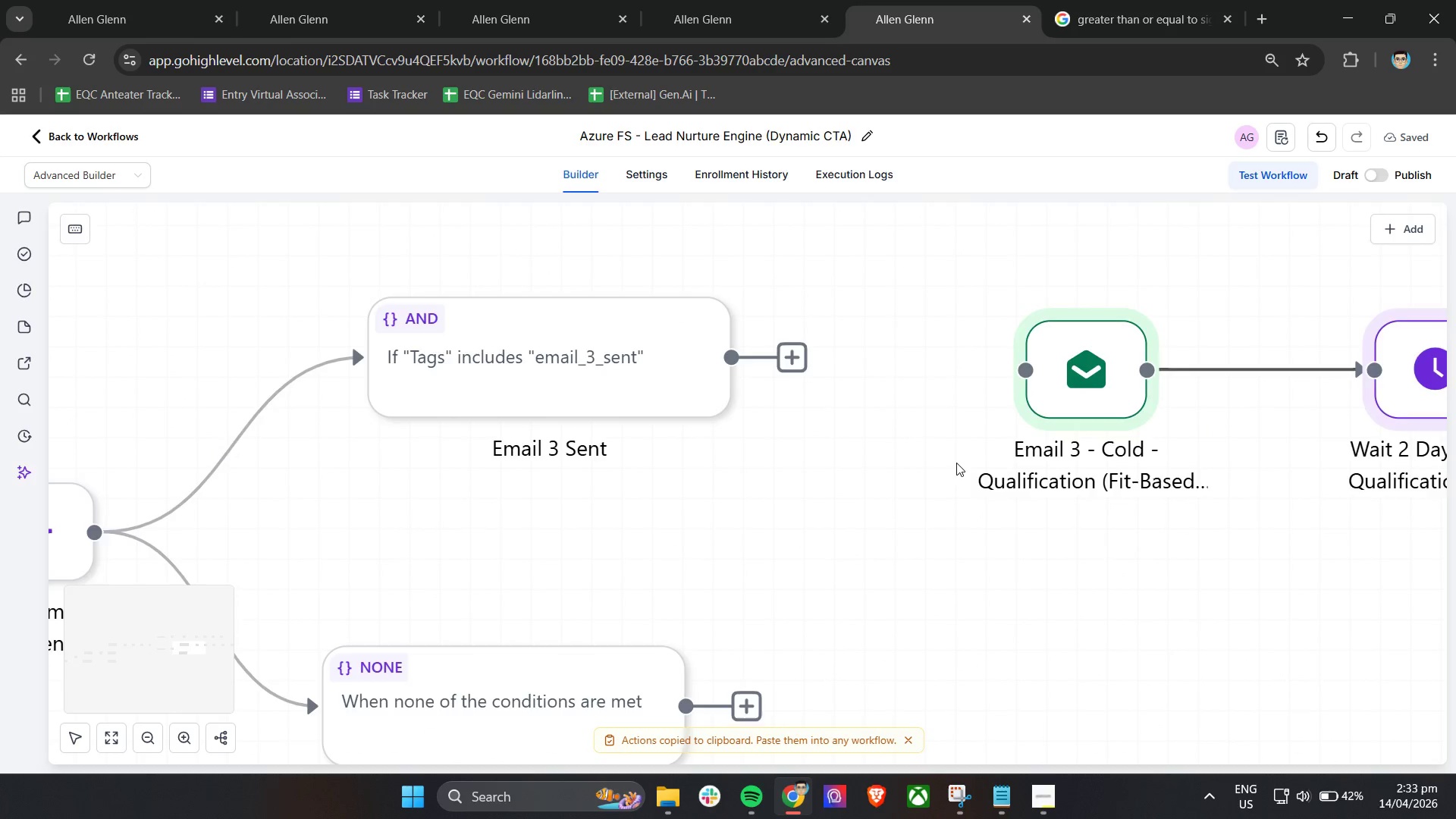 
hold_key(key=ControlLeft, duration=0.34)
 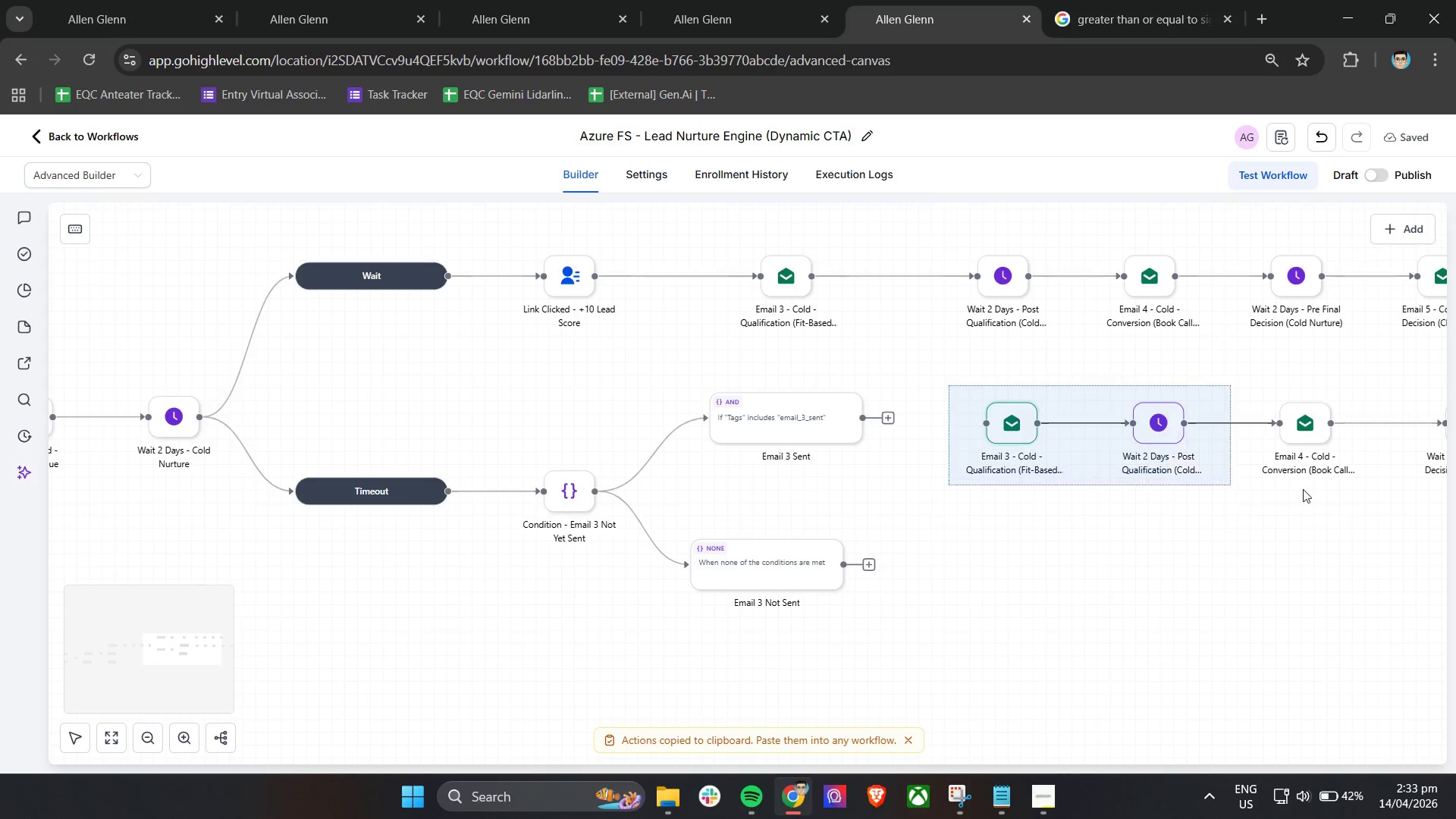 
left_click_drag(start_coordinate=[949, 386], to_coordinate=[1328, 492])
 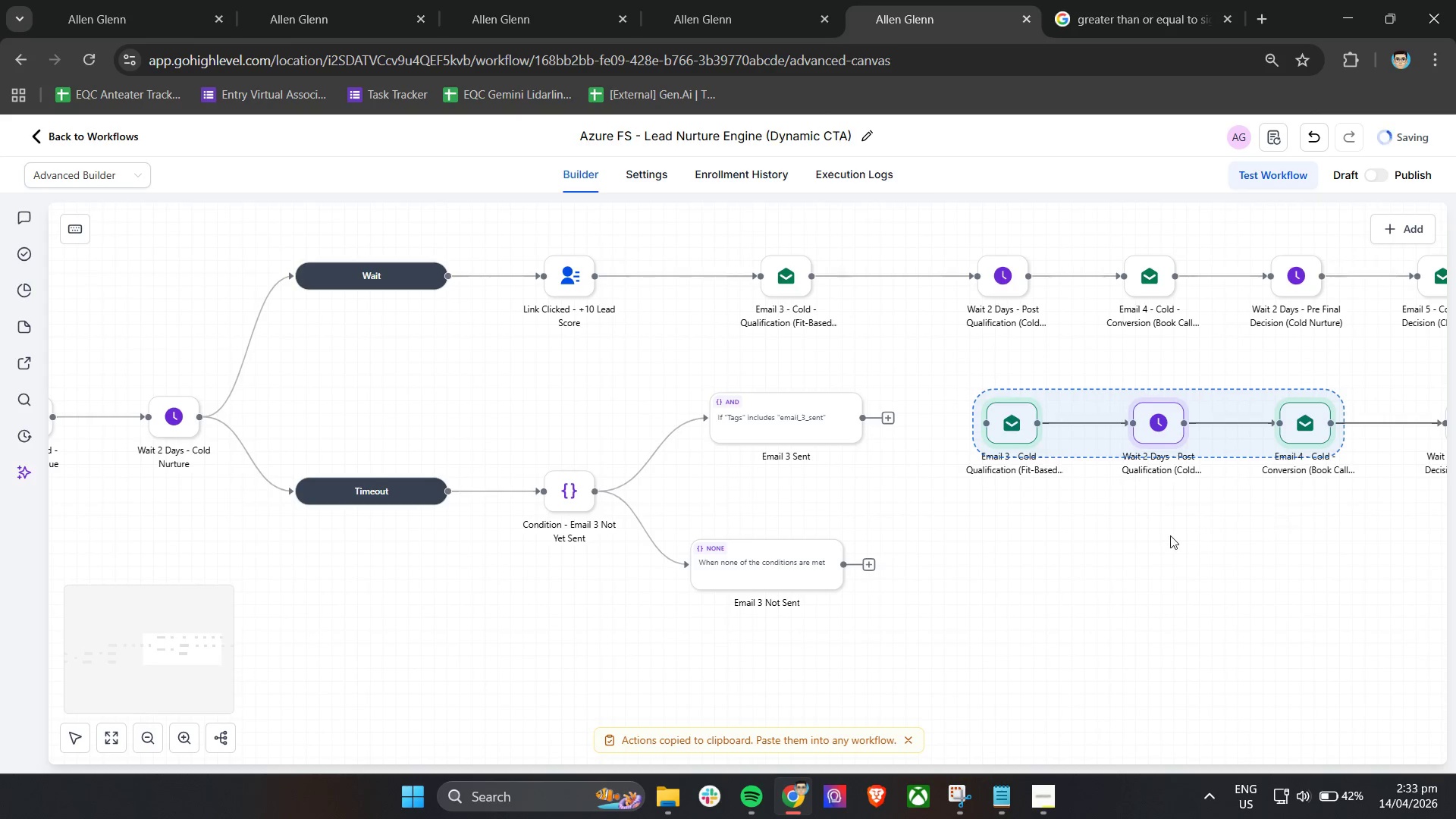 
scroll: coordinate [958, 463], scroll_direction: down, amount: 5.0
 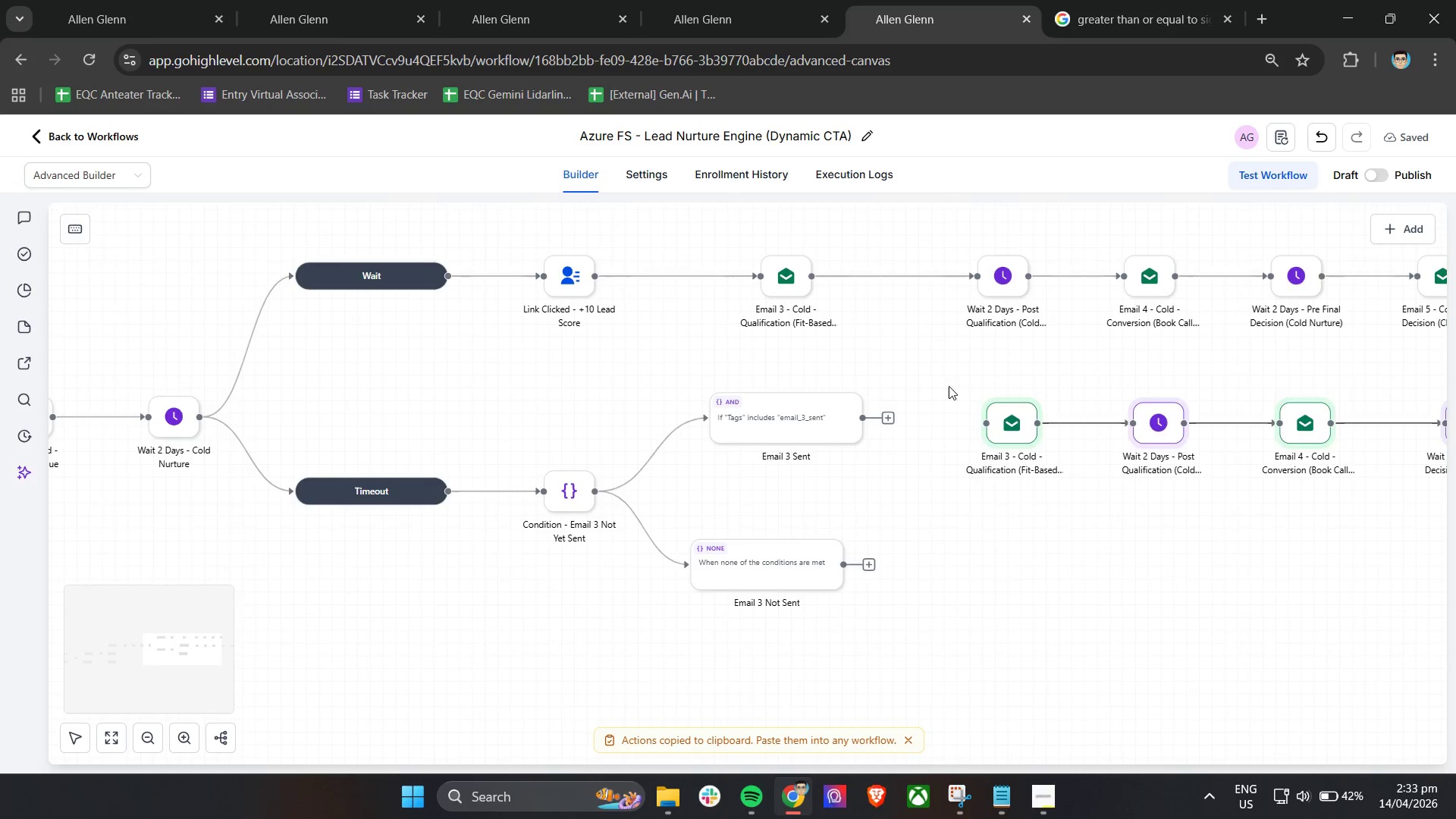 
hold_key(key=ShiftLeft, duration=0.42)
scroll: coordinate [1170, 535], scroll_direction: down, amount: 5.0
 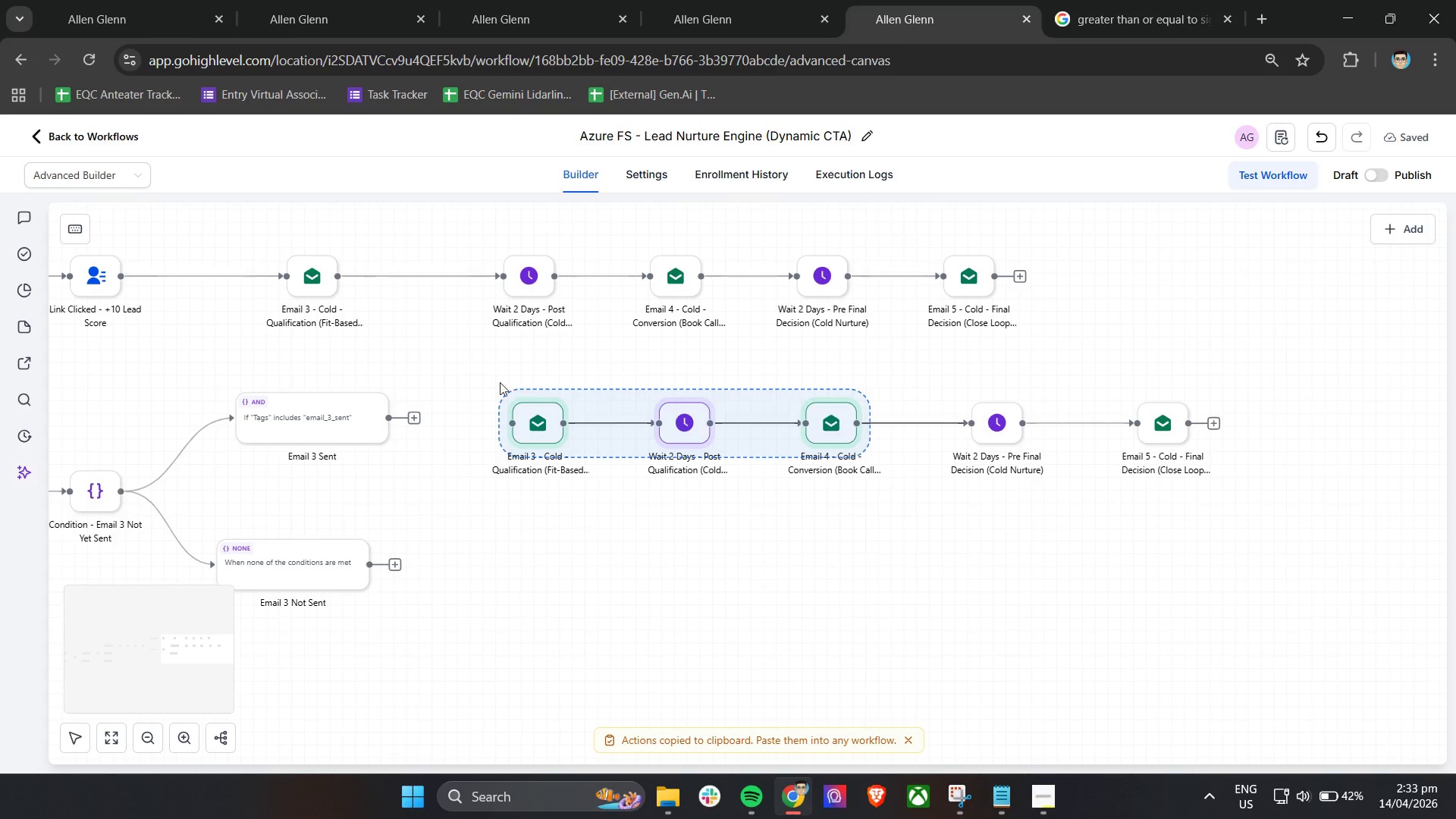 
left_click([488, 374])
 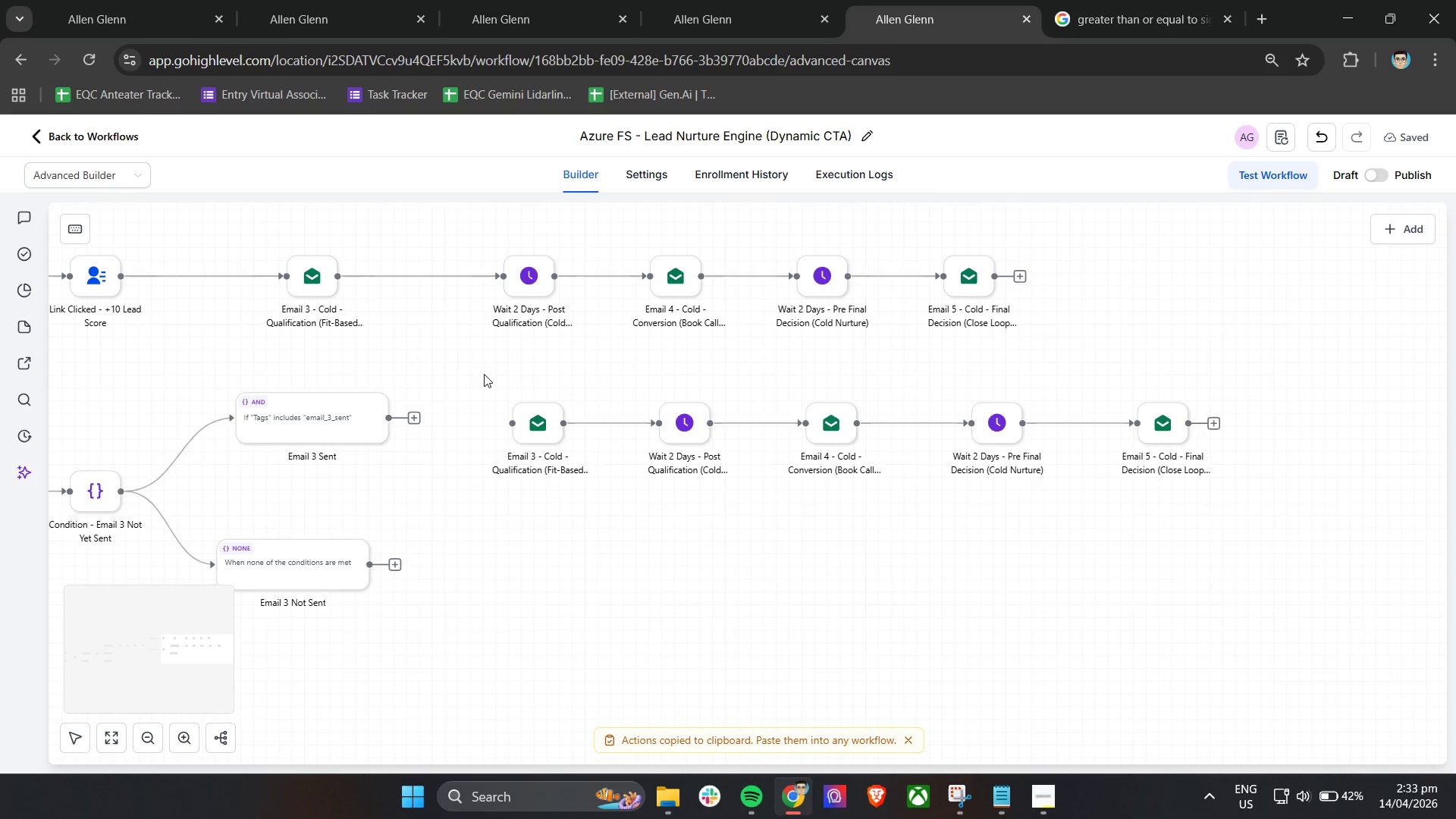 
left_click_drag(start_coordinate=[485, 374], to_coordinate=[1325, 556])
 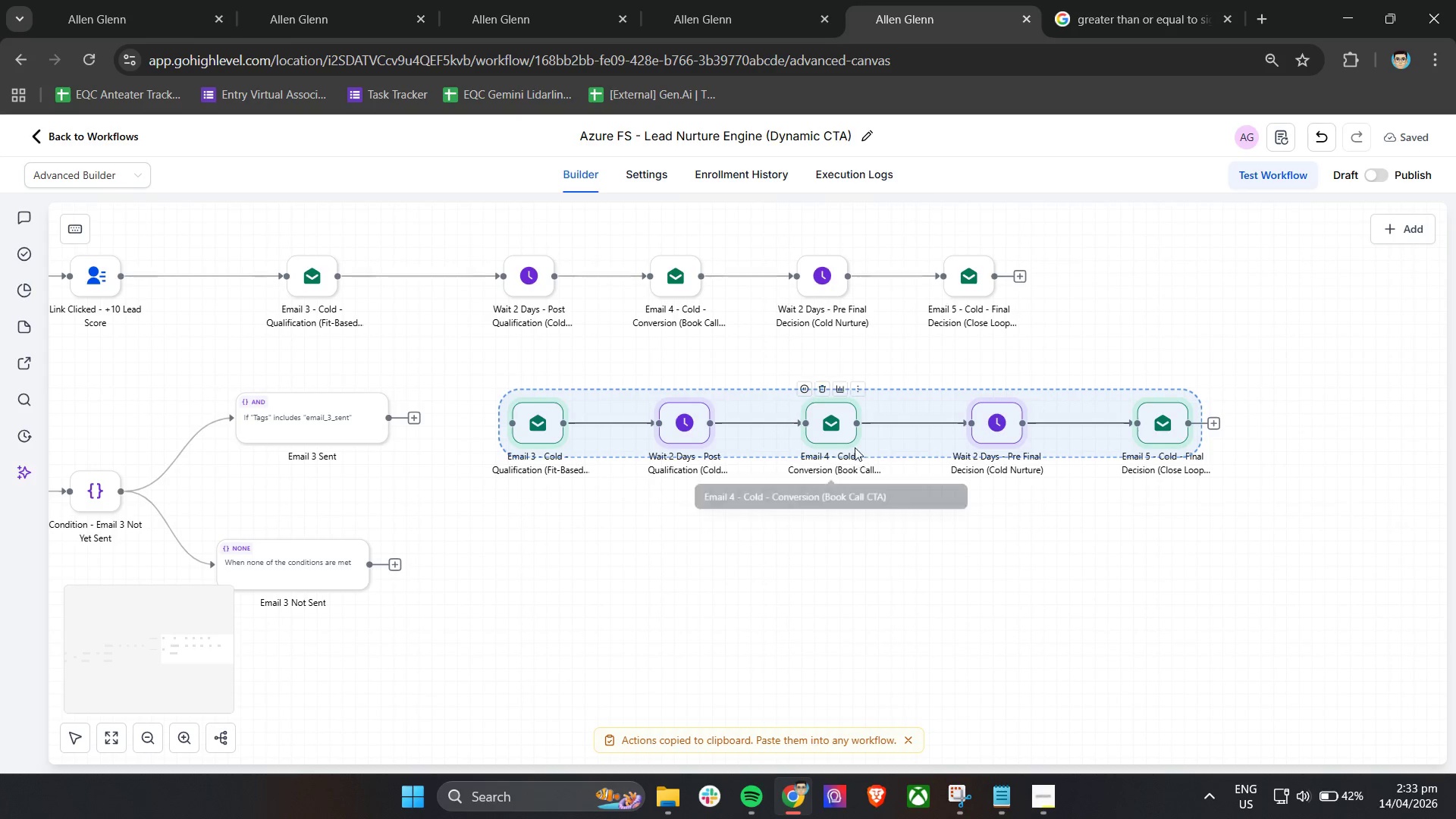 
left_click_drag(start_coordinate=[853, 441], to_coordinate=[805, 586])
 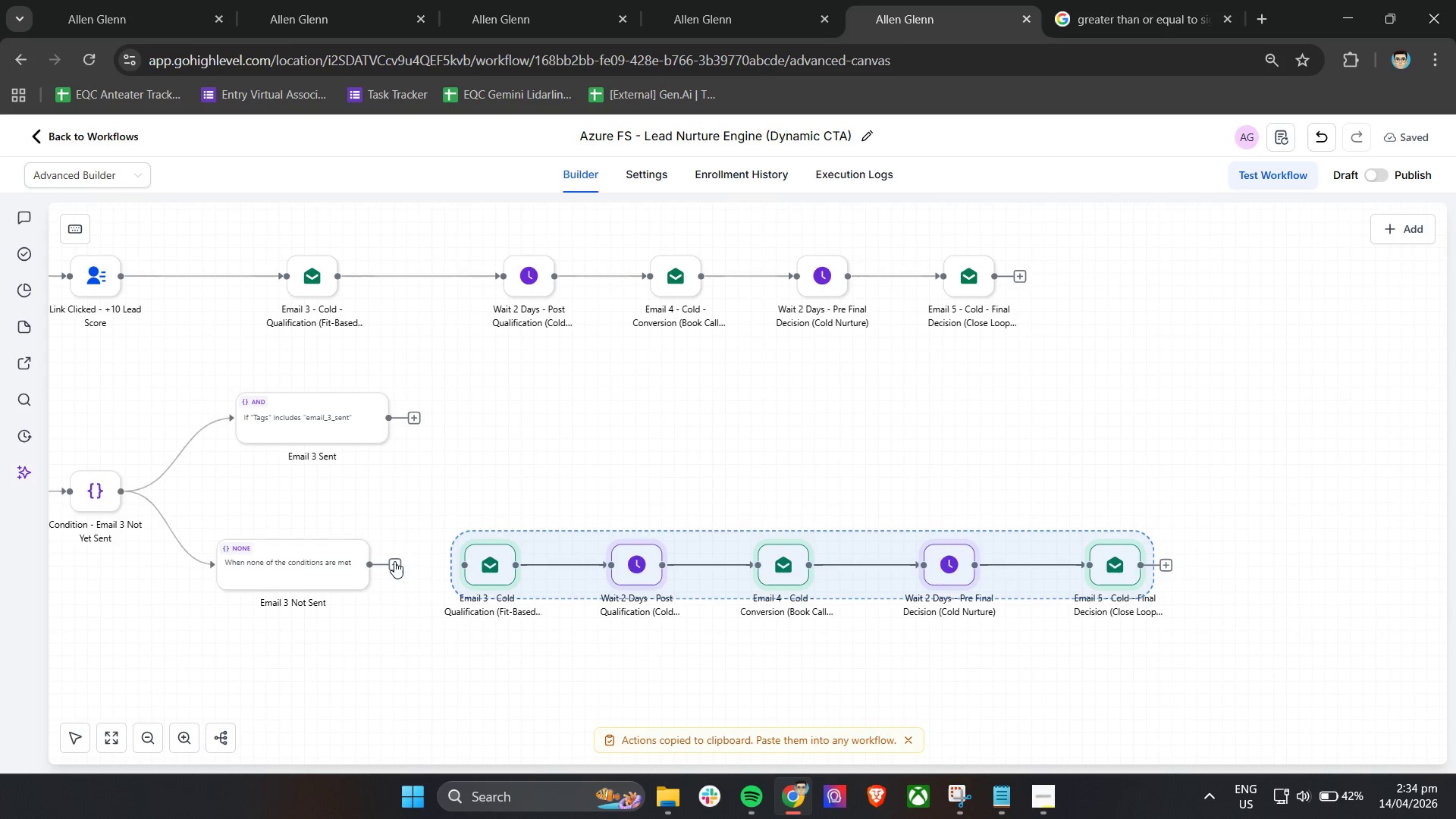 
left_click_drag(start_coordinate=[394, 561], to_coordinate=[461, 575])
 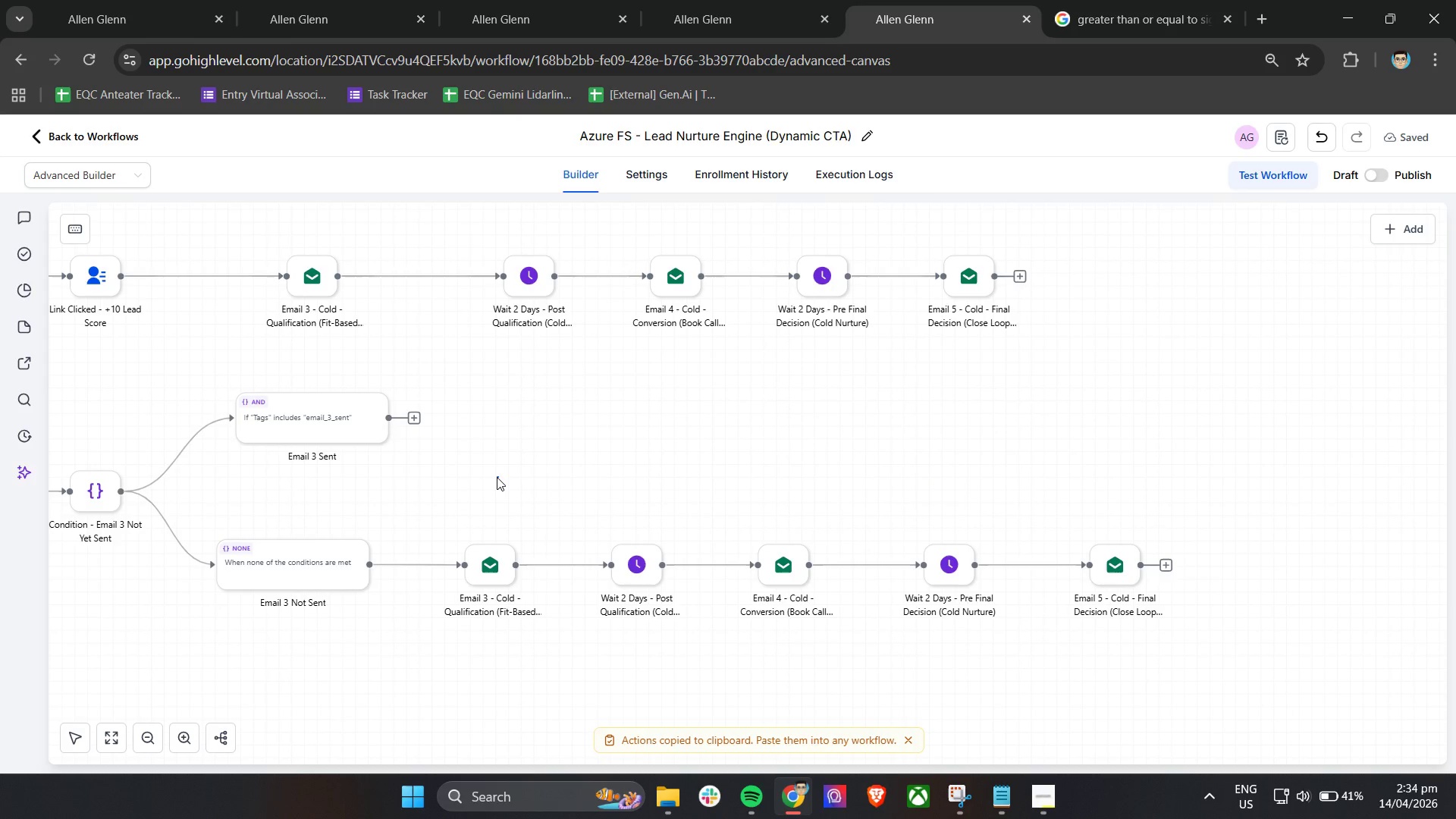 
left_click([497, 477])
 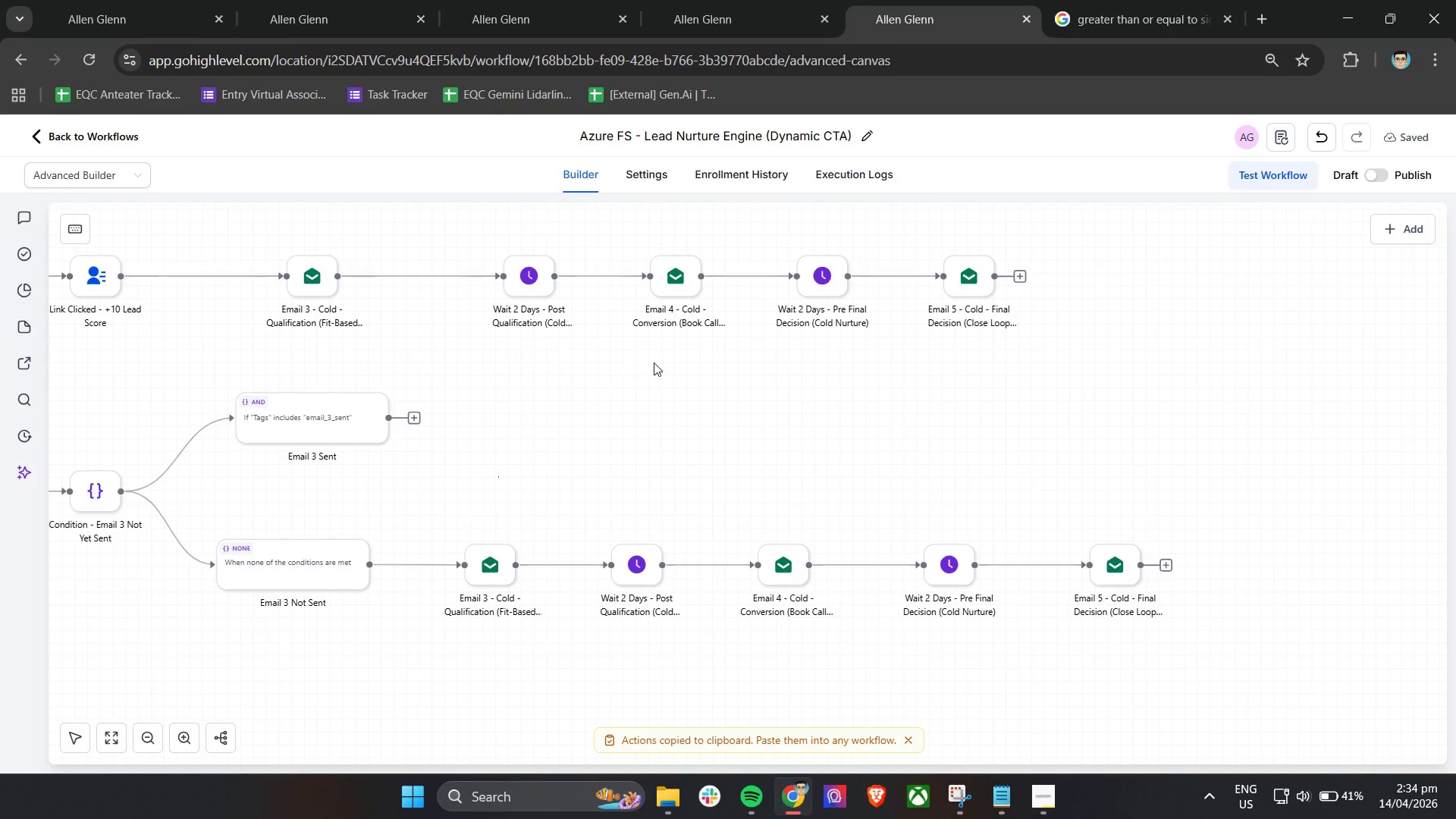 
left_click([100, 173])
 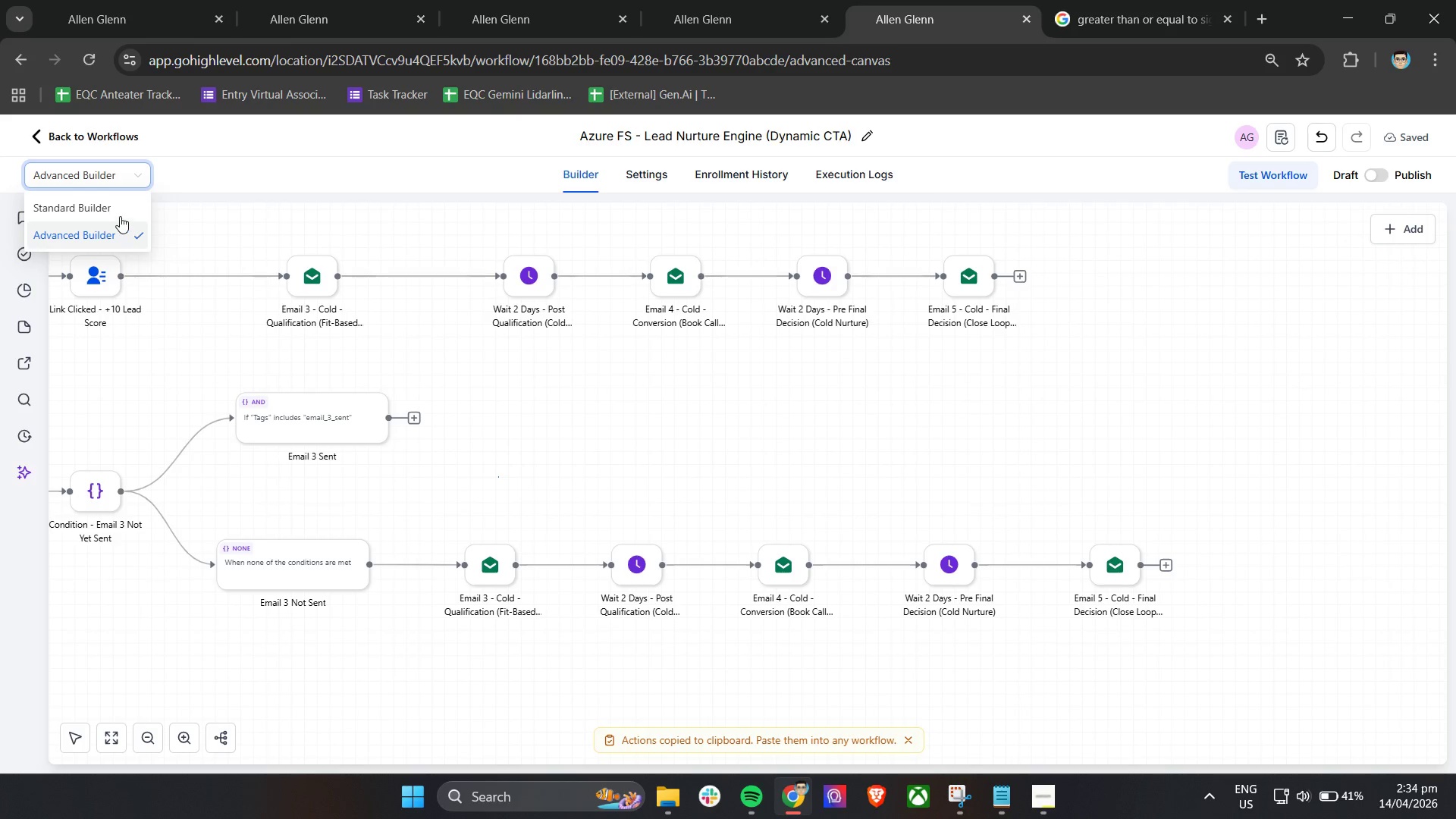 
left_click([115, 213])
 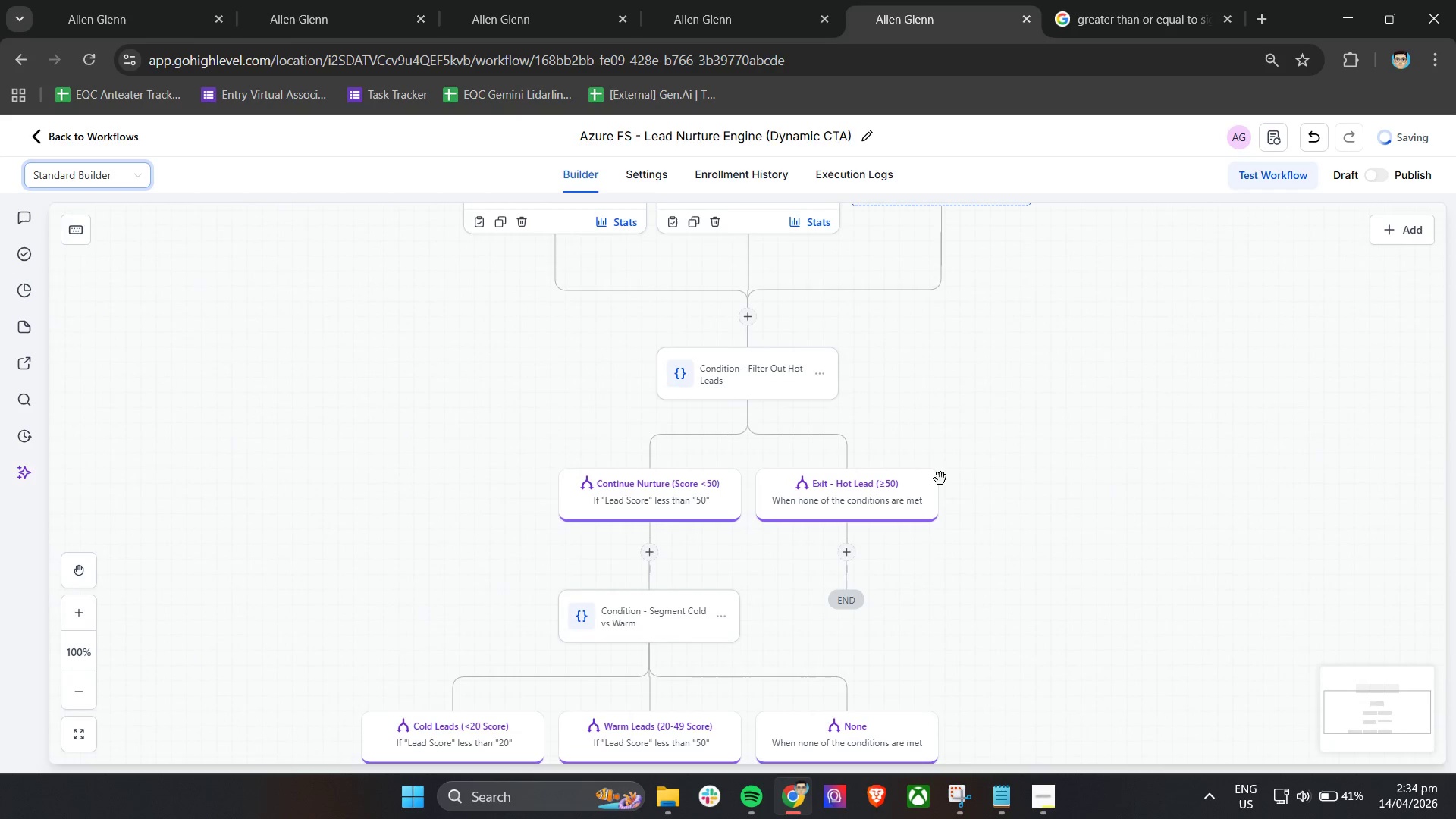 
scroll: coordinate [938, 485], scroll_direction: down, amount: 36.0
 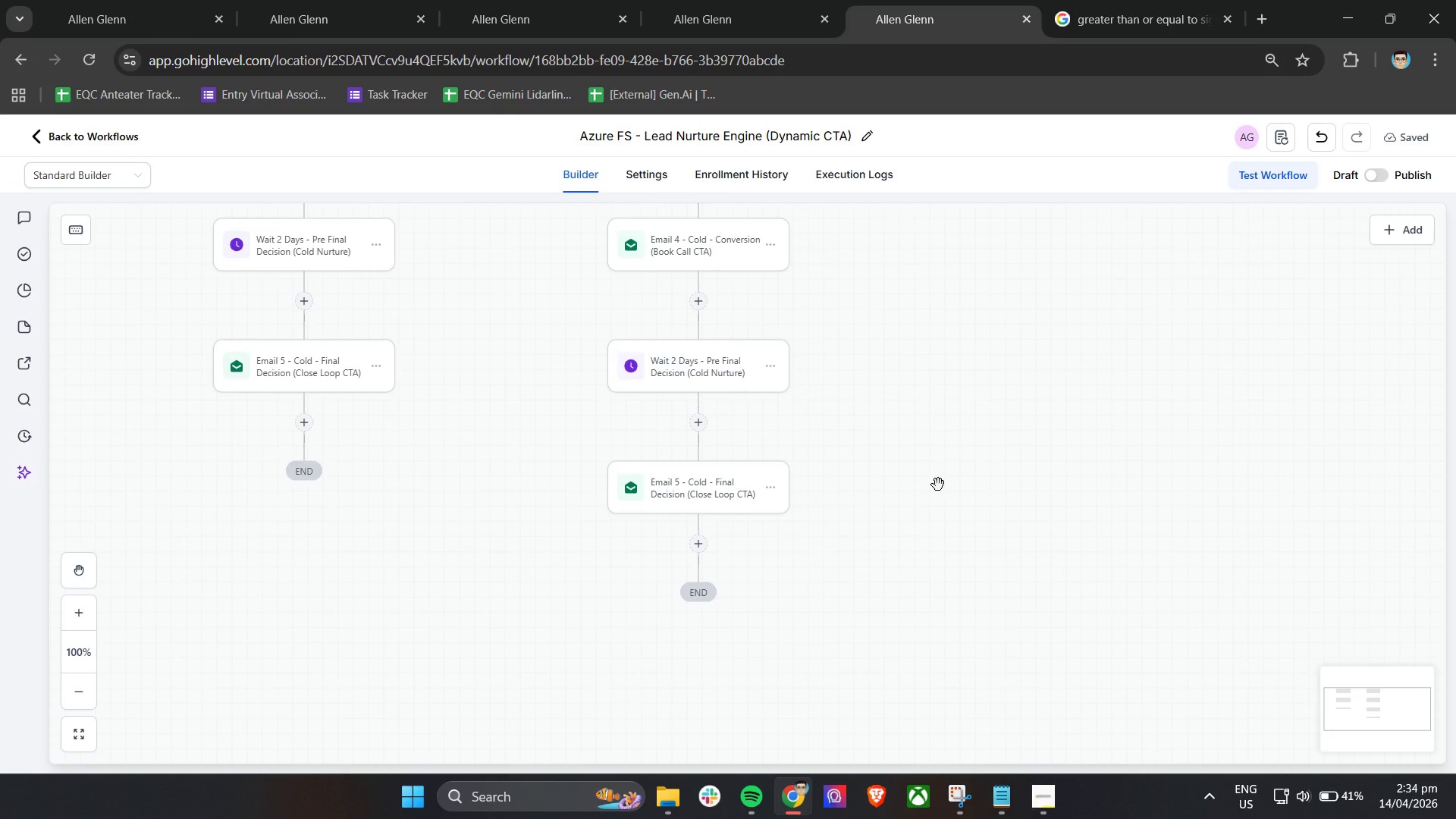 
scroll: coordinate [695, 442], scroll_direction: up, amount: 6.0
 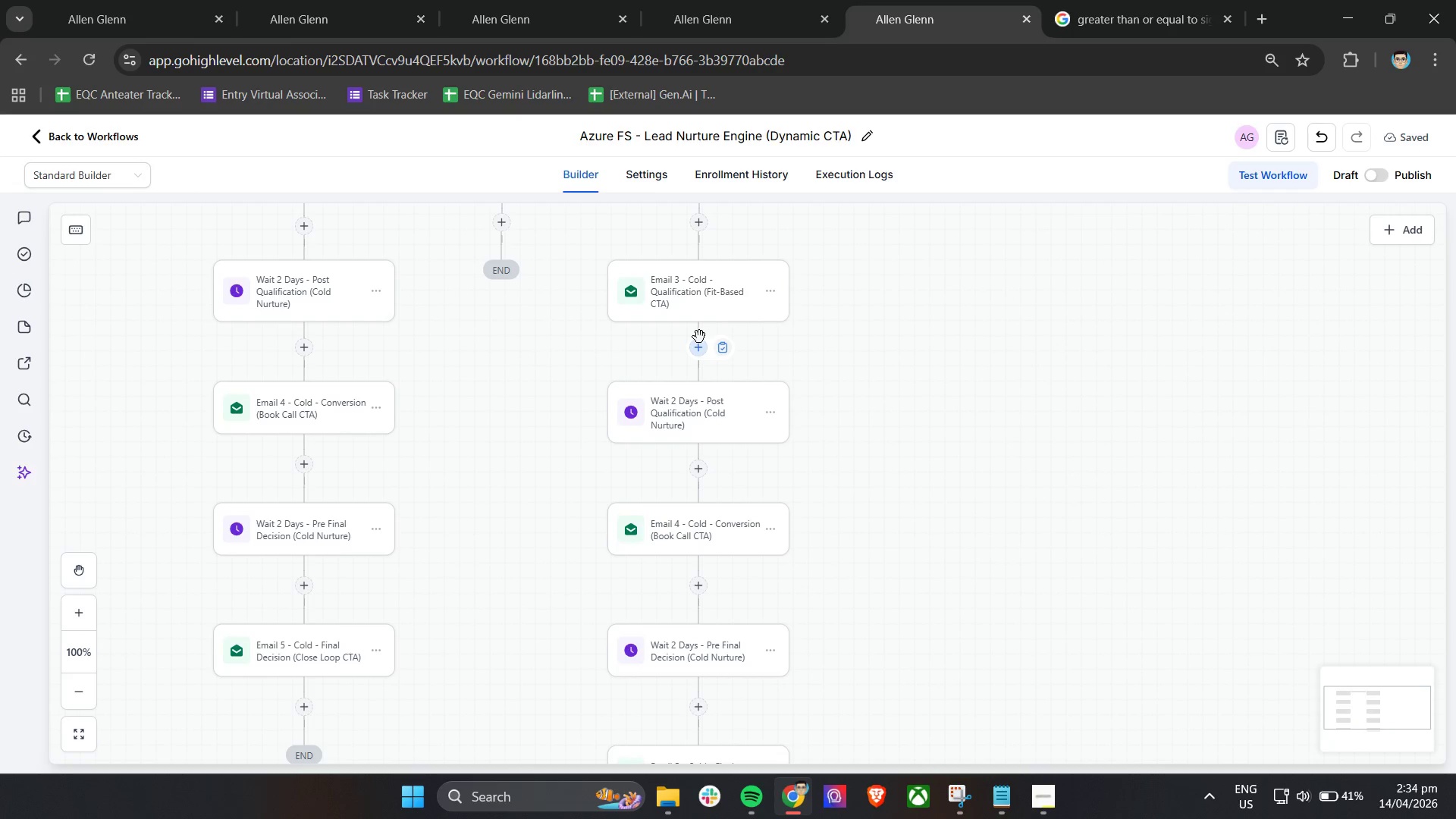 
double_click([697, 349])
 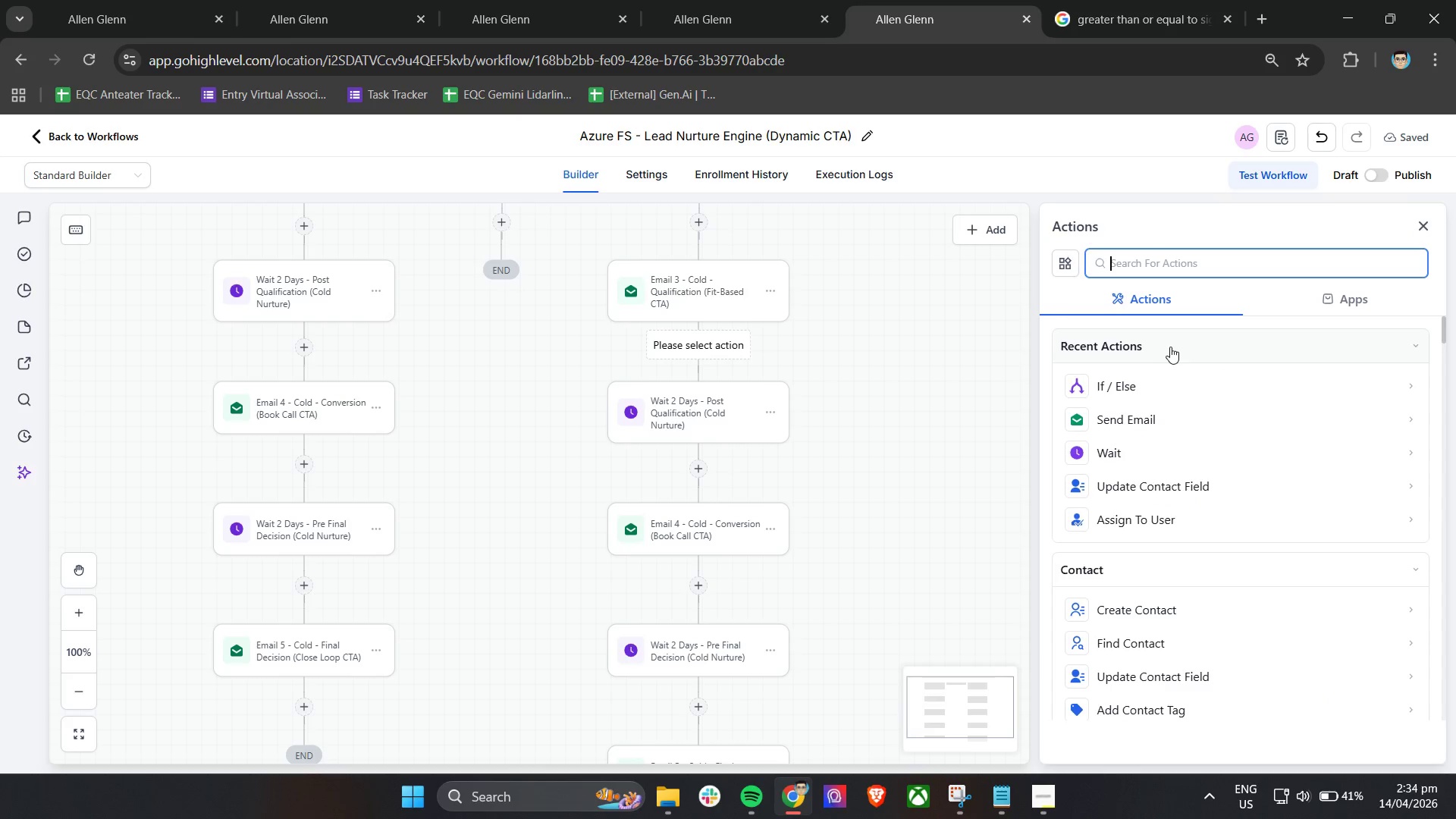 
left_click([1163, 707])
 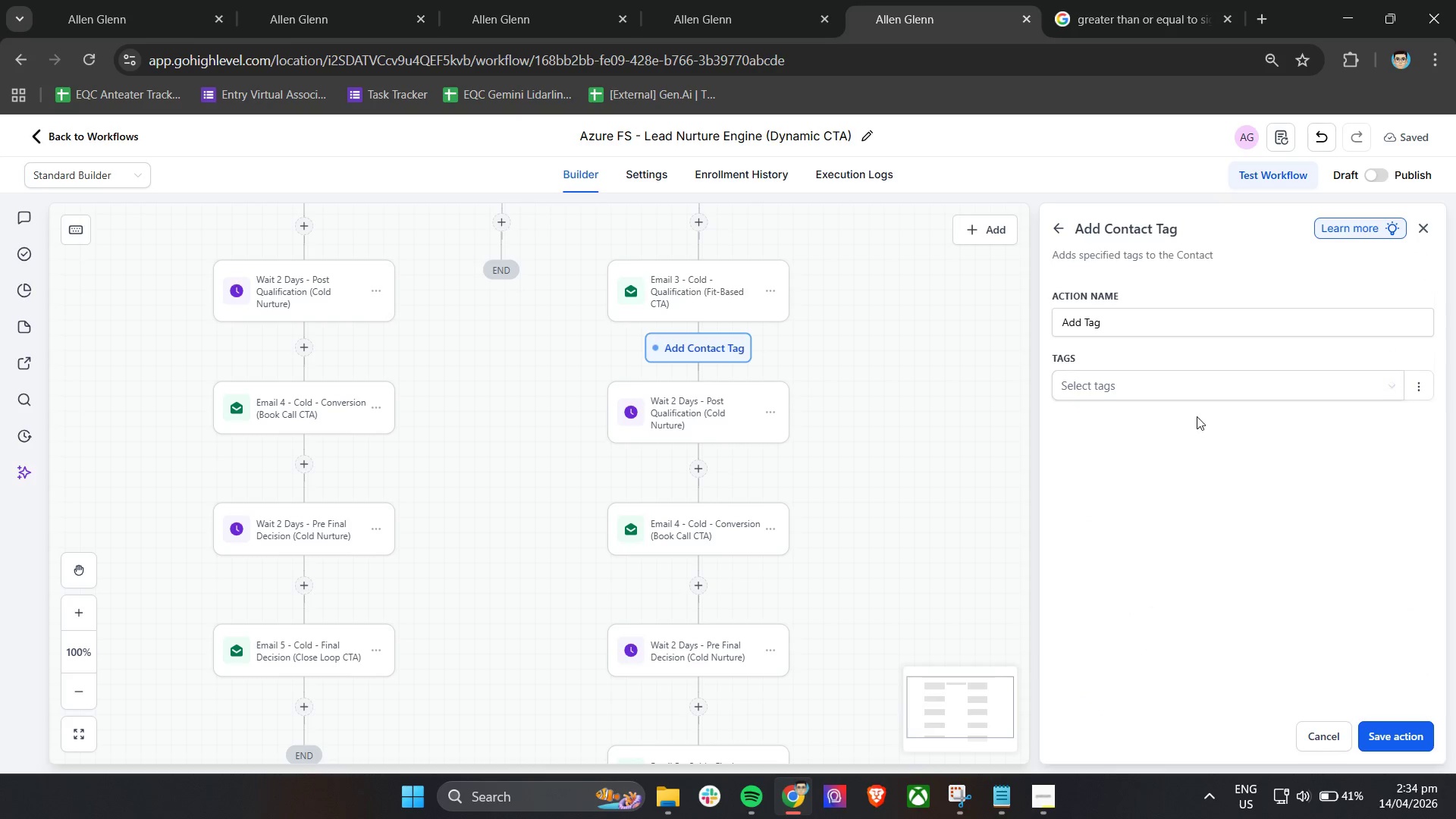 
left_click([1183, 386])
 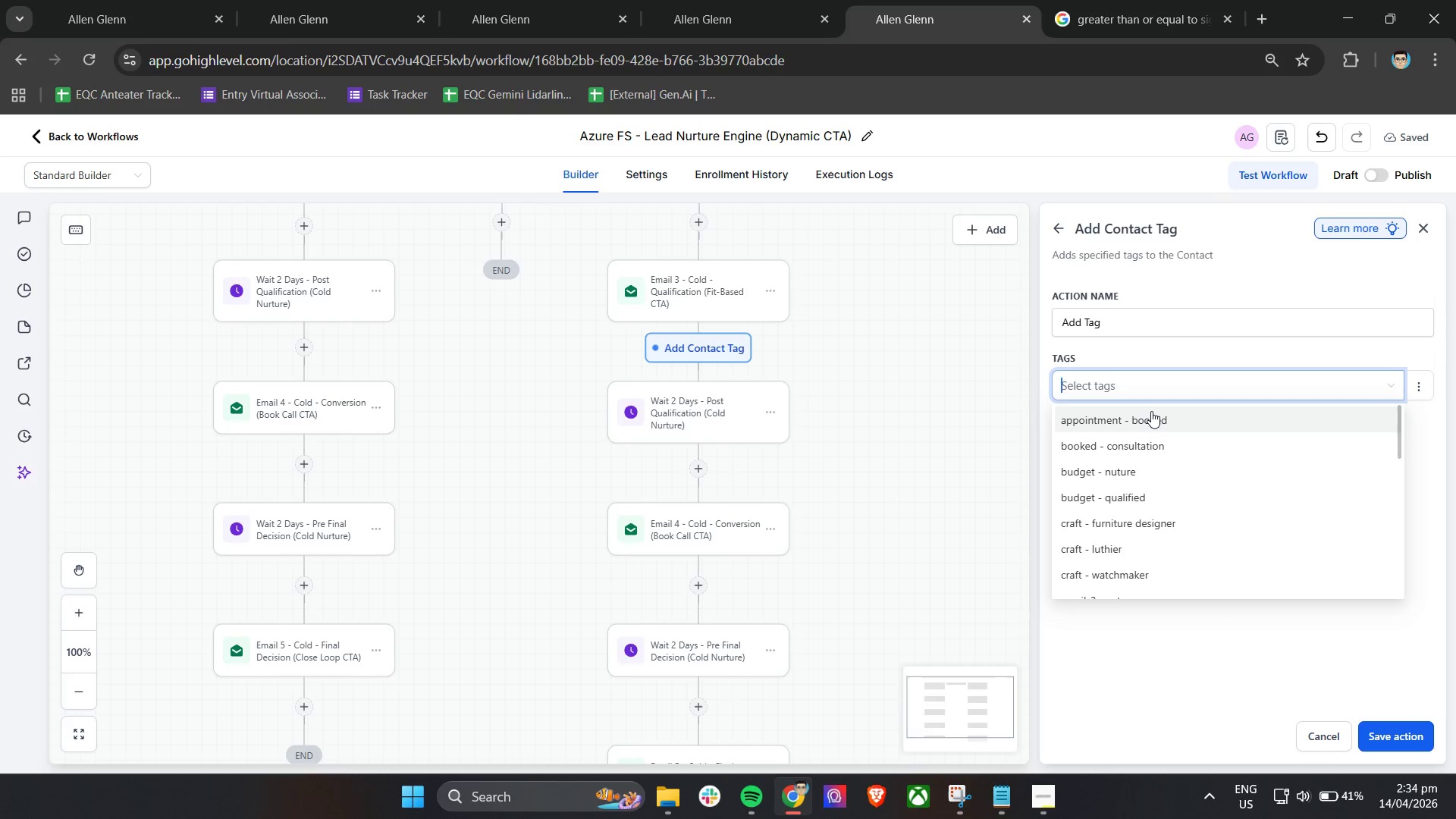 
type(ea)
key(Backspace)
type(mail)
 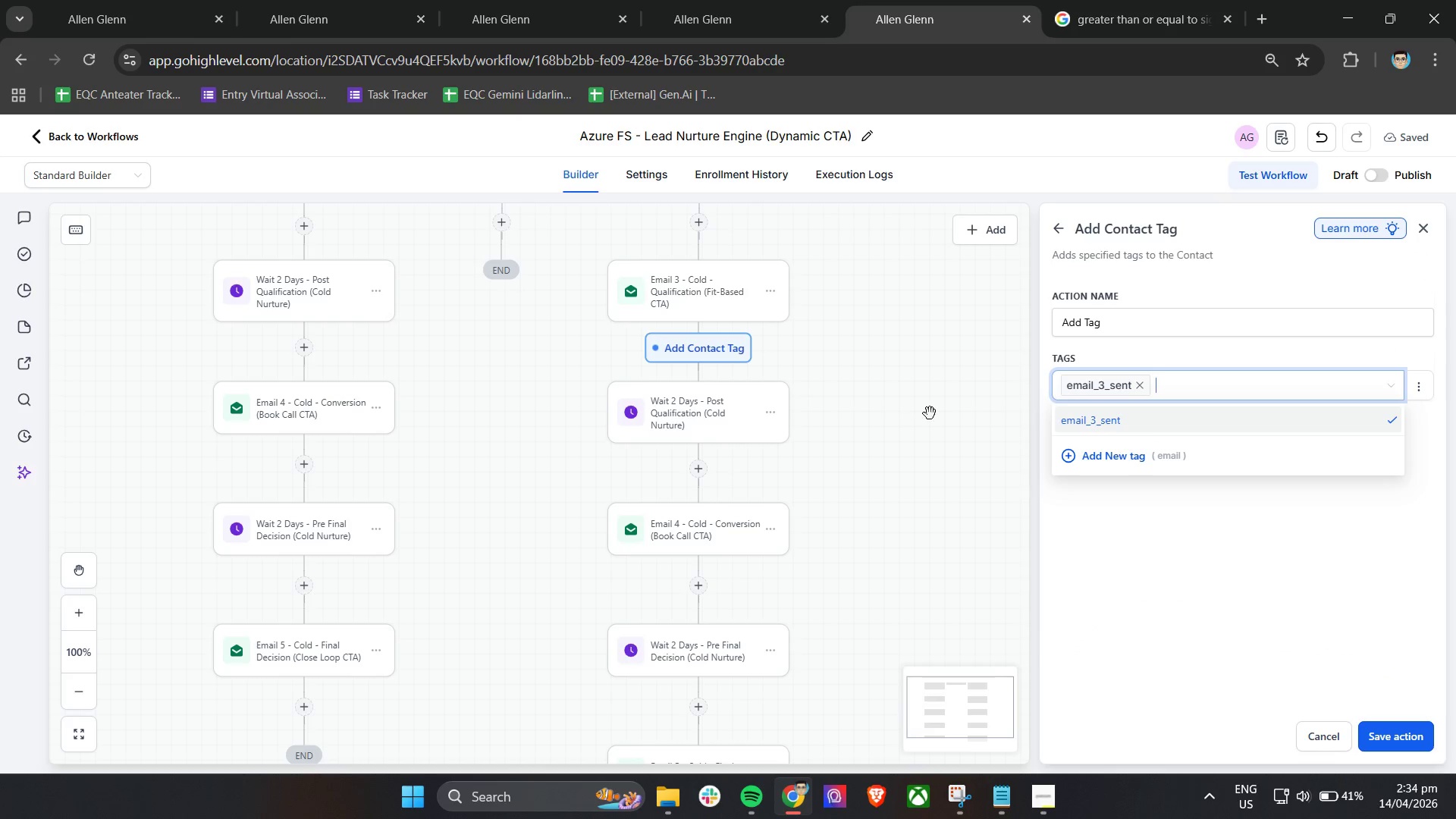 
left_click([1172, 315])
 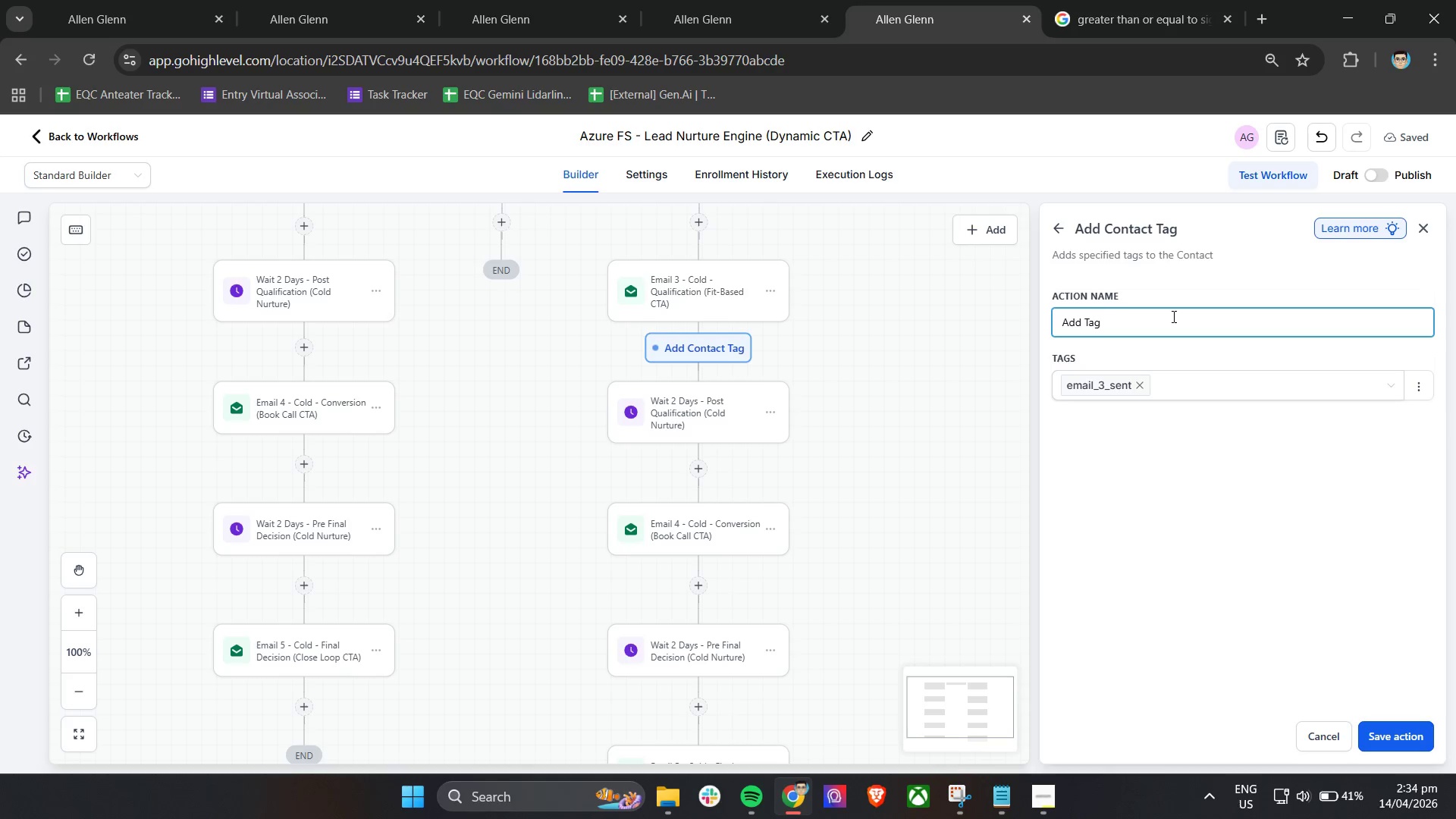 
key(Space)
 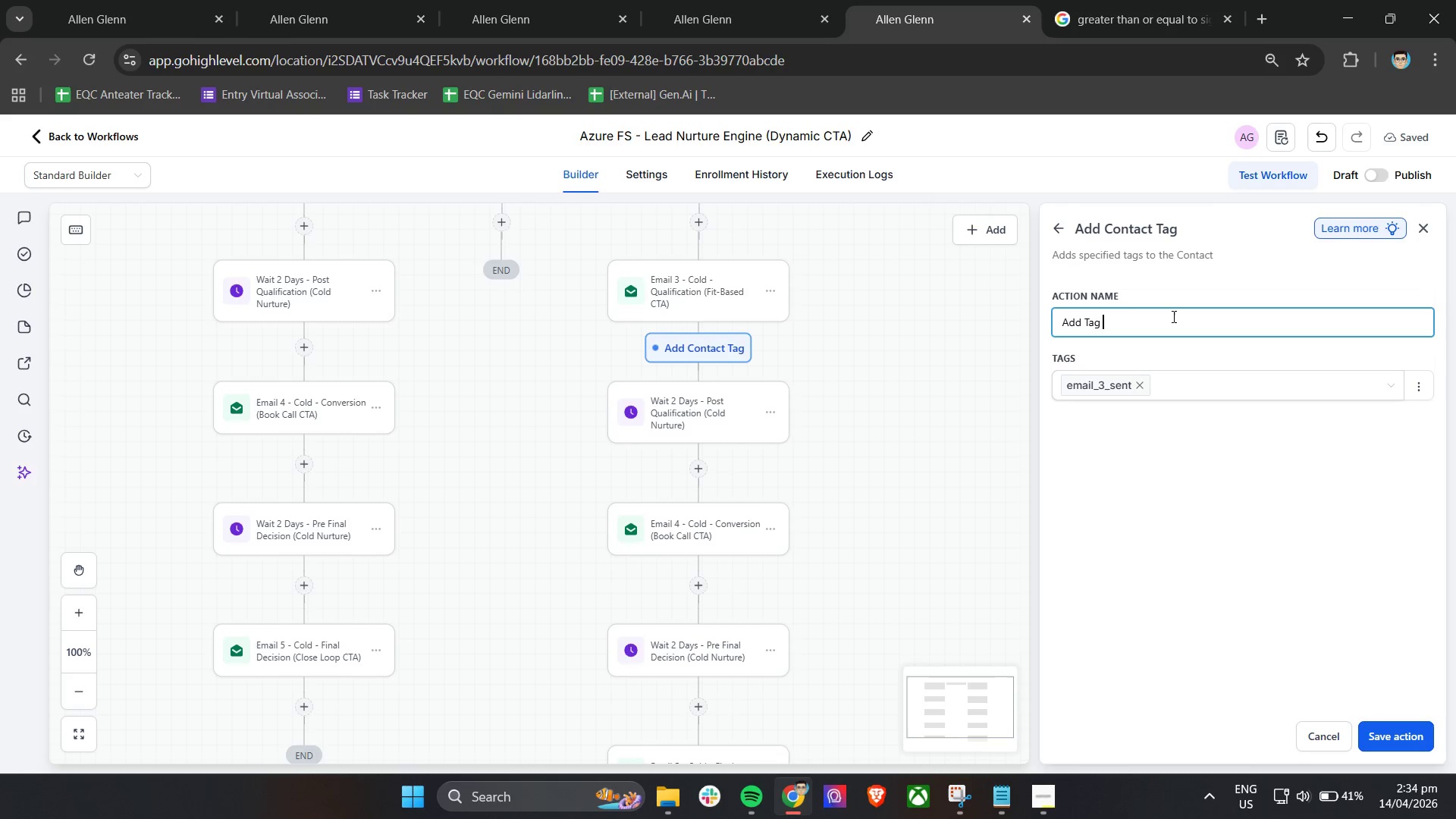 
key(Minus)
 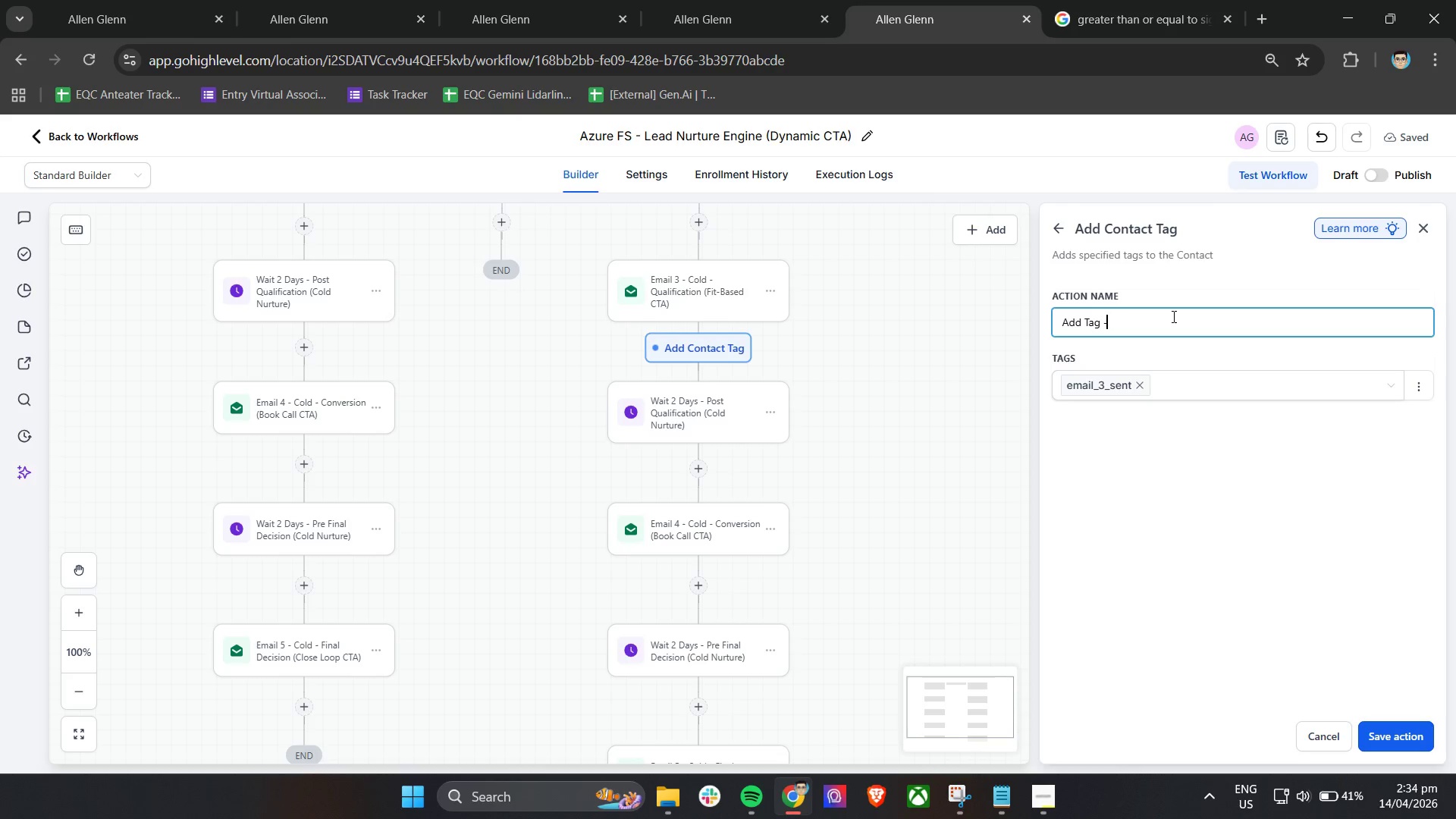 
key(Space)
 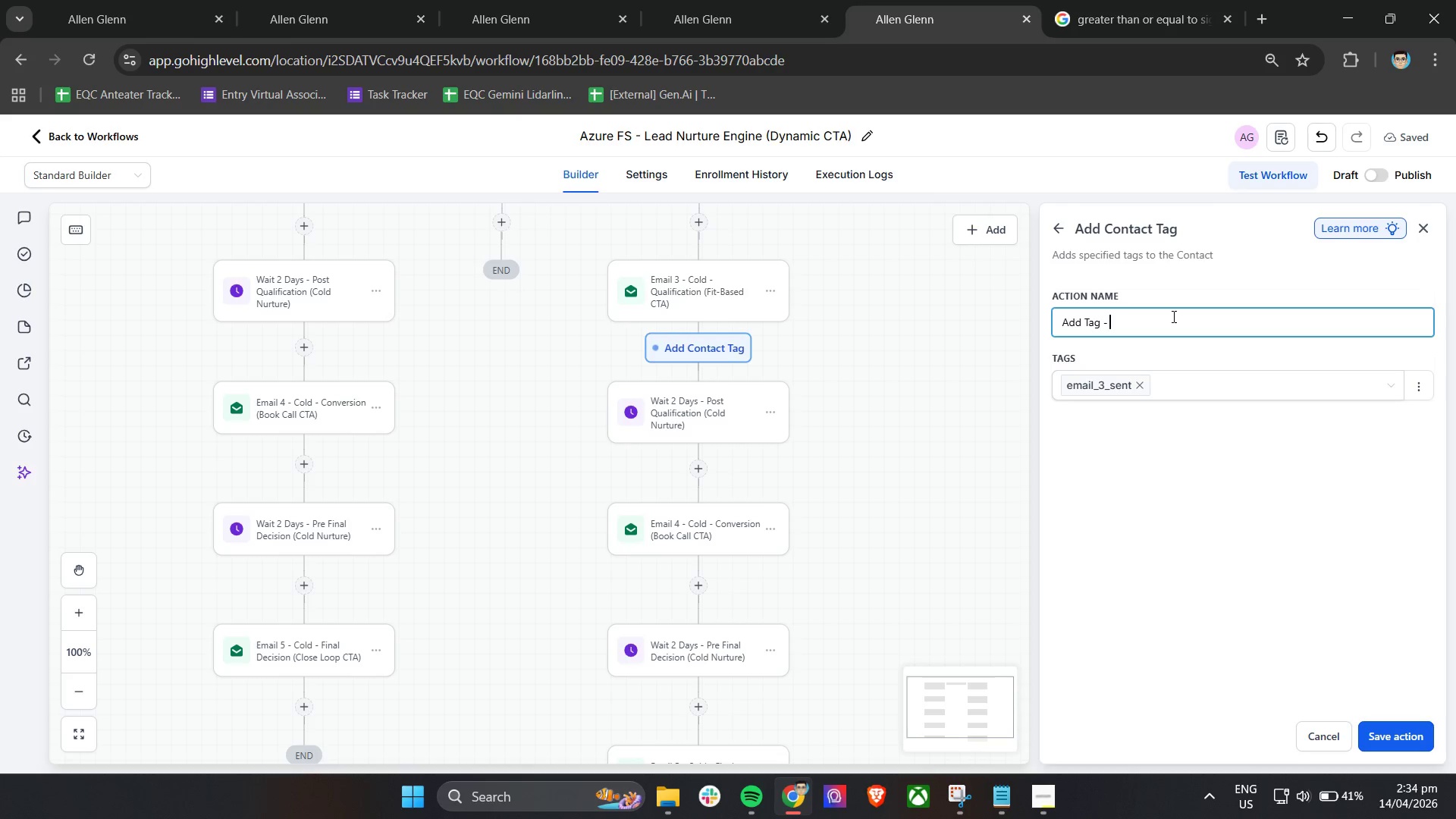 
key(Shift+ShiftLeft)
 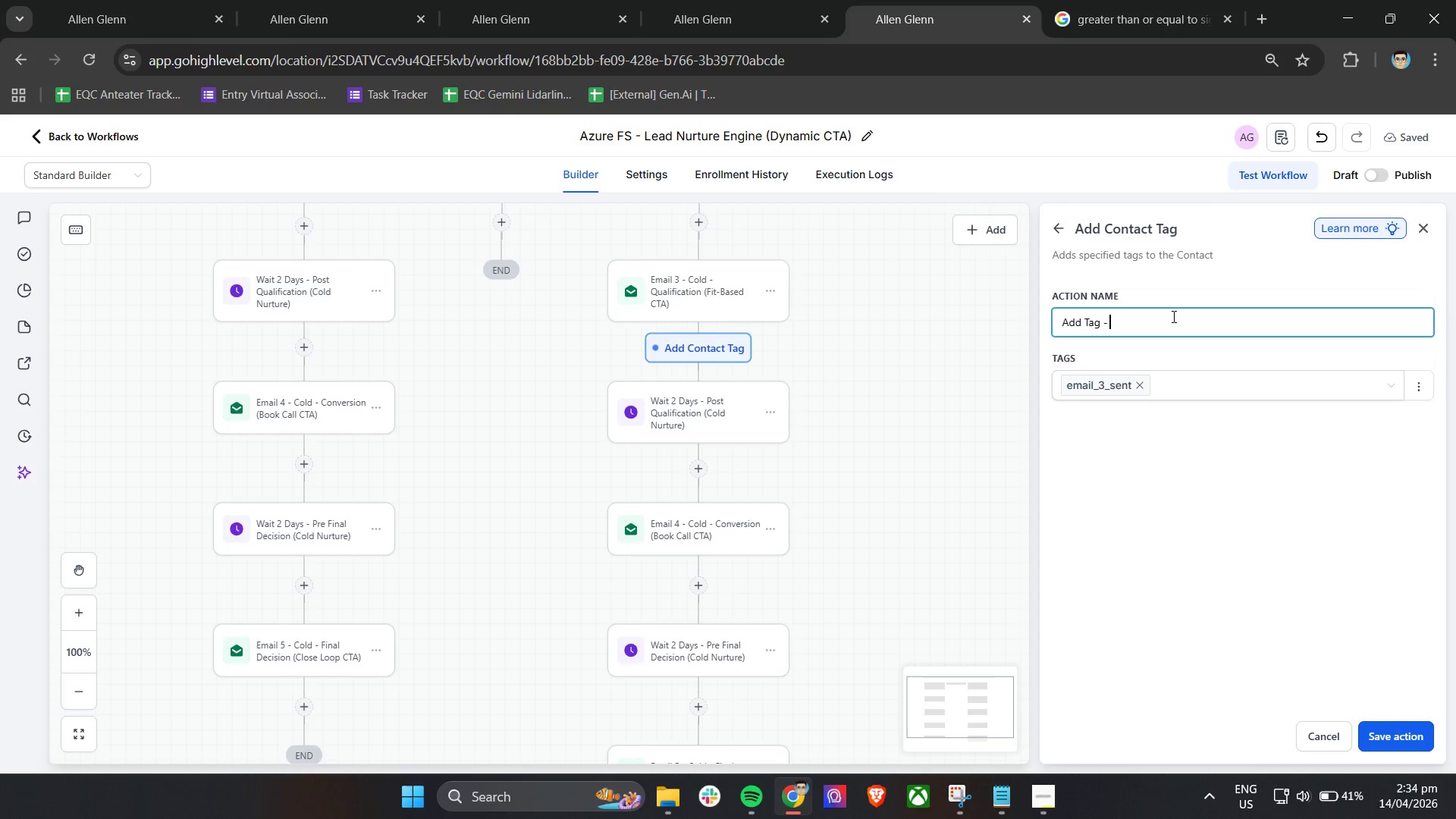 
type(E)
key(Backspace)
type(email_3_sent)
 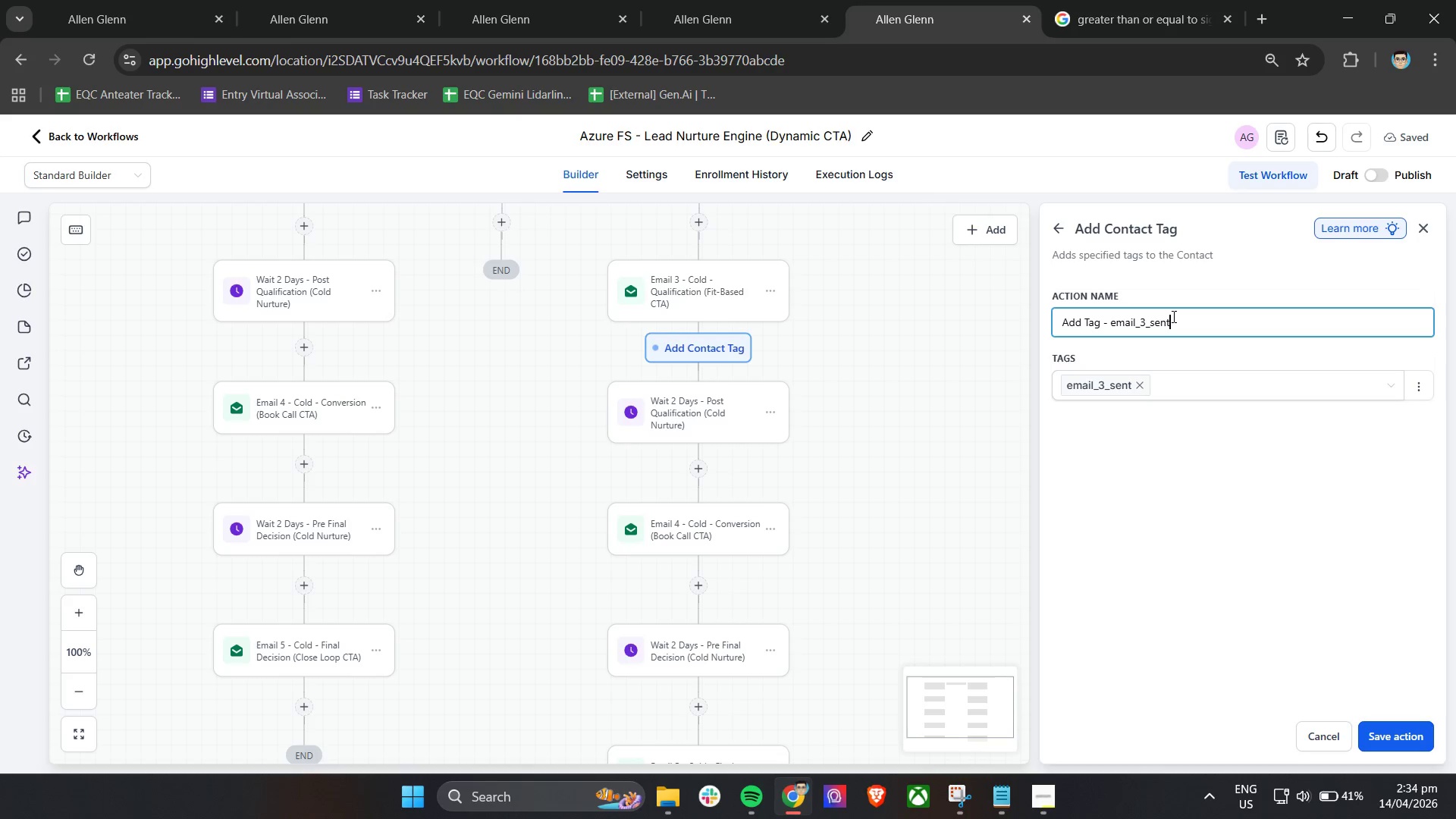 
left_click([1403, 732])
 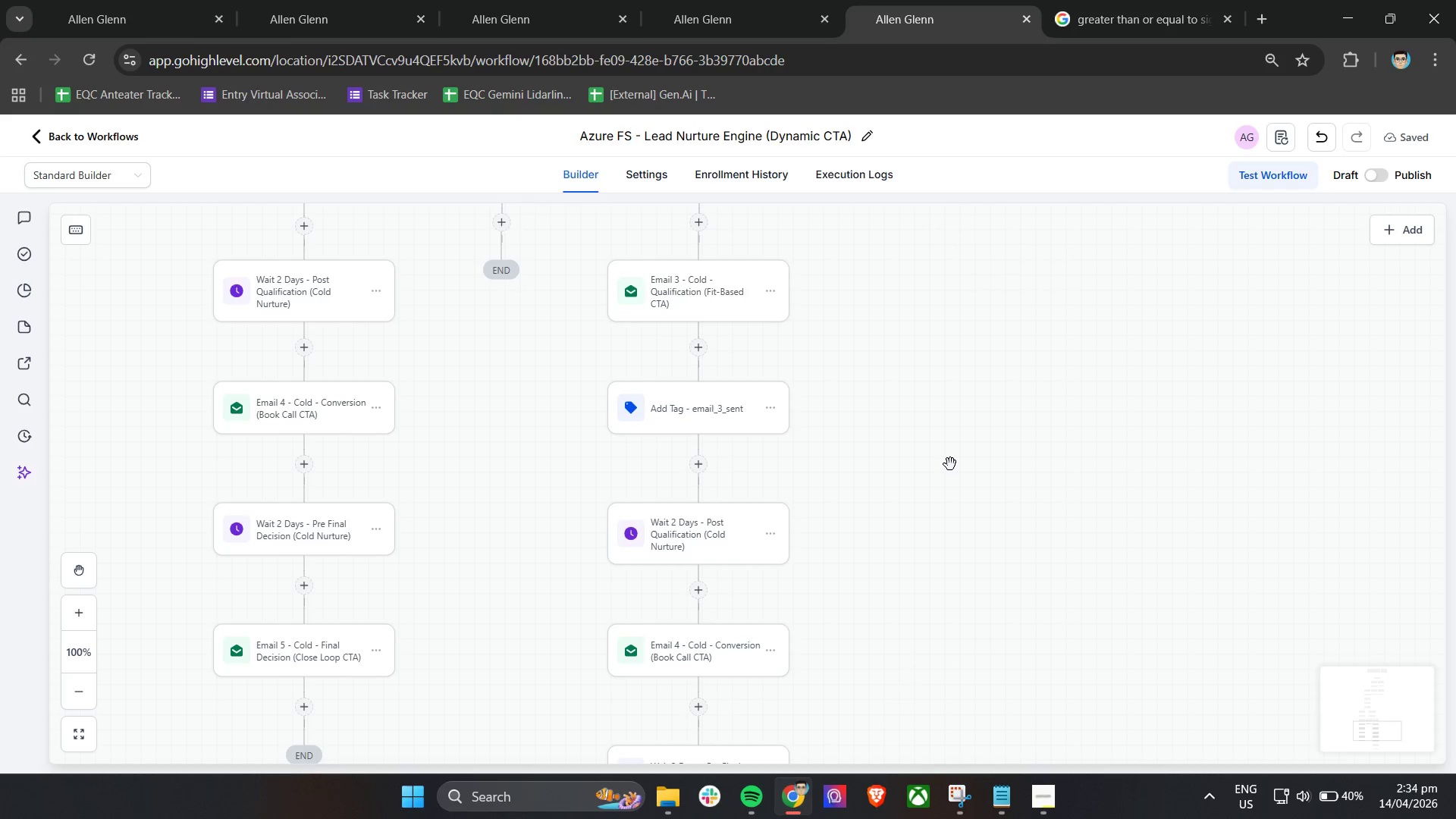 
scroll: coordinate [950, 464], scroll_direction: up, amount: 4.0
 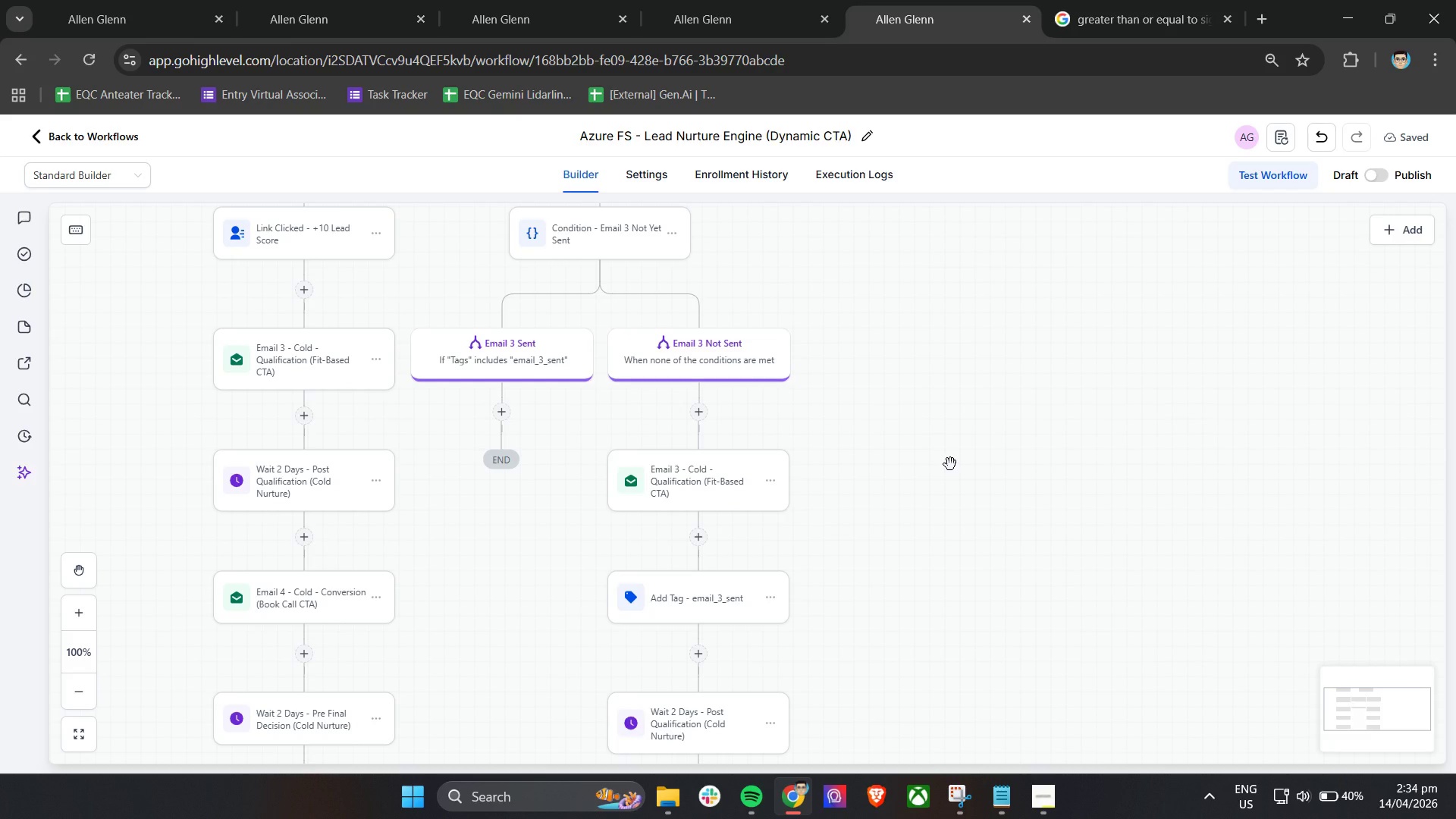 
hold_key(key=ShiftLeft, duration=1.38)
scroll: coordinate [950, 464], scroll_direction: up, amount: 5.0
 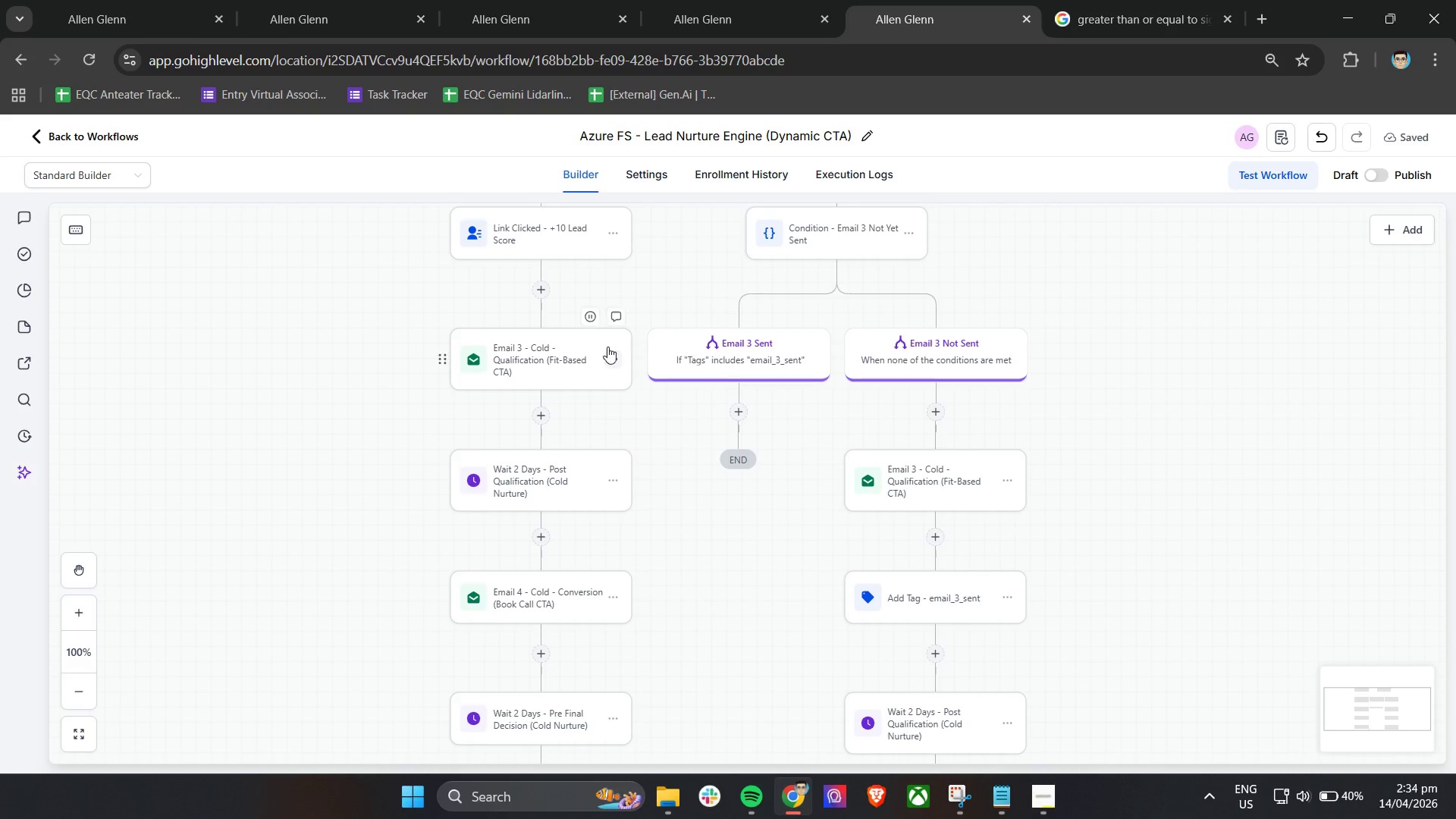 
left_click([541, 290])
 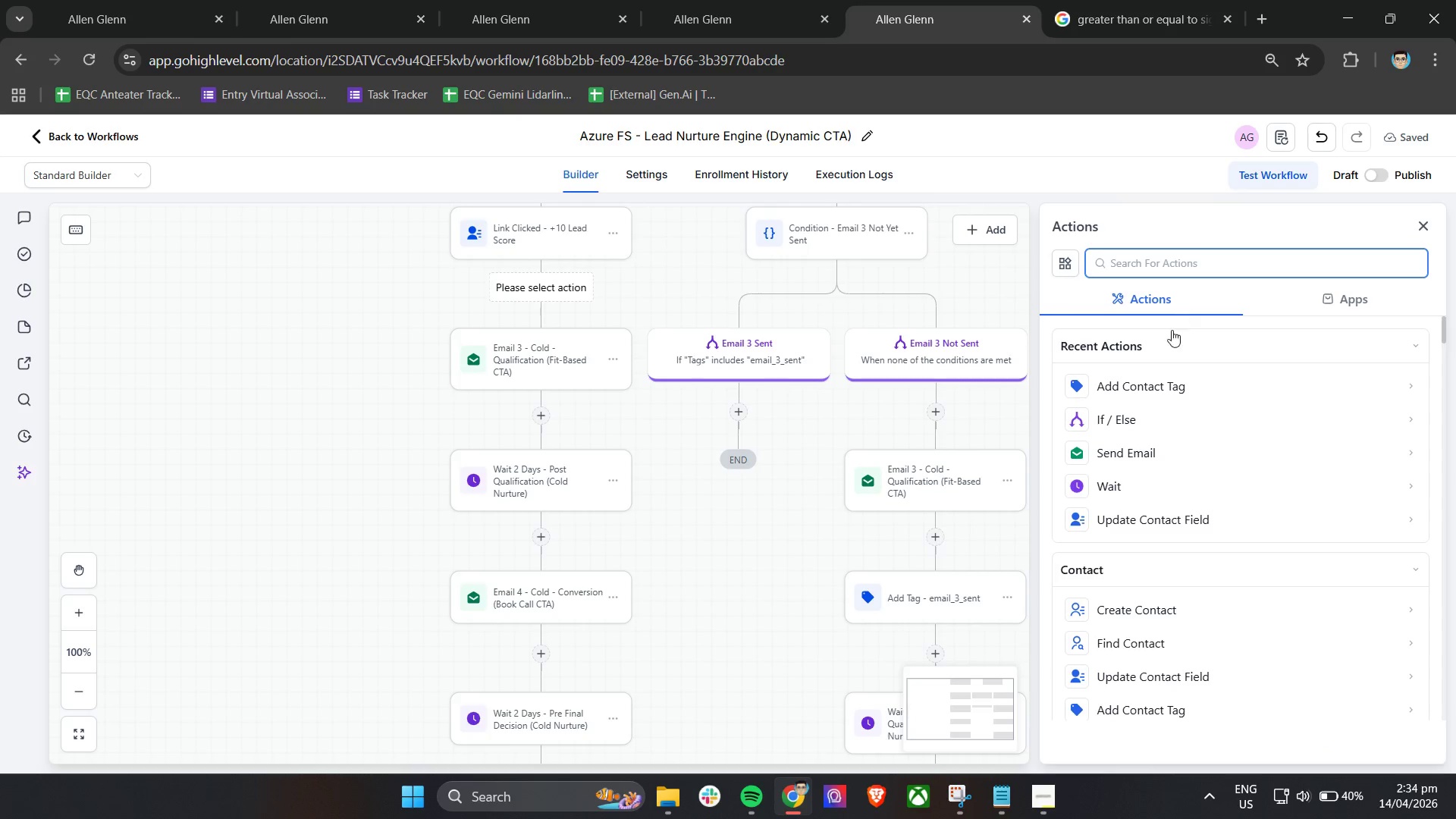 
left_click([1143, 414])
 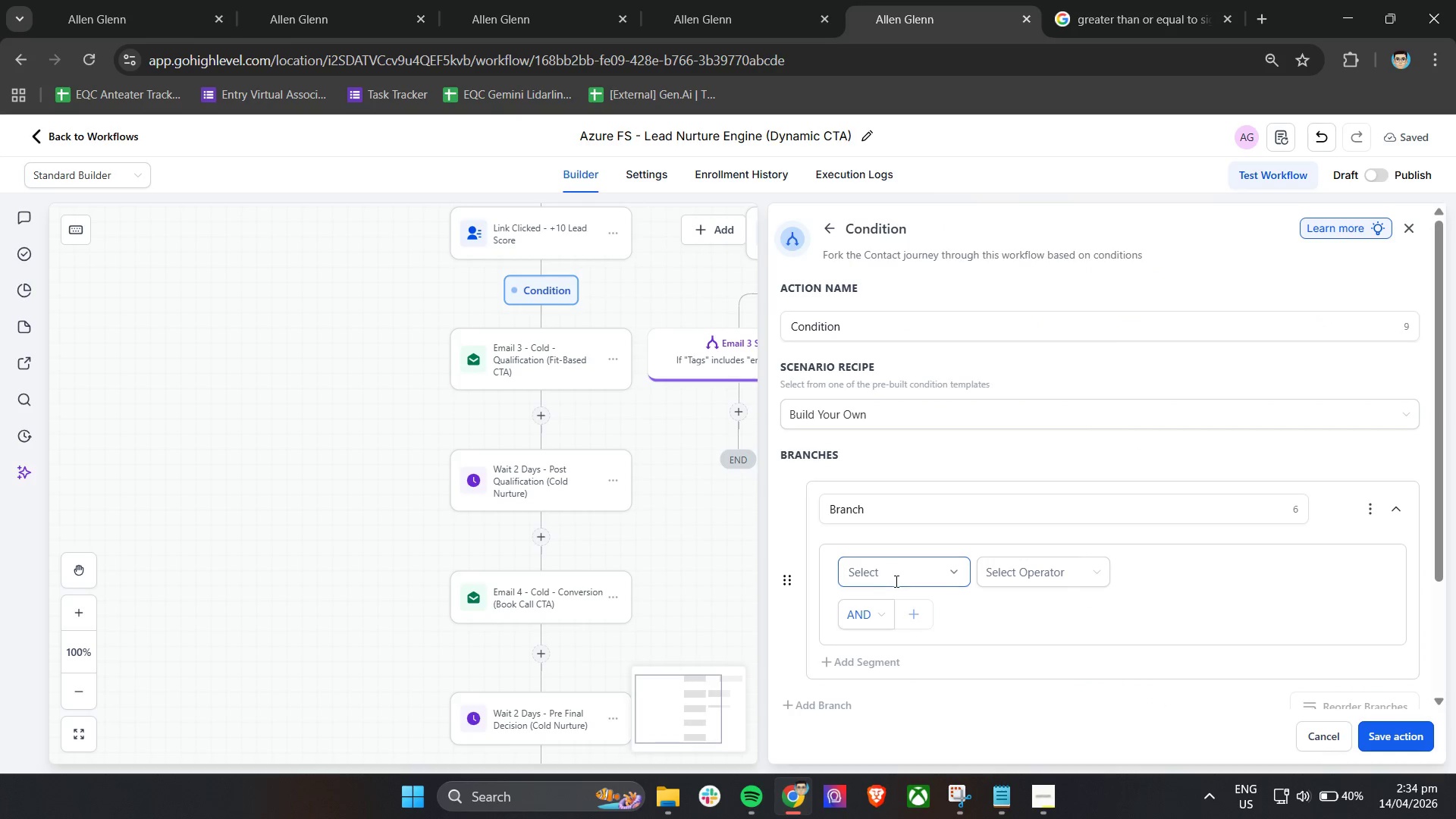 
left_click([940, 576])
 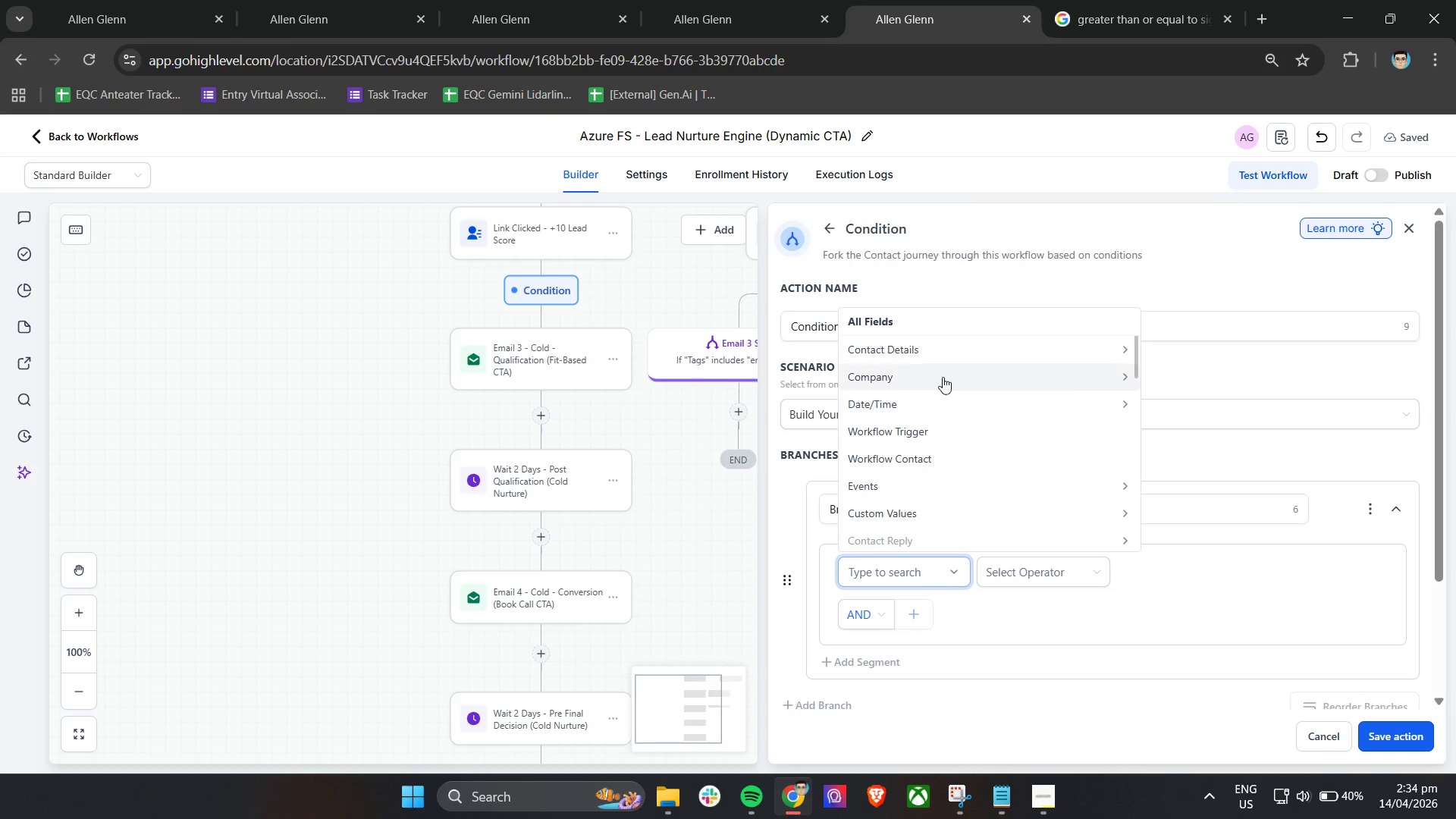 
left_click([940, 351])
 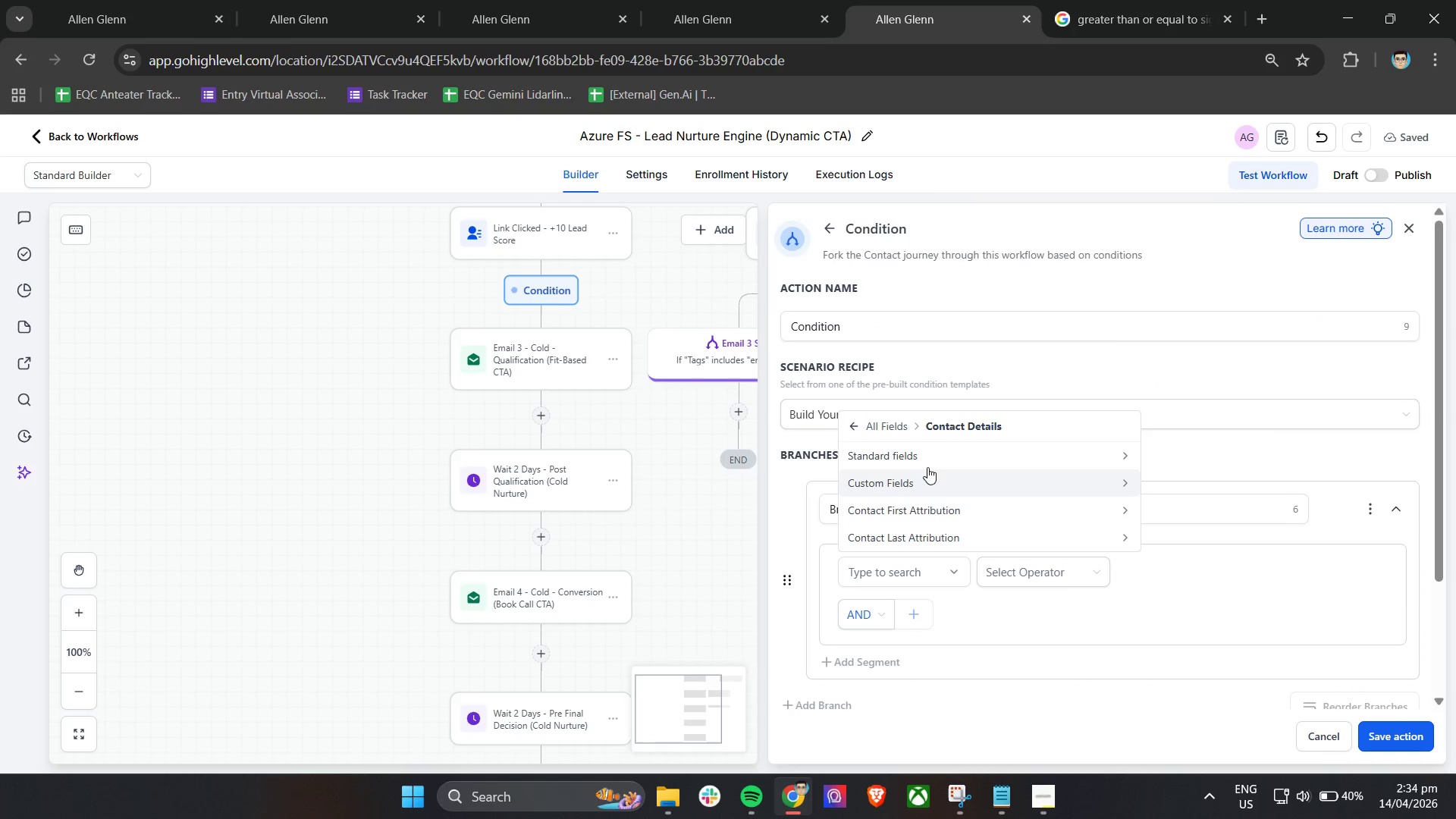 
left_click([929, 457])
 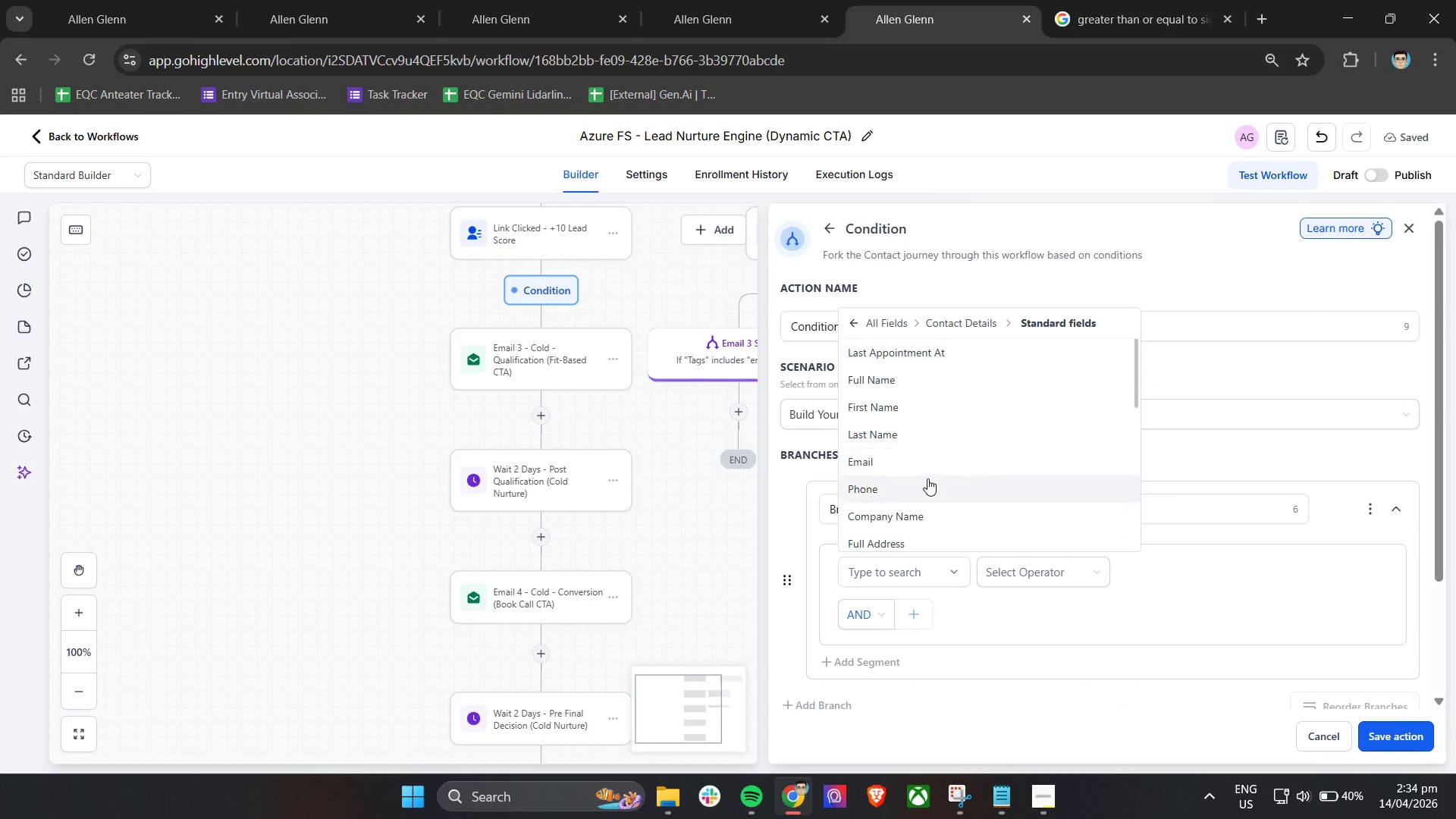 
scroll: coordinate [927, 479], scroll_direction: down, amount: 4.0
 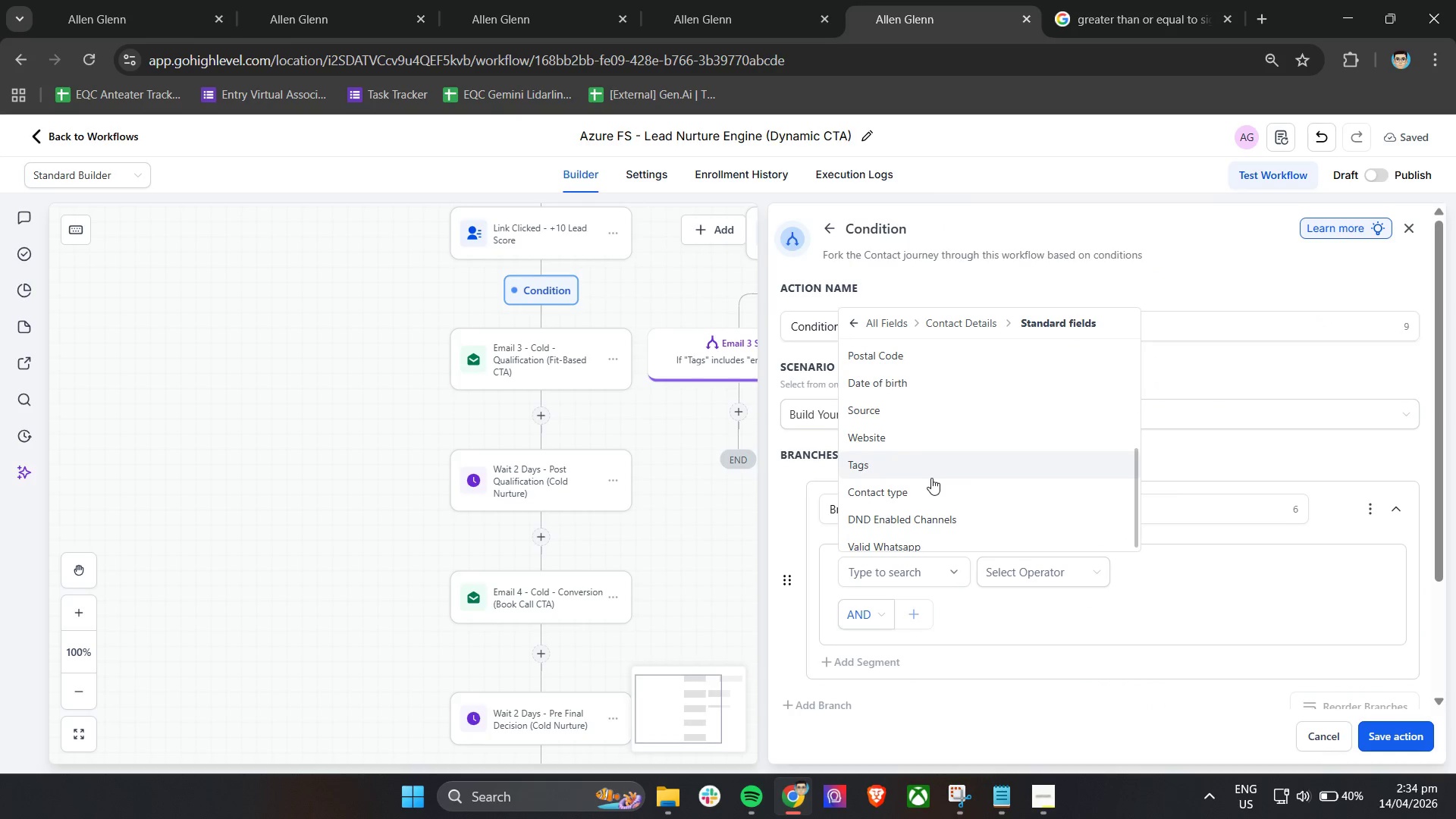 
left_click([931, 478])
 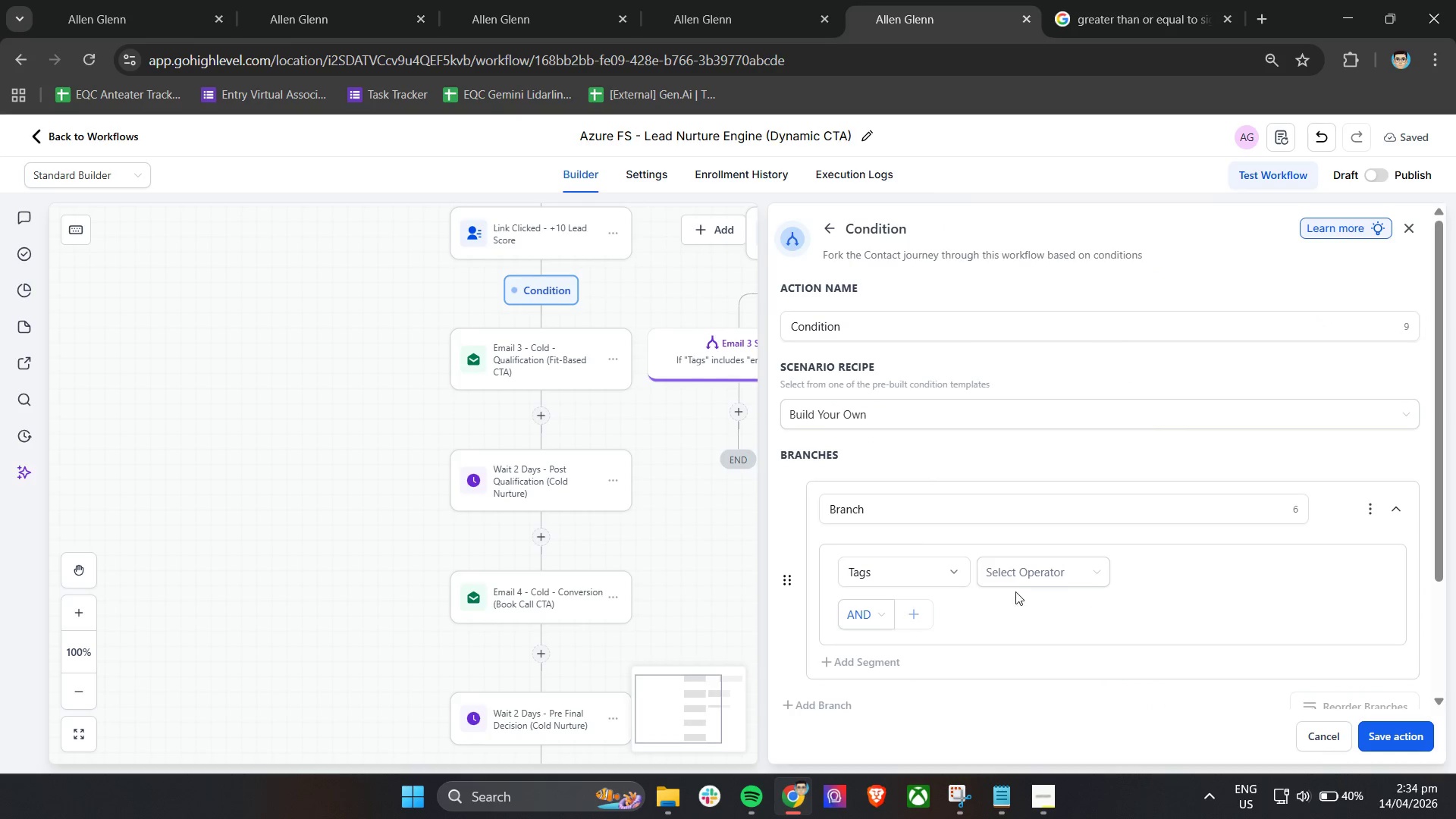 
left_click([1031, 575])
 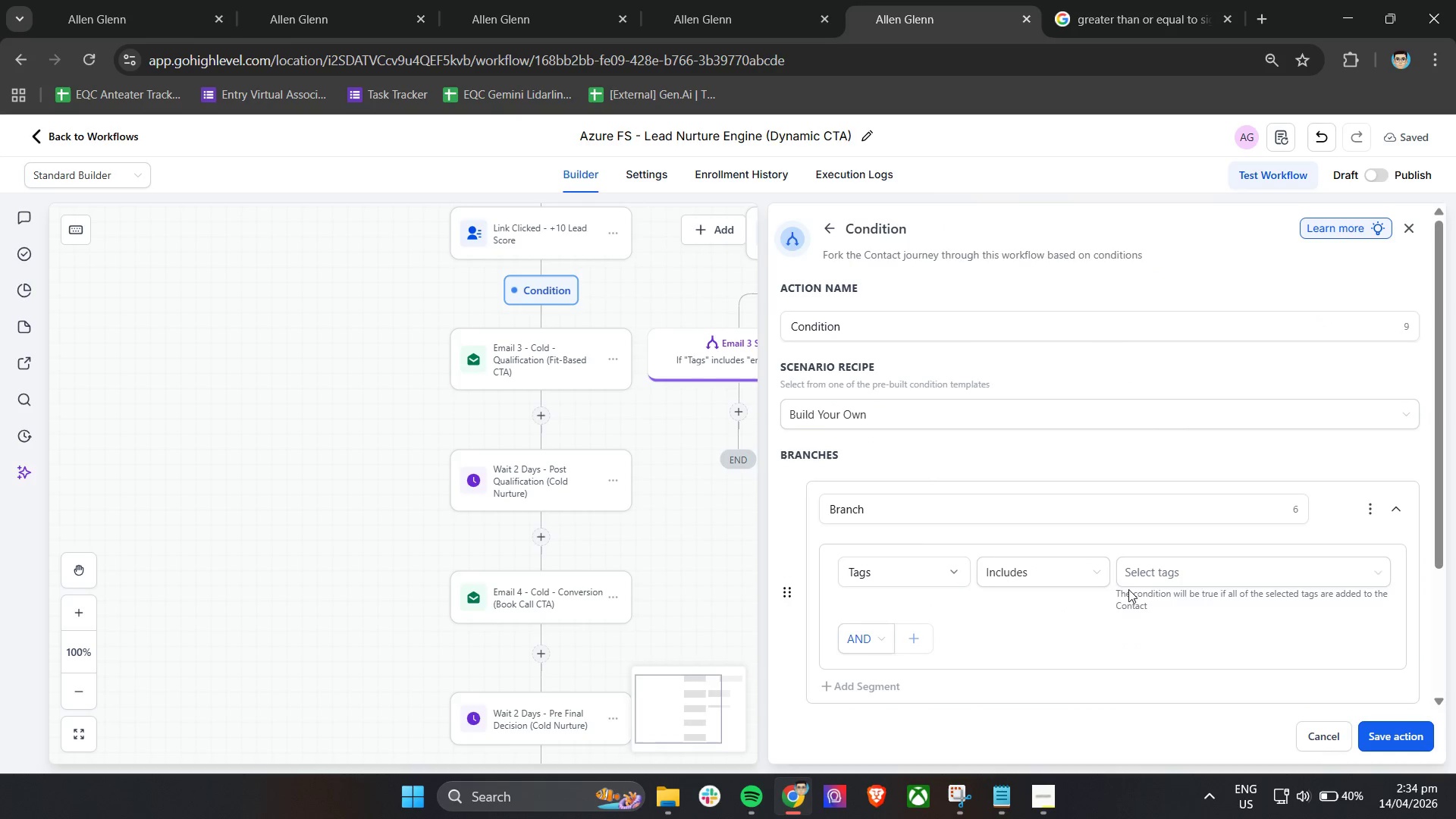 
double_click([1219, 578])
 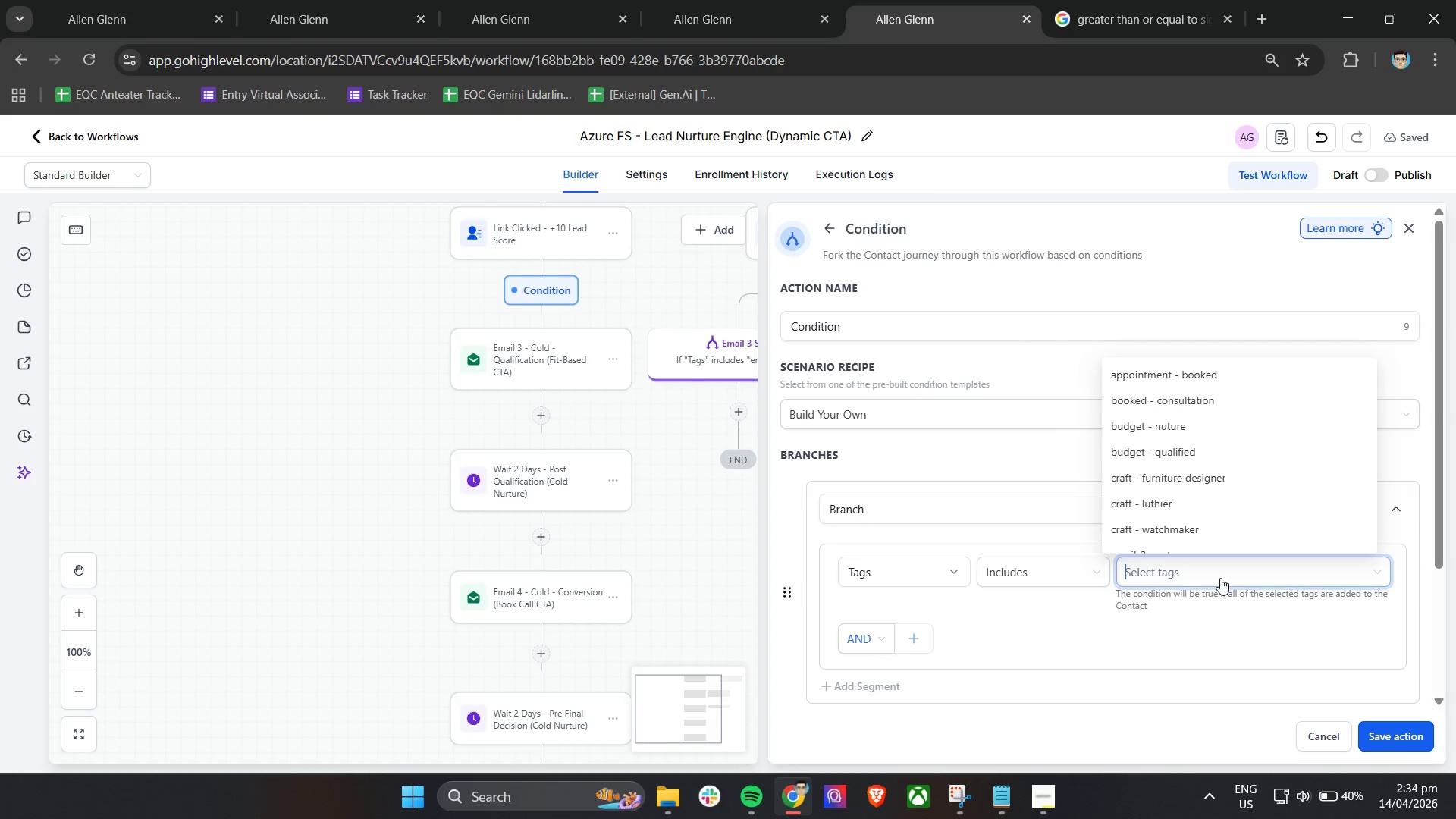 
type(email)
 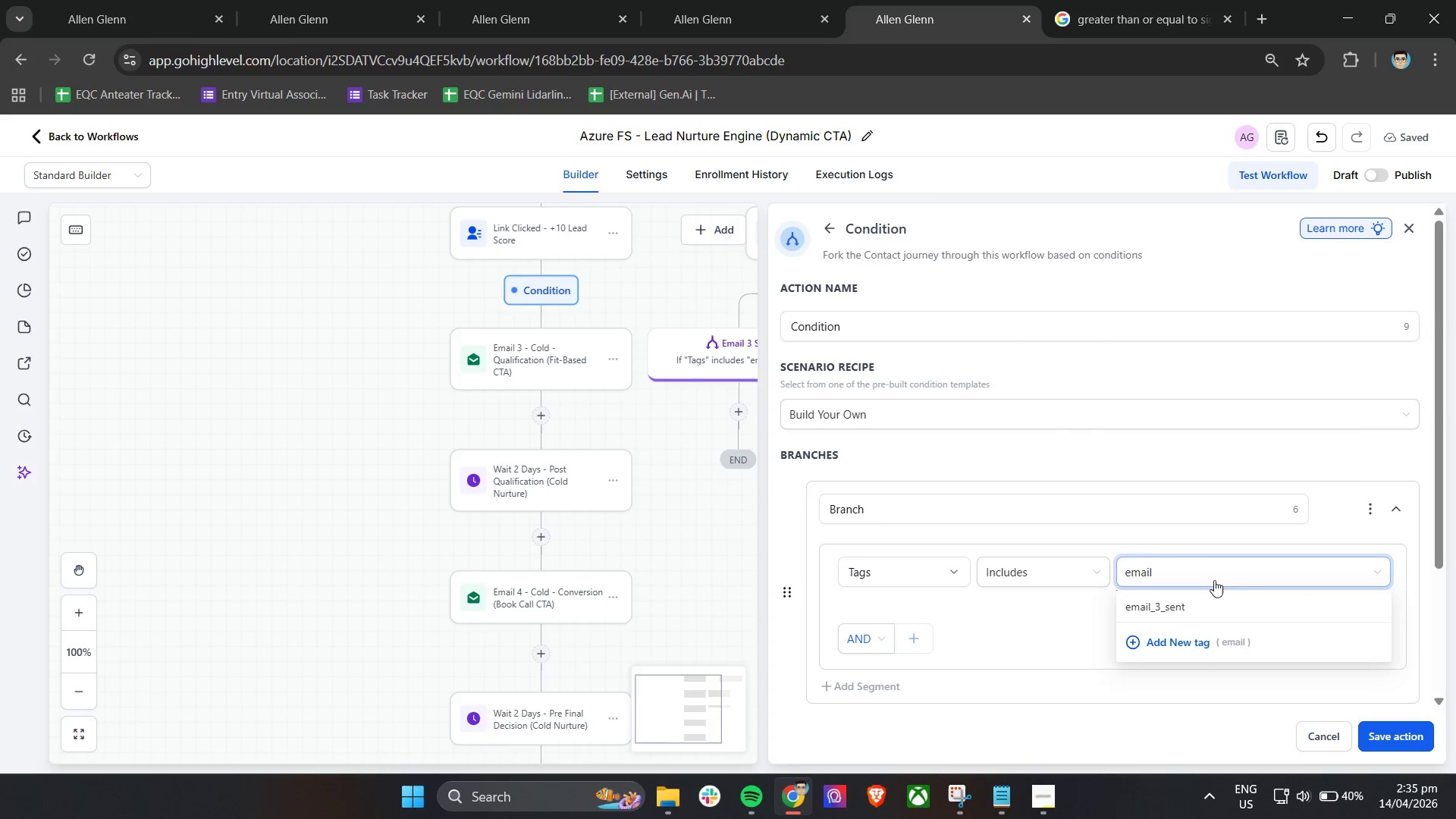 
left_click([1198, 607])
 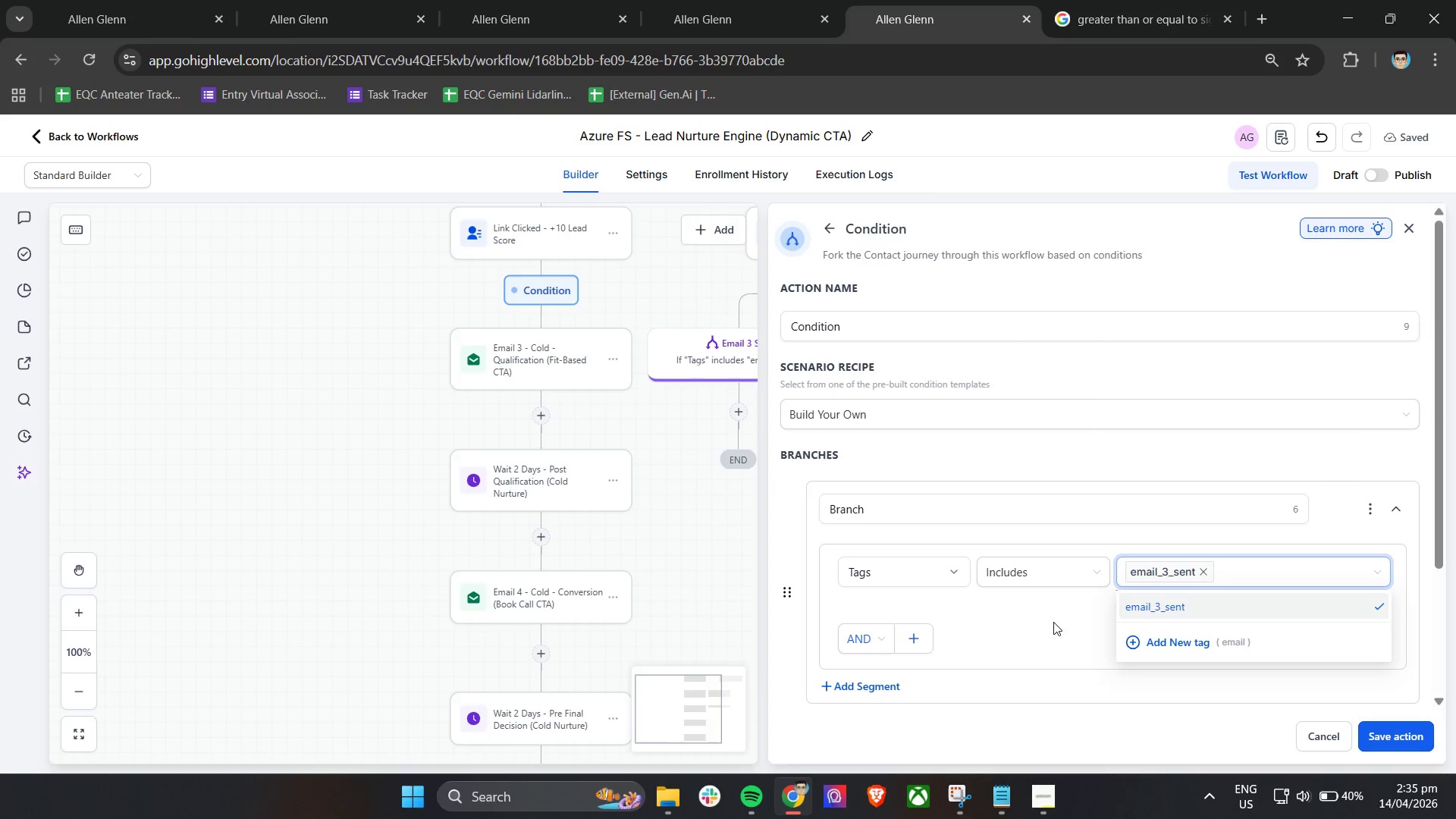 
left_click([1050, 620])
 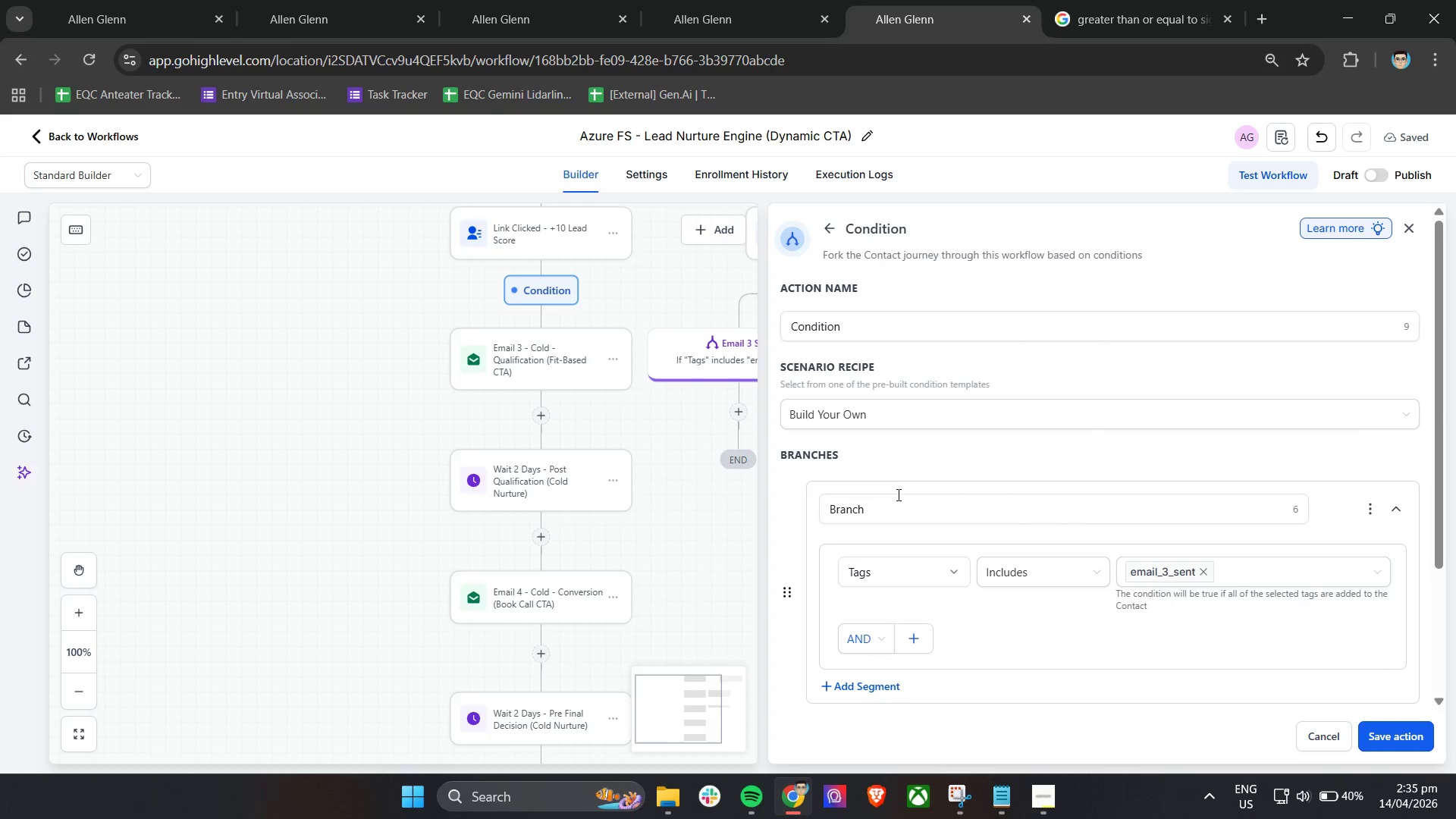 
left_click_drag(start_coordinate=[899, 508], to_coordinate=[795, 508])
 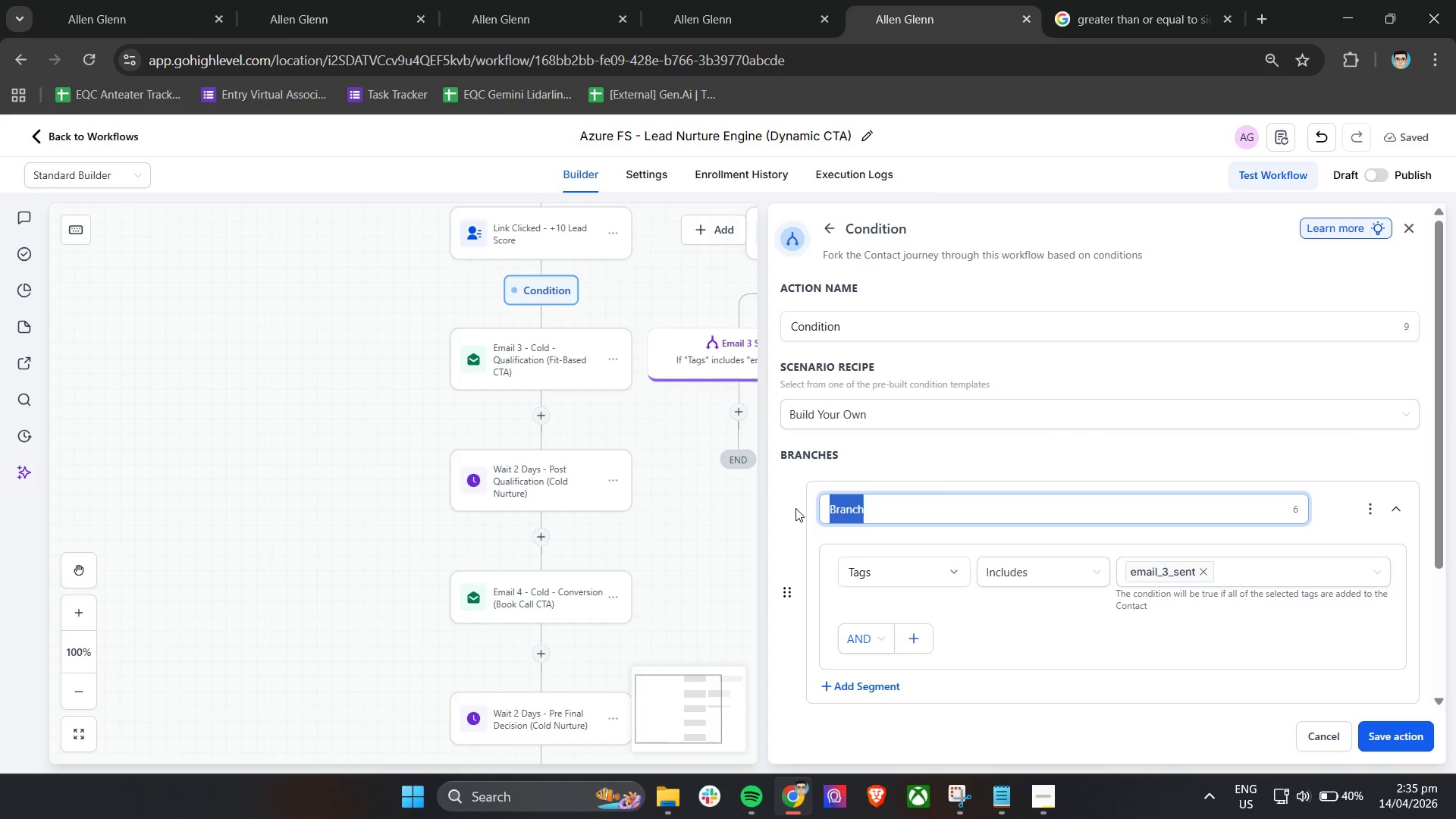 
type(Im)
key(Backspace)
key(Backspace)
 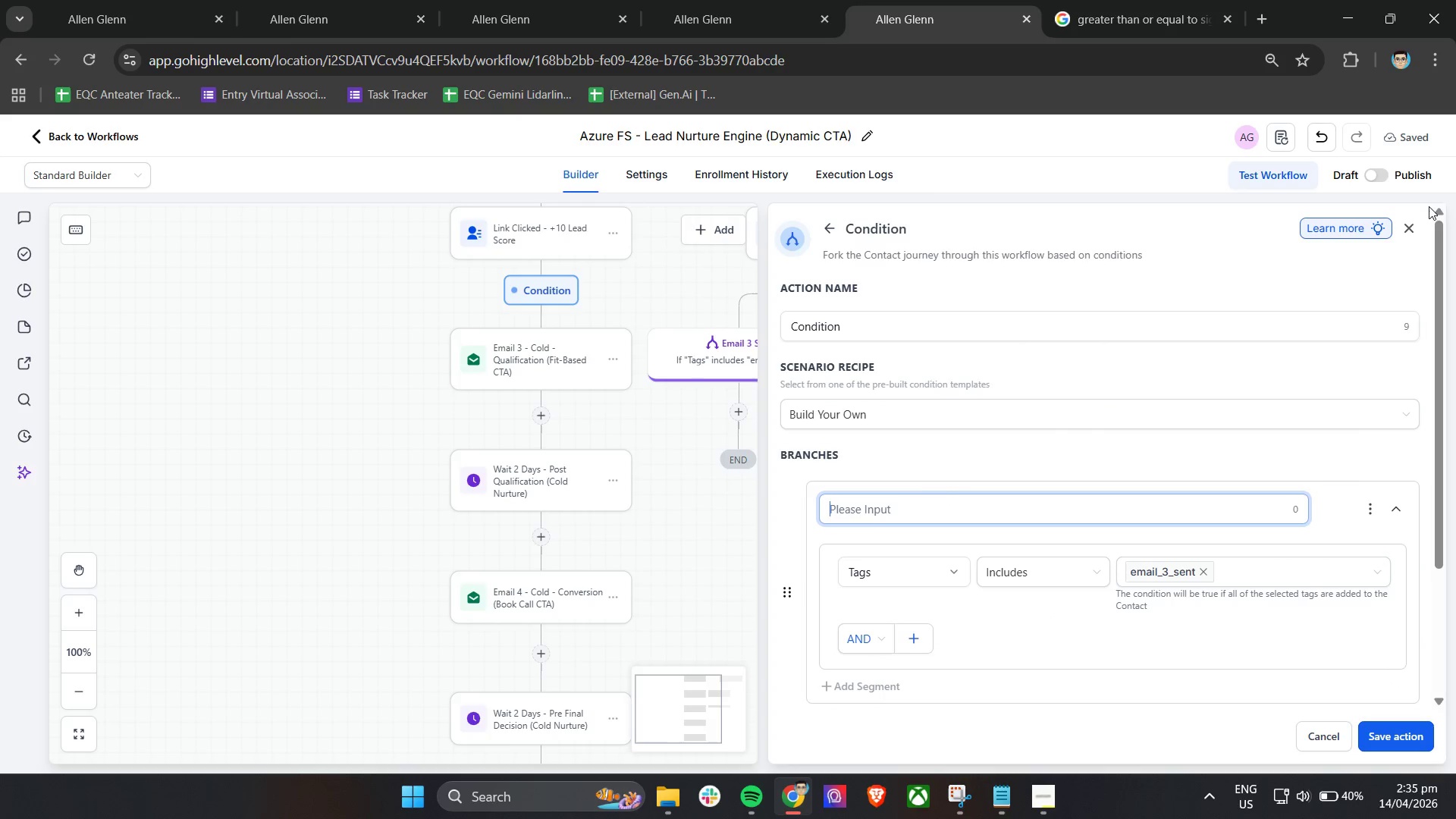 
left_click([1412, 224])
 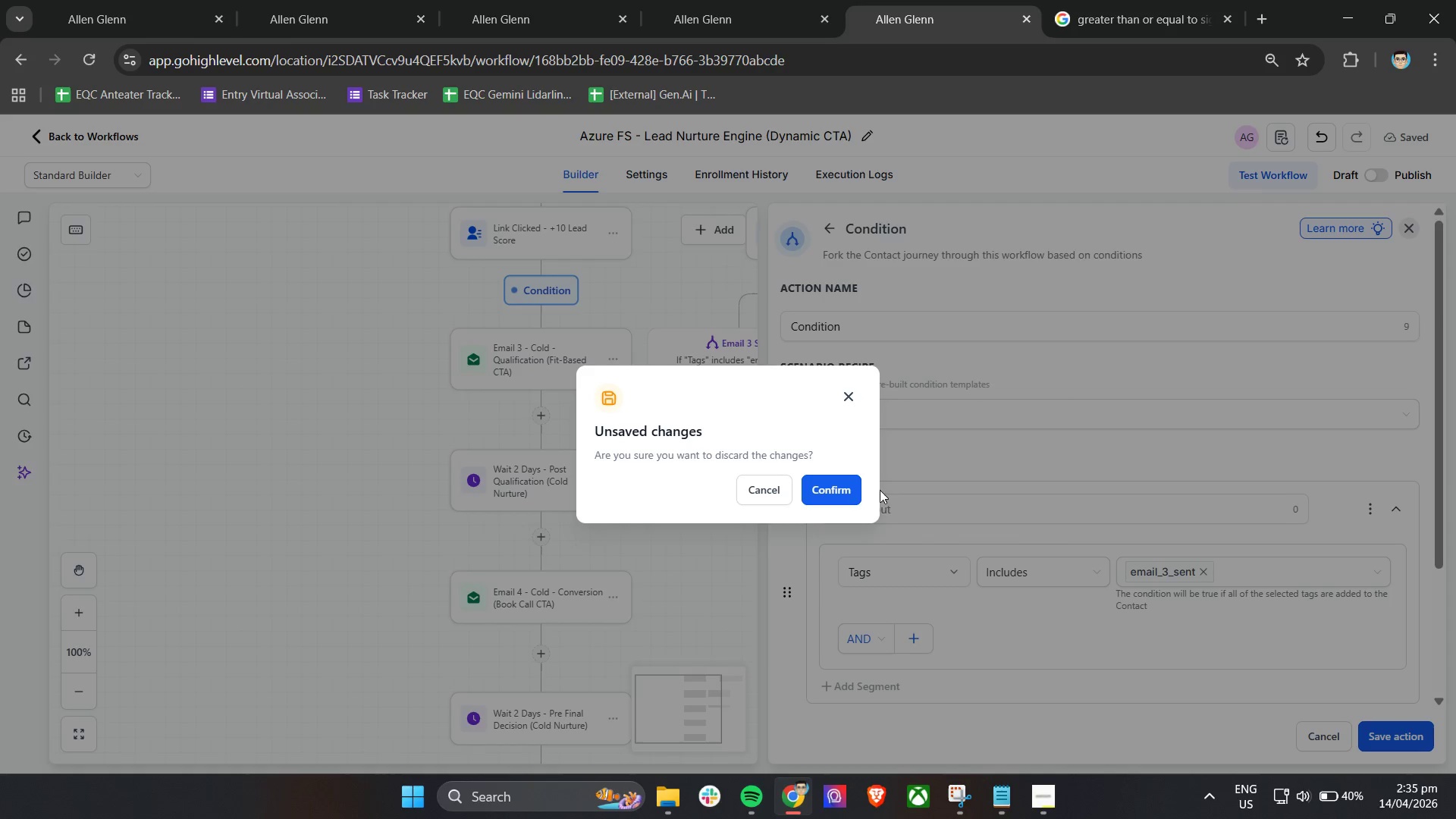 
left_click([851, 488])
 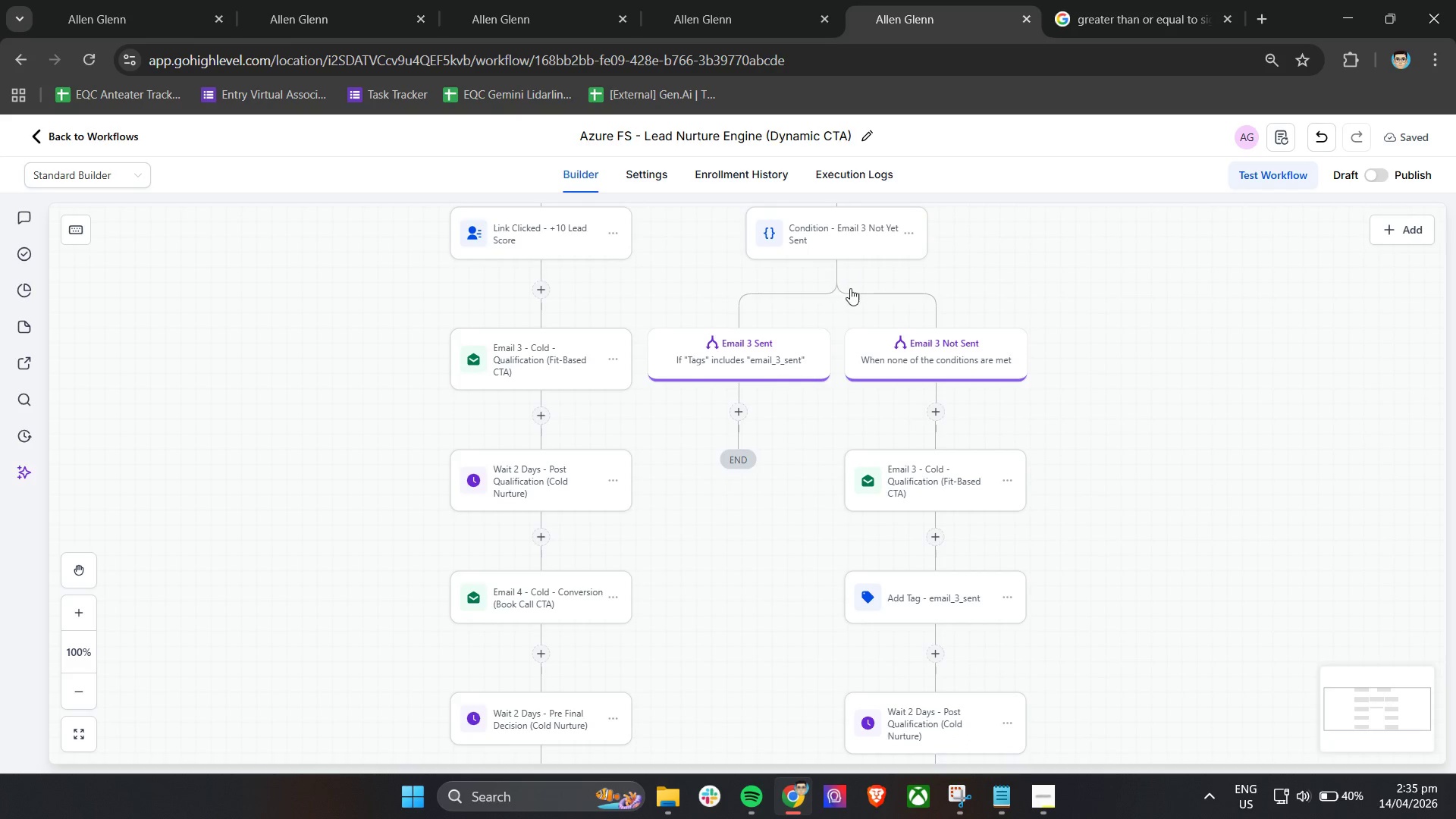 
scroll: coordinate [845, 304], scroll_direction: up, amount: 1.0
 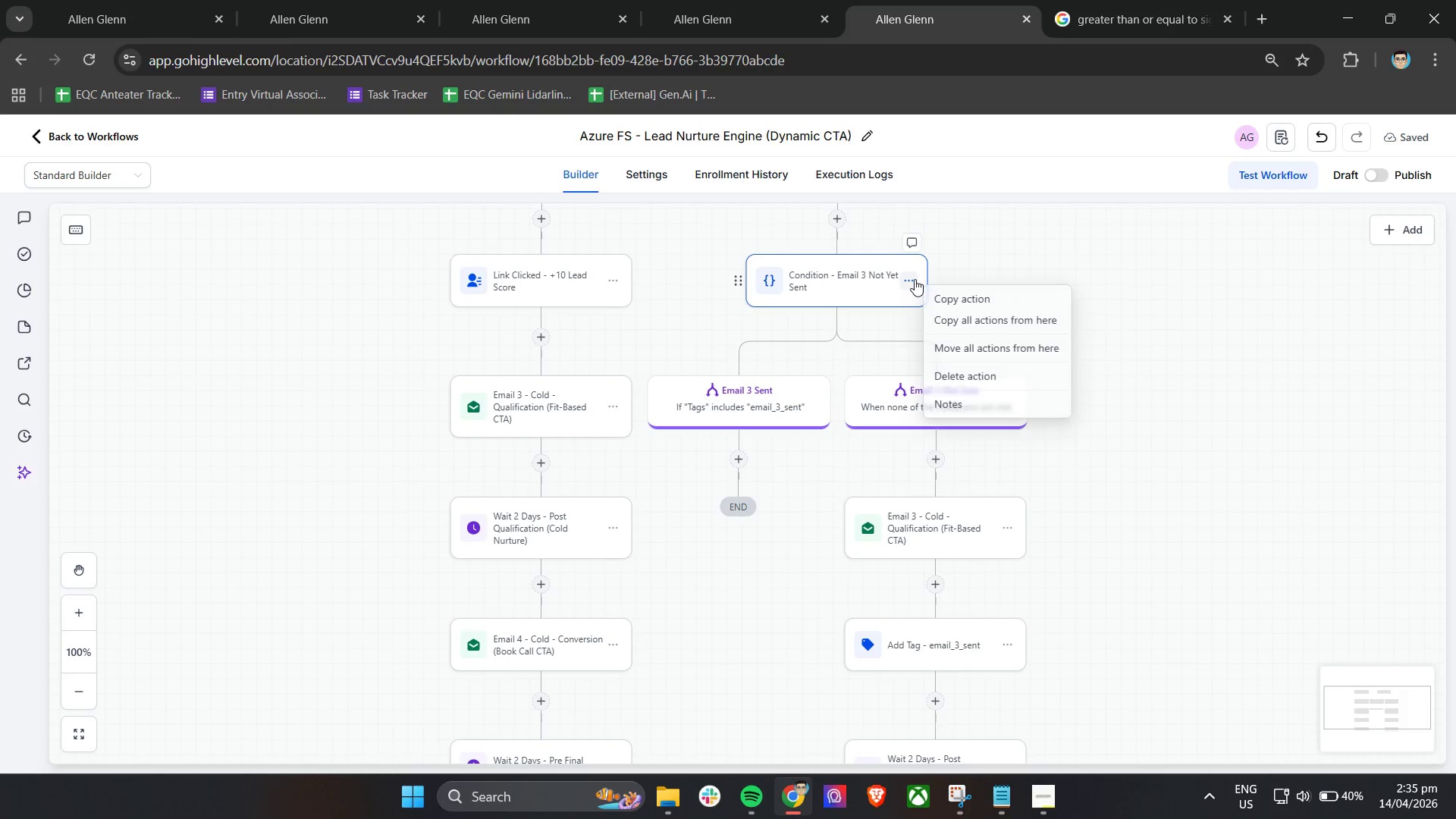 
left_click([945, 302])
 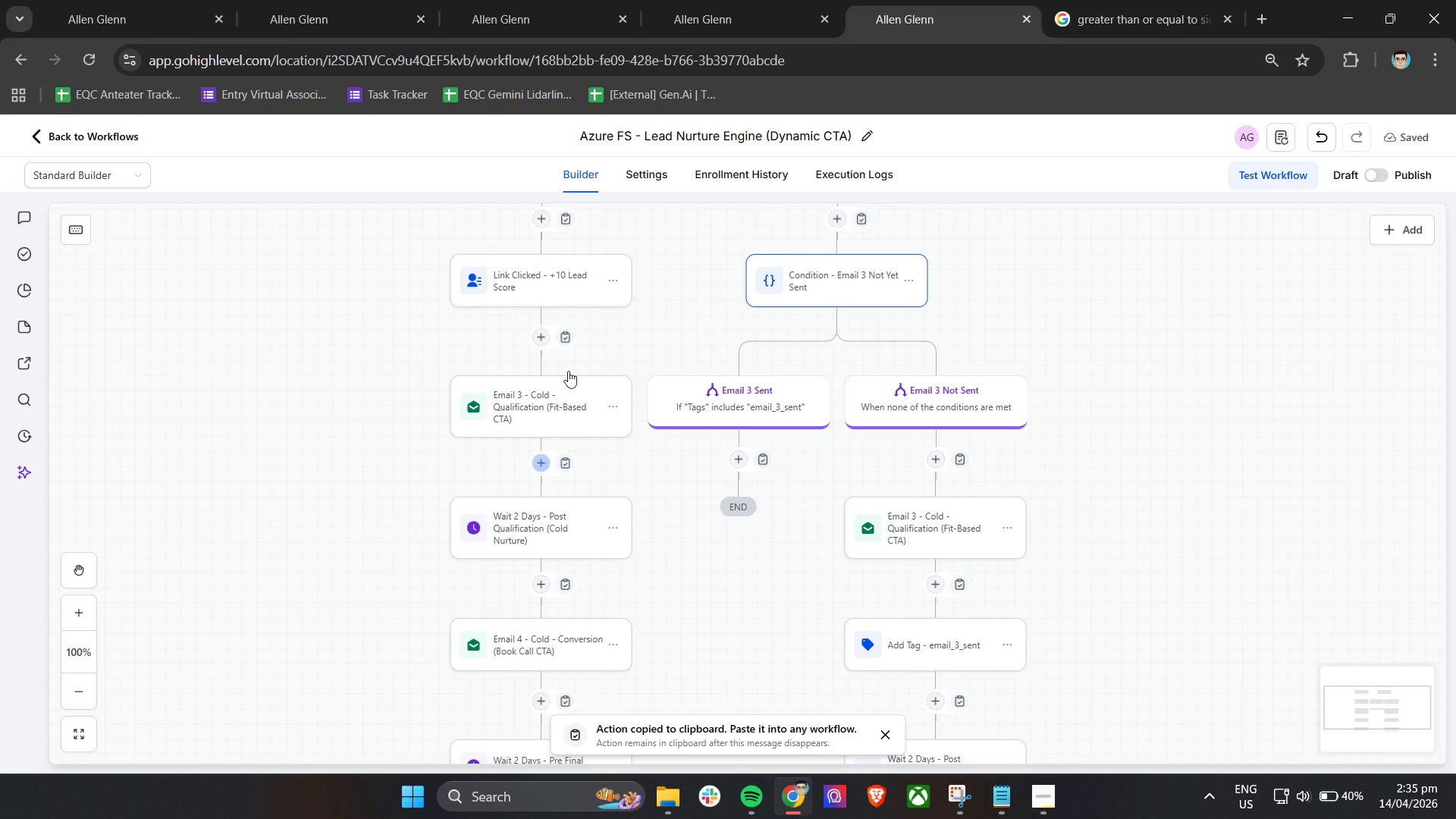 
left_click([569, 341])
 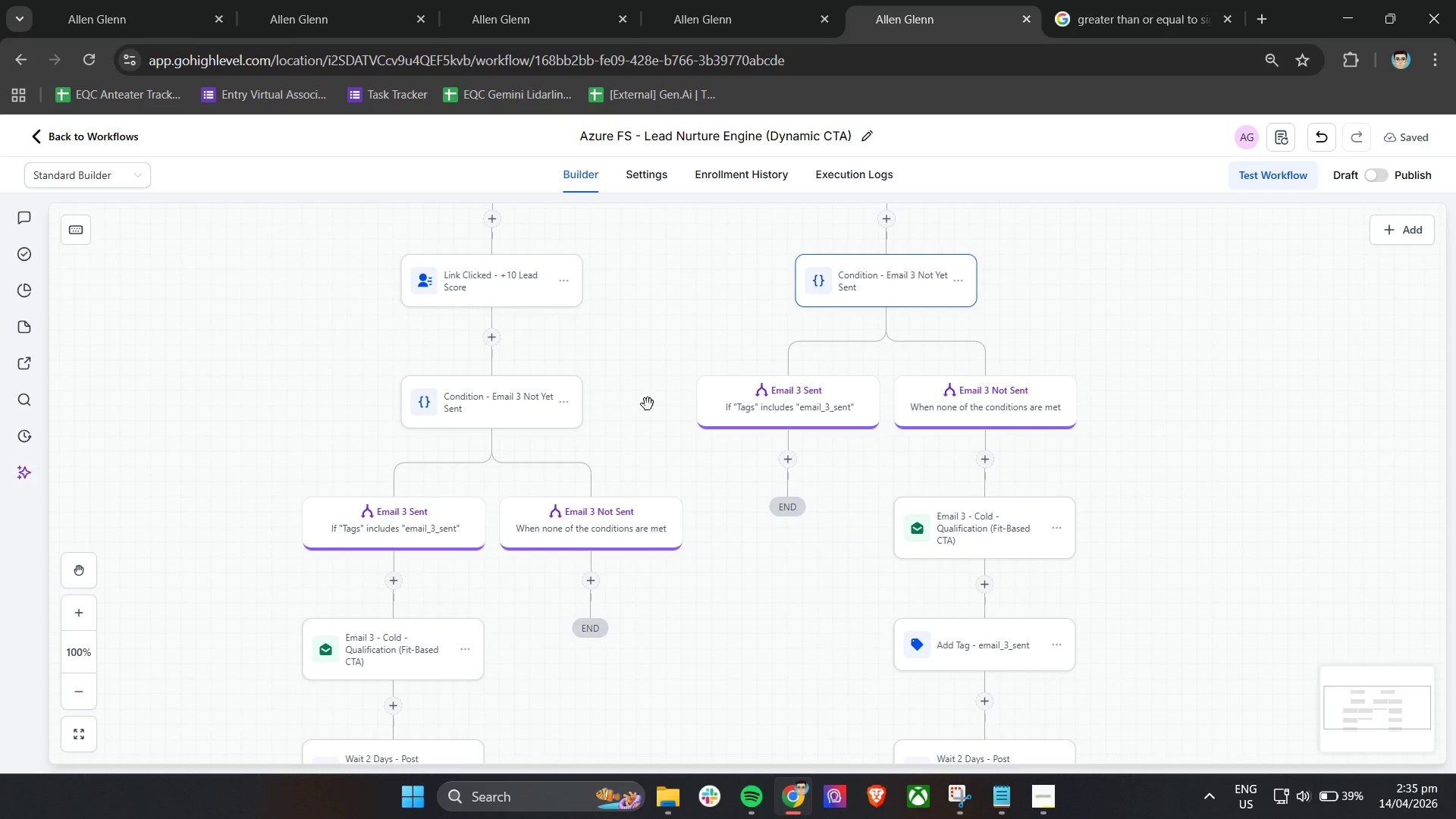 
scroll: coordinate [657, 401], scroll_direction: down, amount: 4.0
 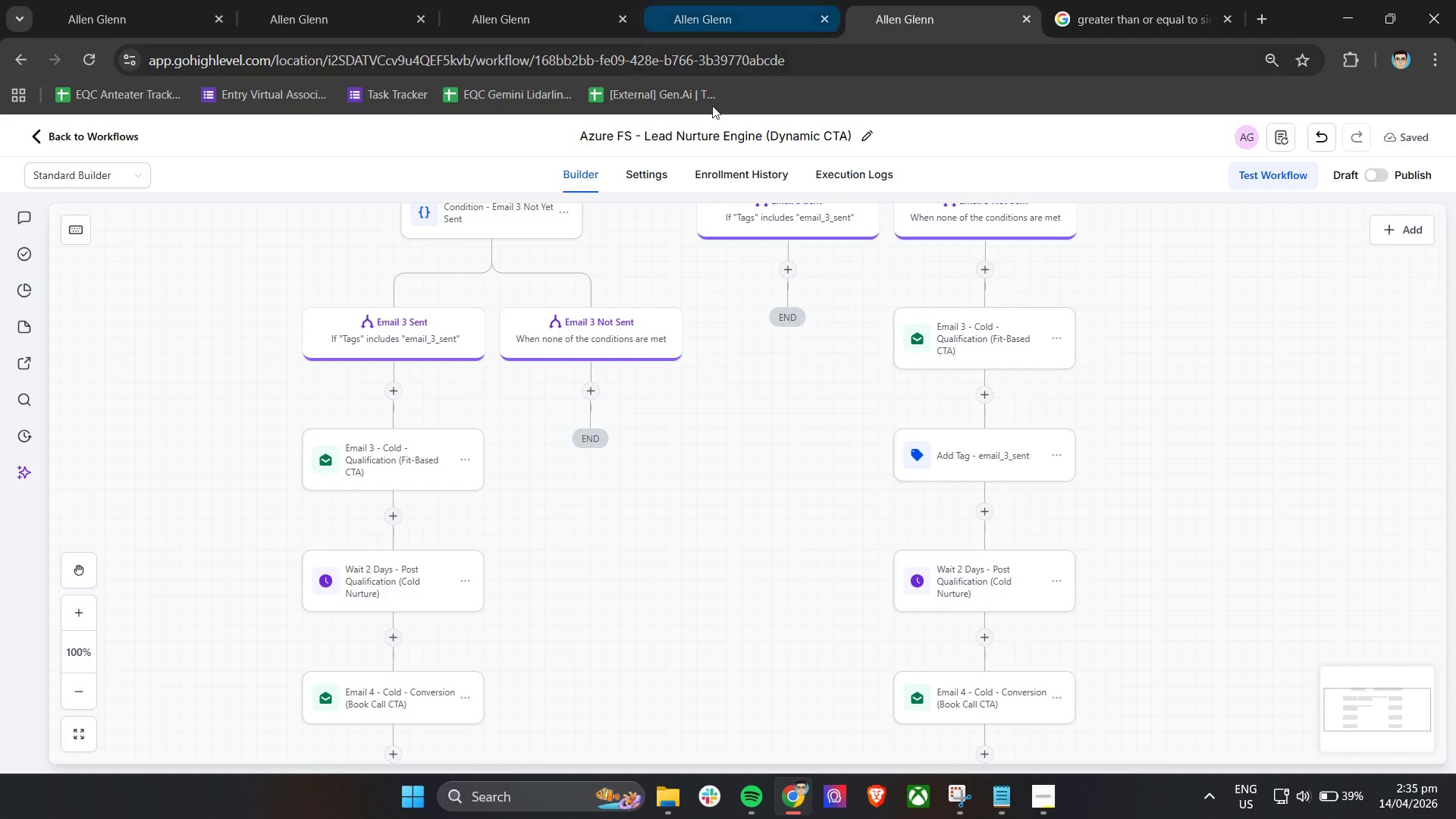 
left_click([132, 169])
 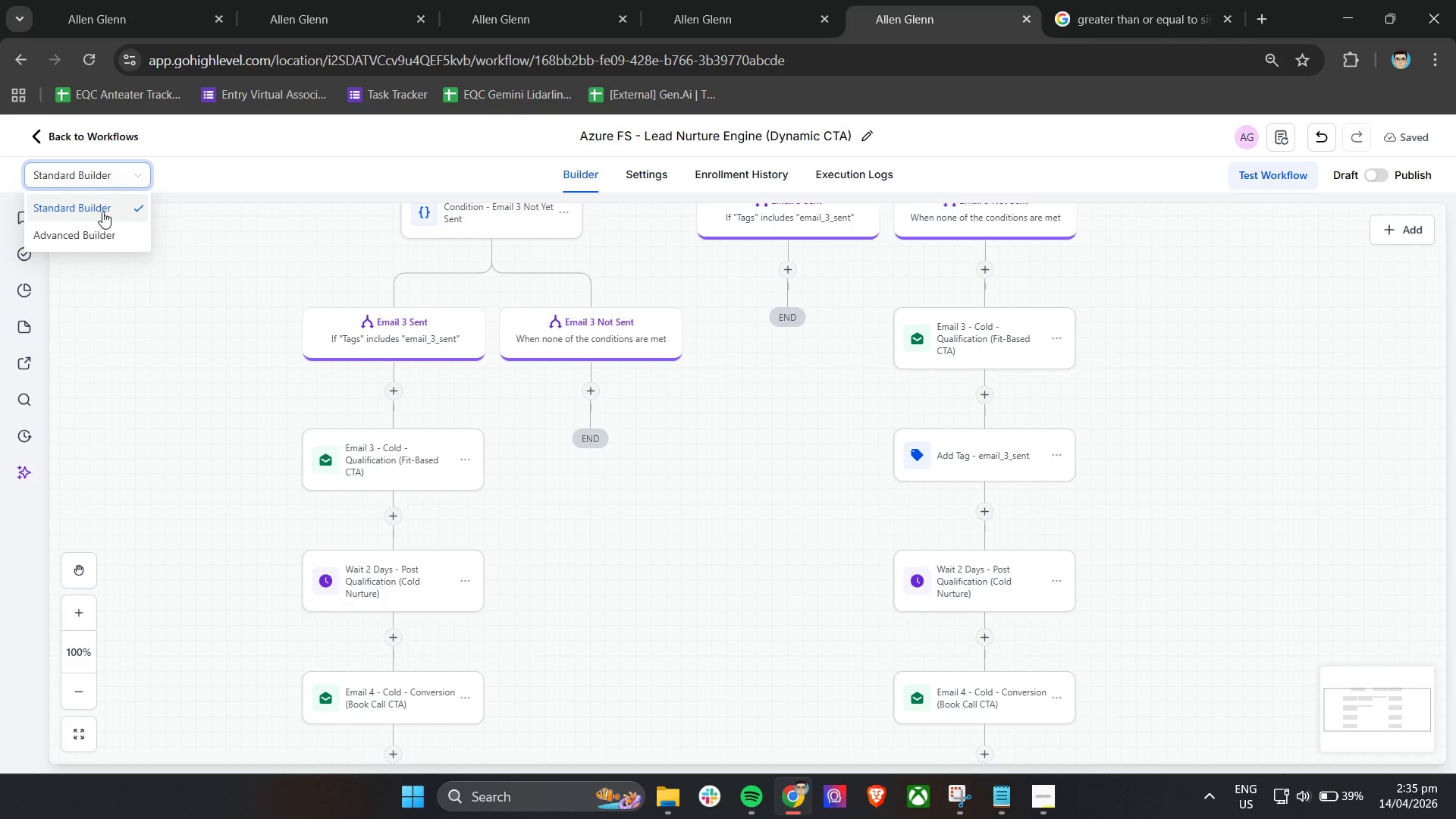 
left_click([92, 232])
 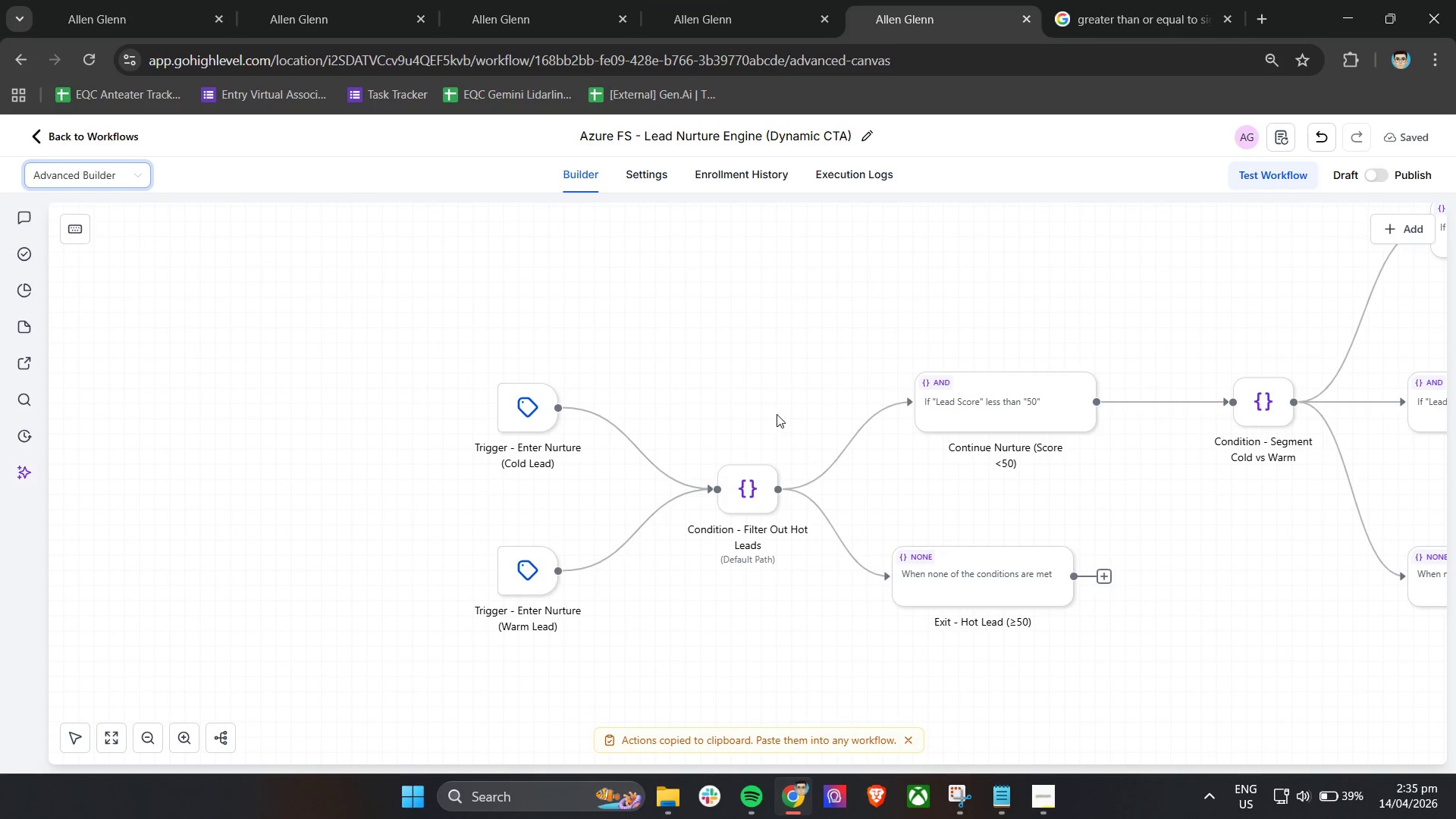 
left_click_drag(start_coordinate=[1124, 511], to_coordinate=[932, 505])
 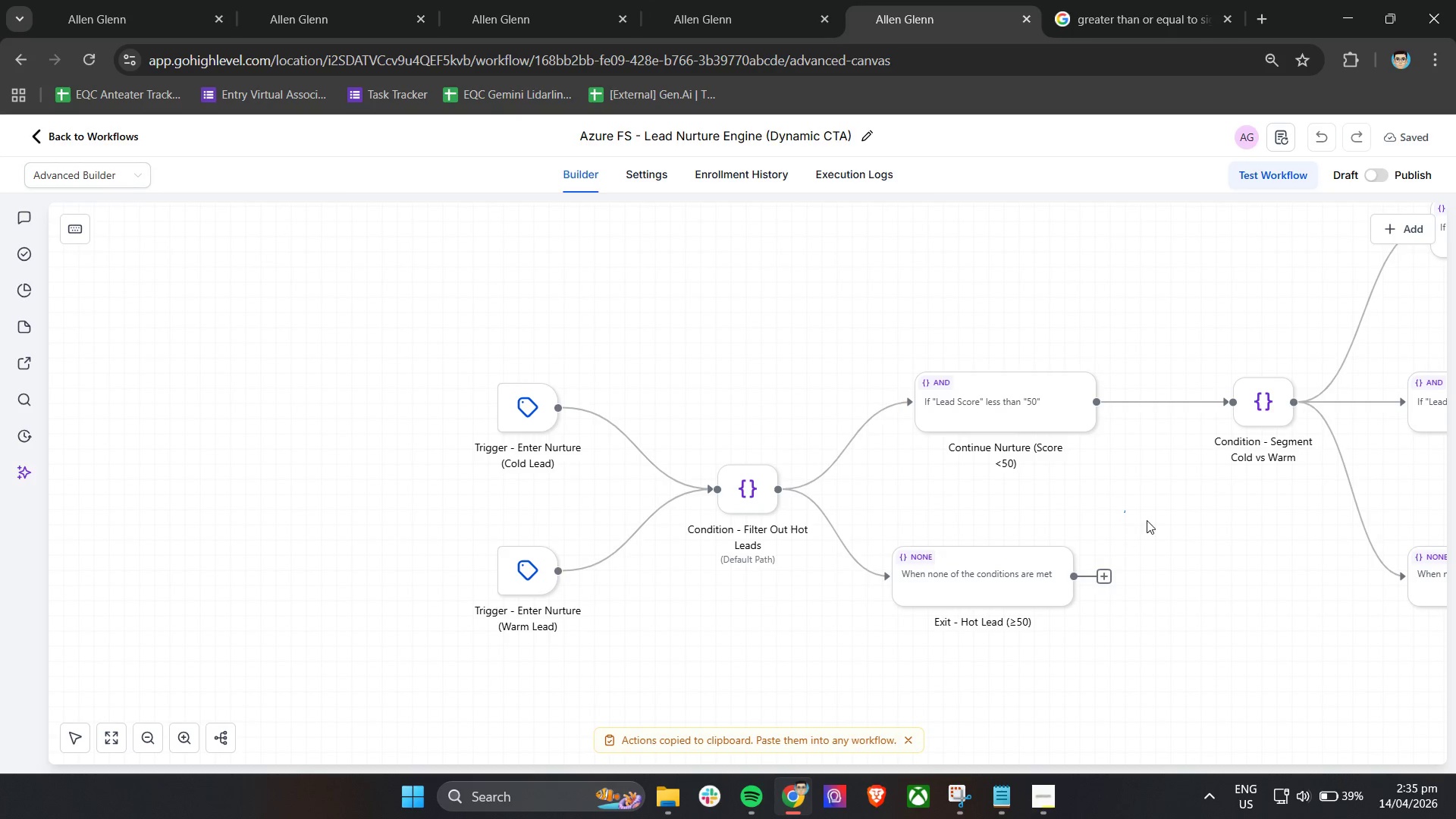 
hold_key(key=ShiftLeft, duration=1.16)
hold_key(key=ControlLeft, duration=0.38)
hold_key(key=ShiftLeft, duration=0.39)
scroll: coordinate [1146, 520], scroll_direction: down, amount: 28.0
 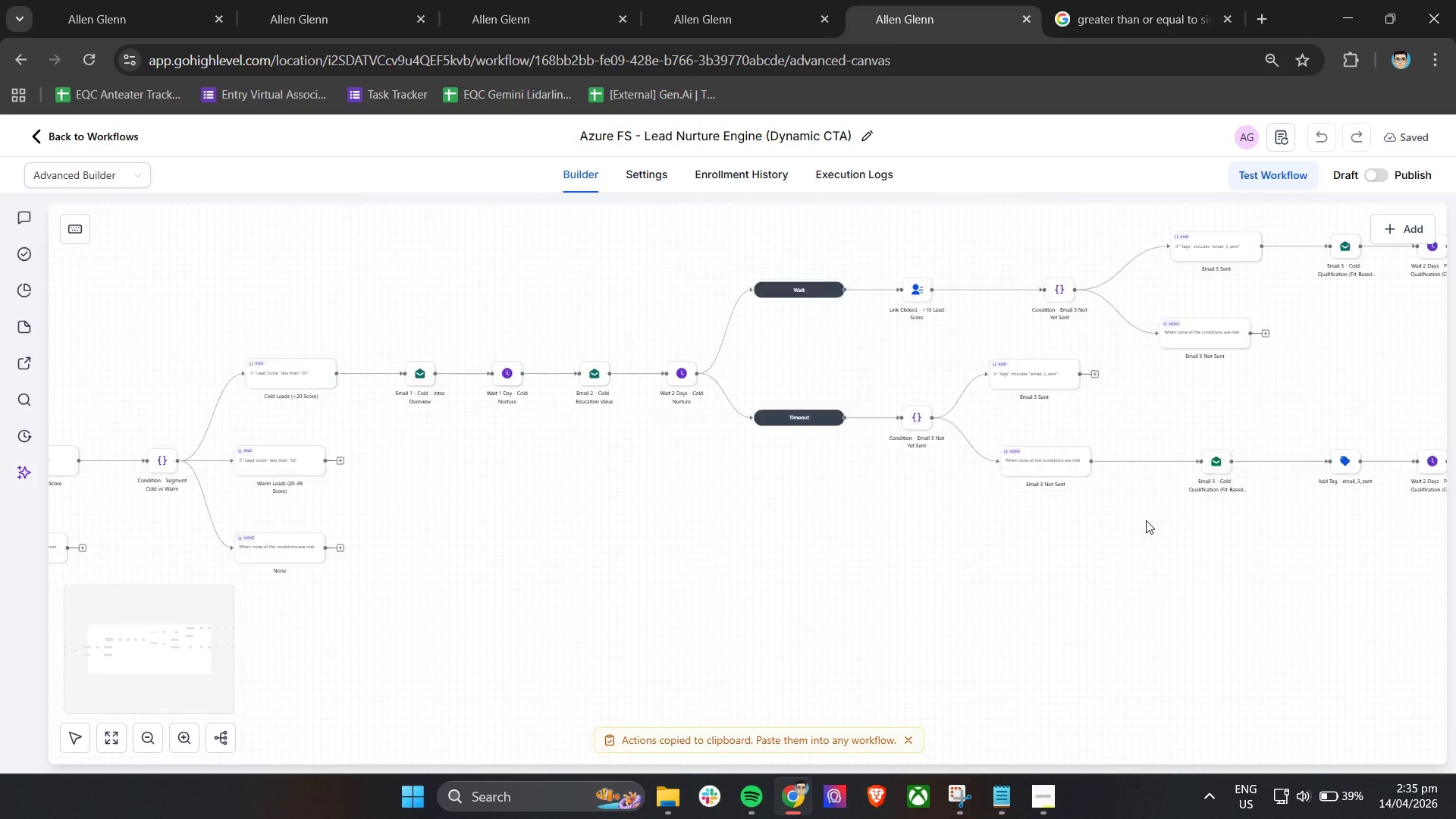 
hold_key(key=ShiftLeft, duration=0.53)
 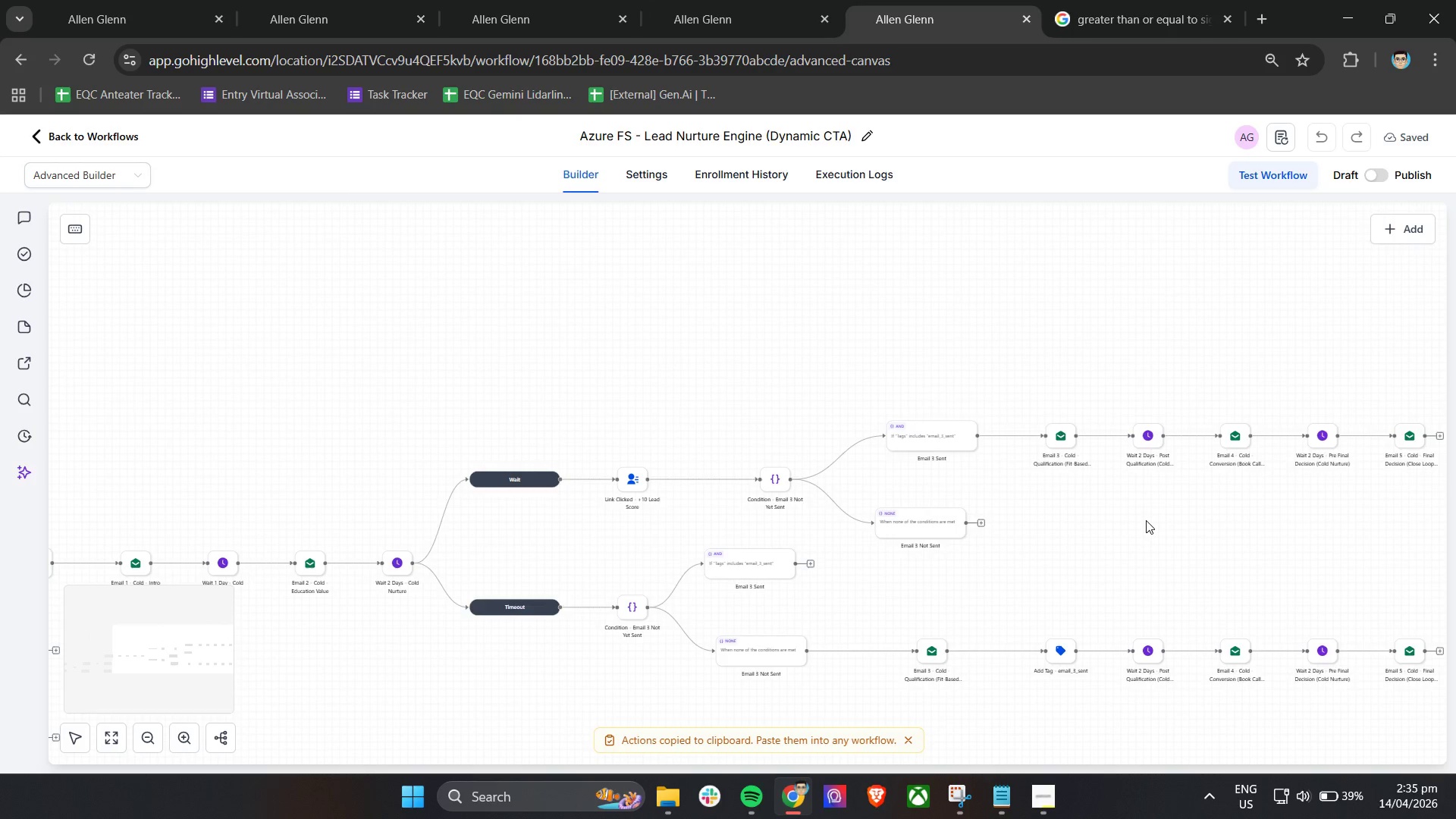 
hold_key(key=ShiftLeft, duration=0.5)
 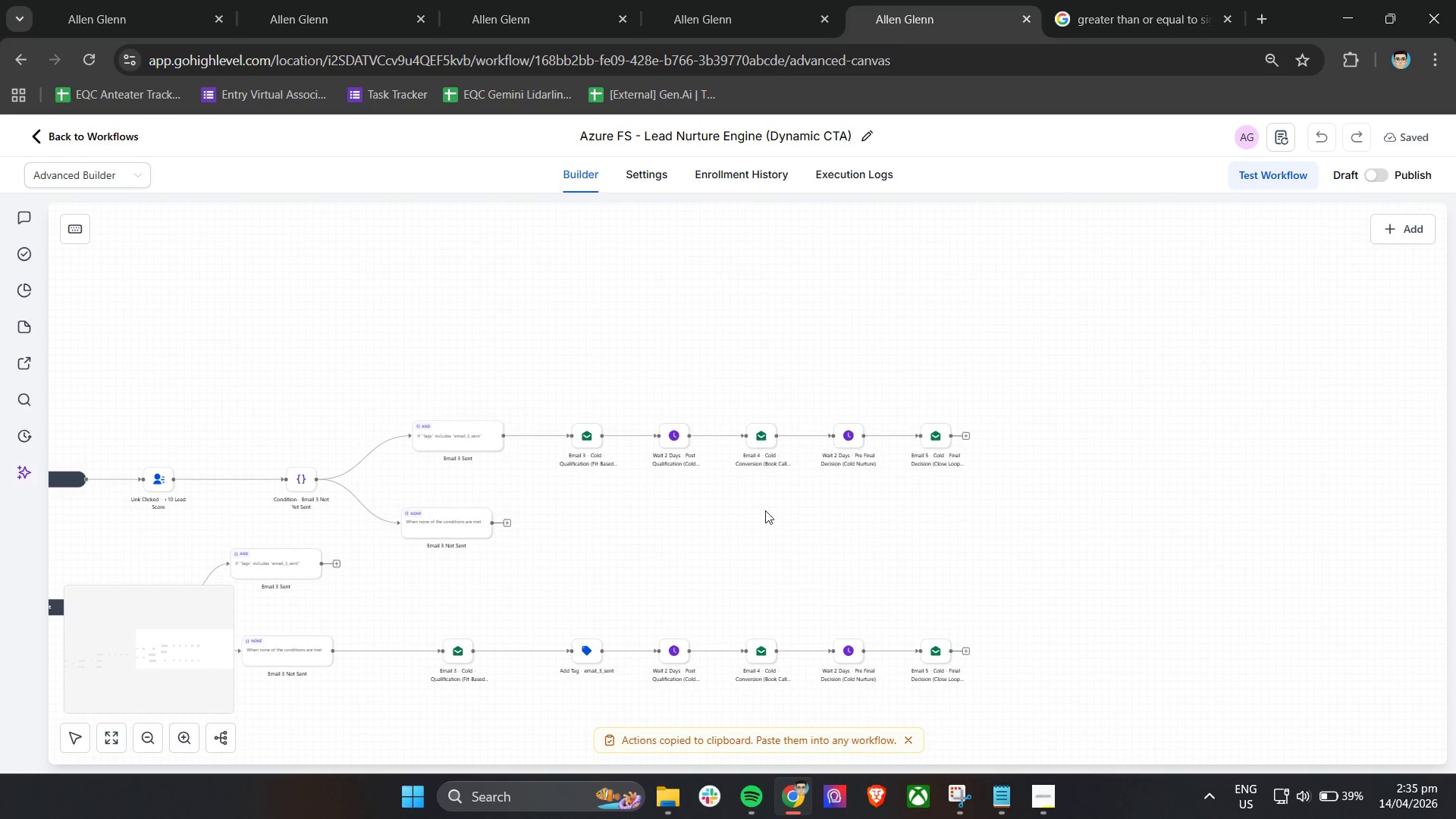 
key(Shift+ShiftLeft)
 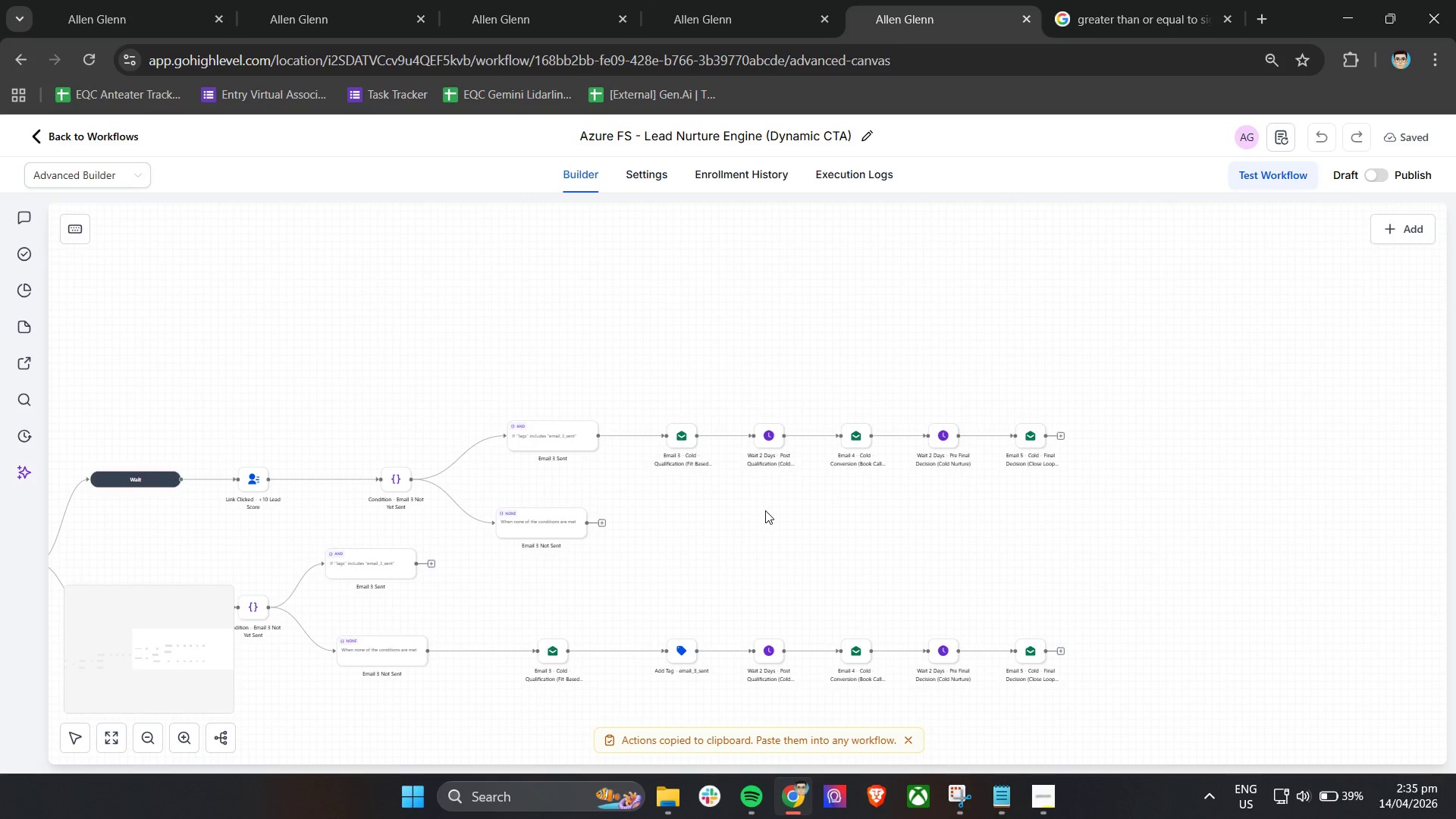 
hold_key(key=ControlLeft, duration=1.5)
scroll: coordinate [663, 494], scroll_direction: up, amount: 7.0
 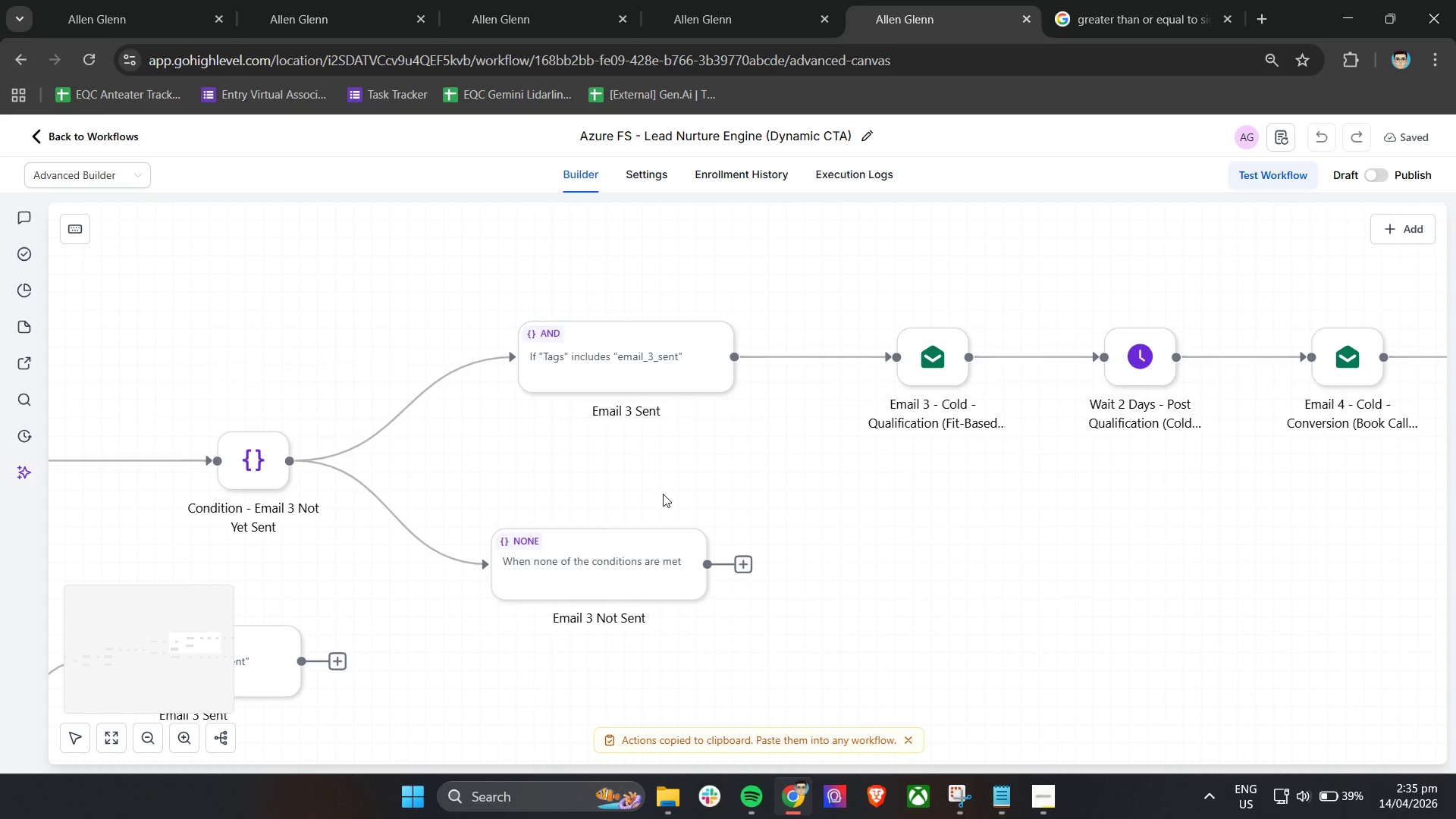 
hold_key(key=ControlLeft, duration=1.25)
 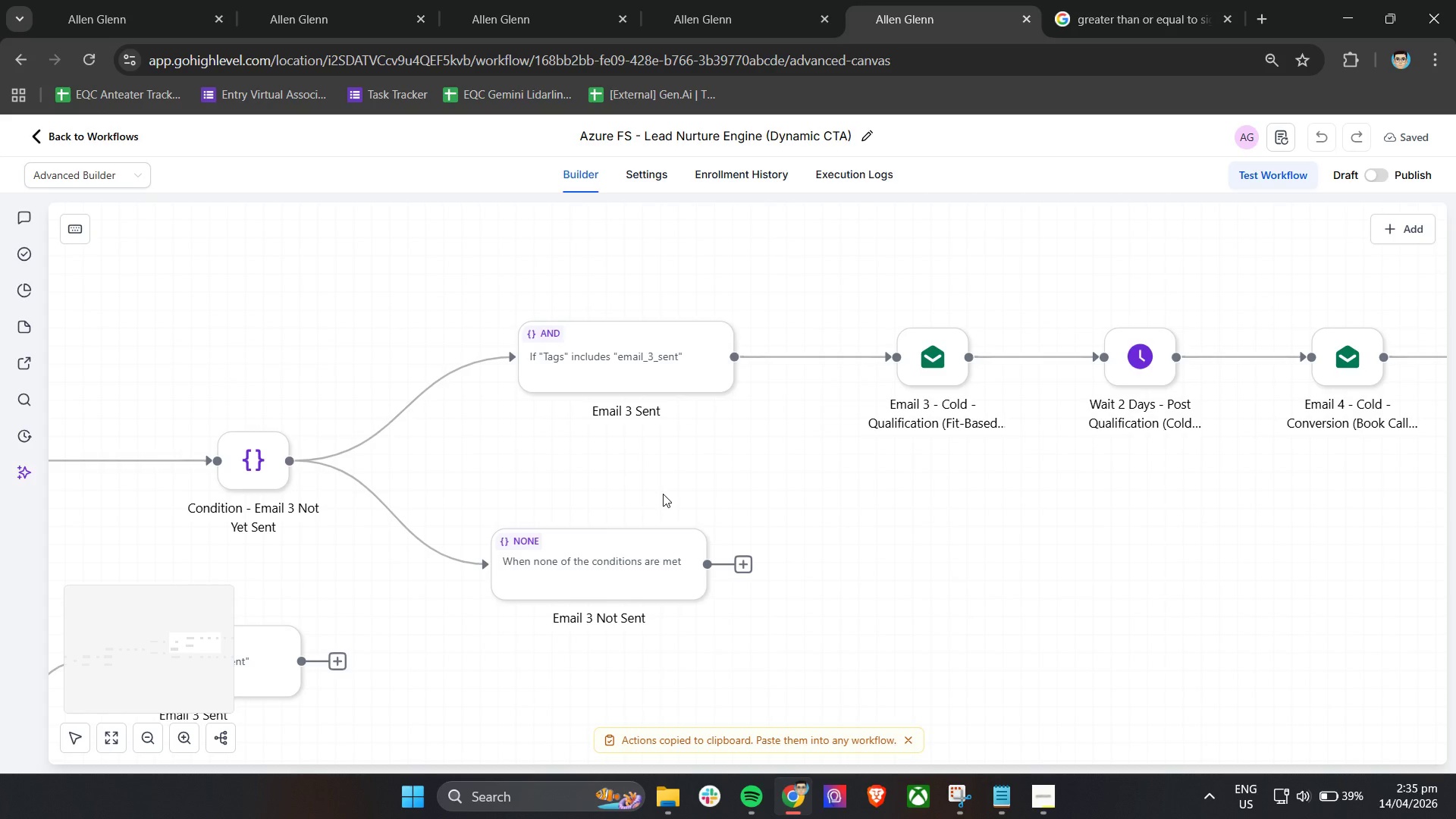 
hold_key(key=ShiftLeft, duration=1.08)
scroll: coordinate [663, 494], scroll_direction: down, amount: 2.0
 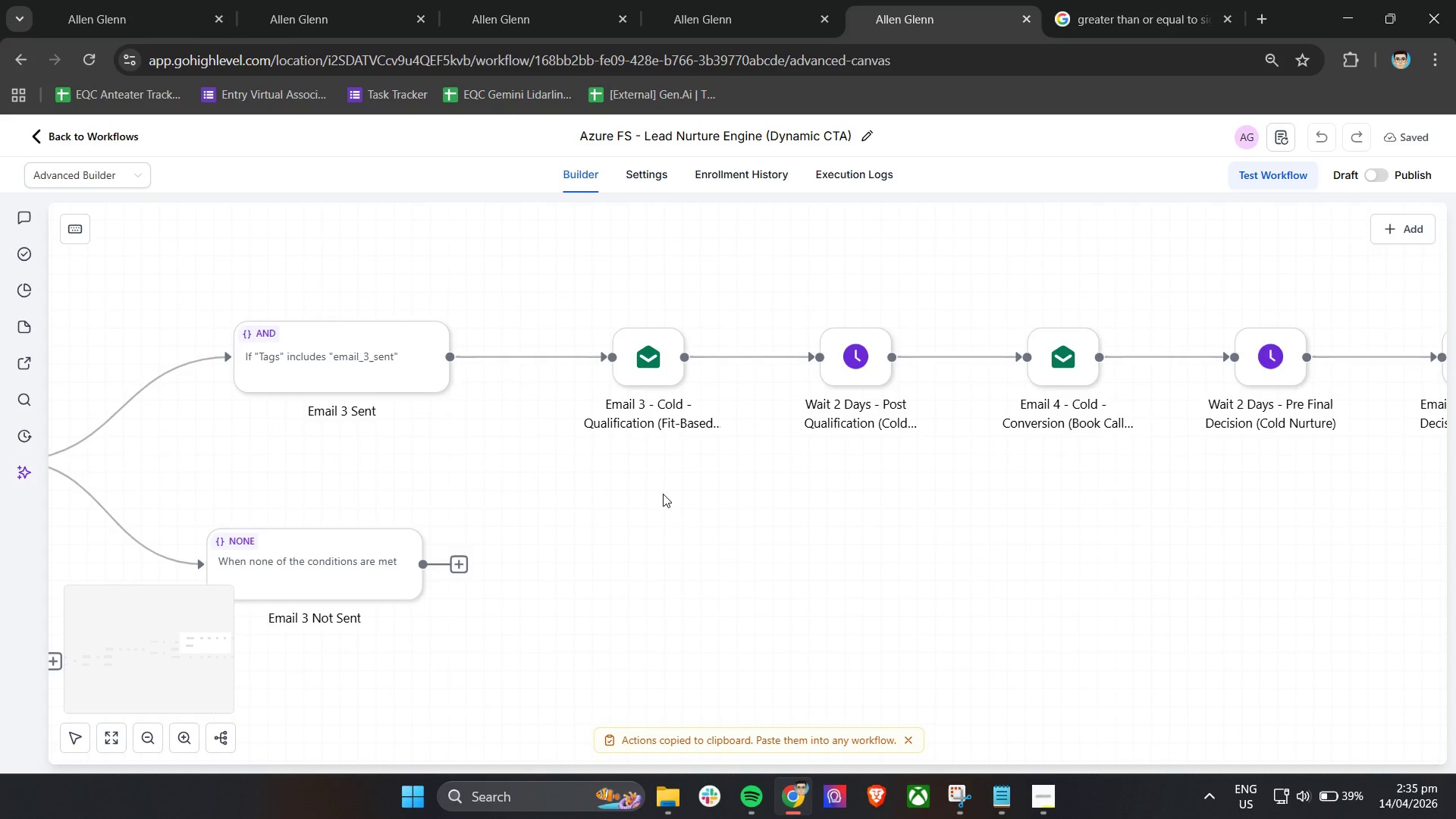 
hold_key(key=ControlLeft, duration=0.34)
 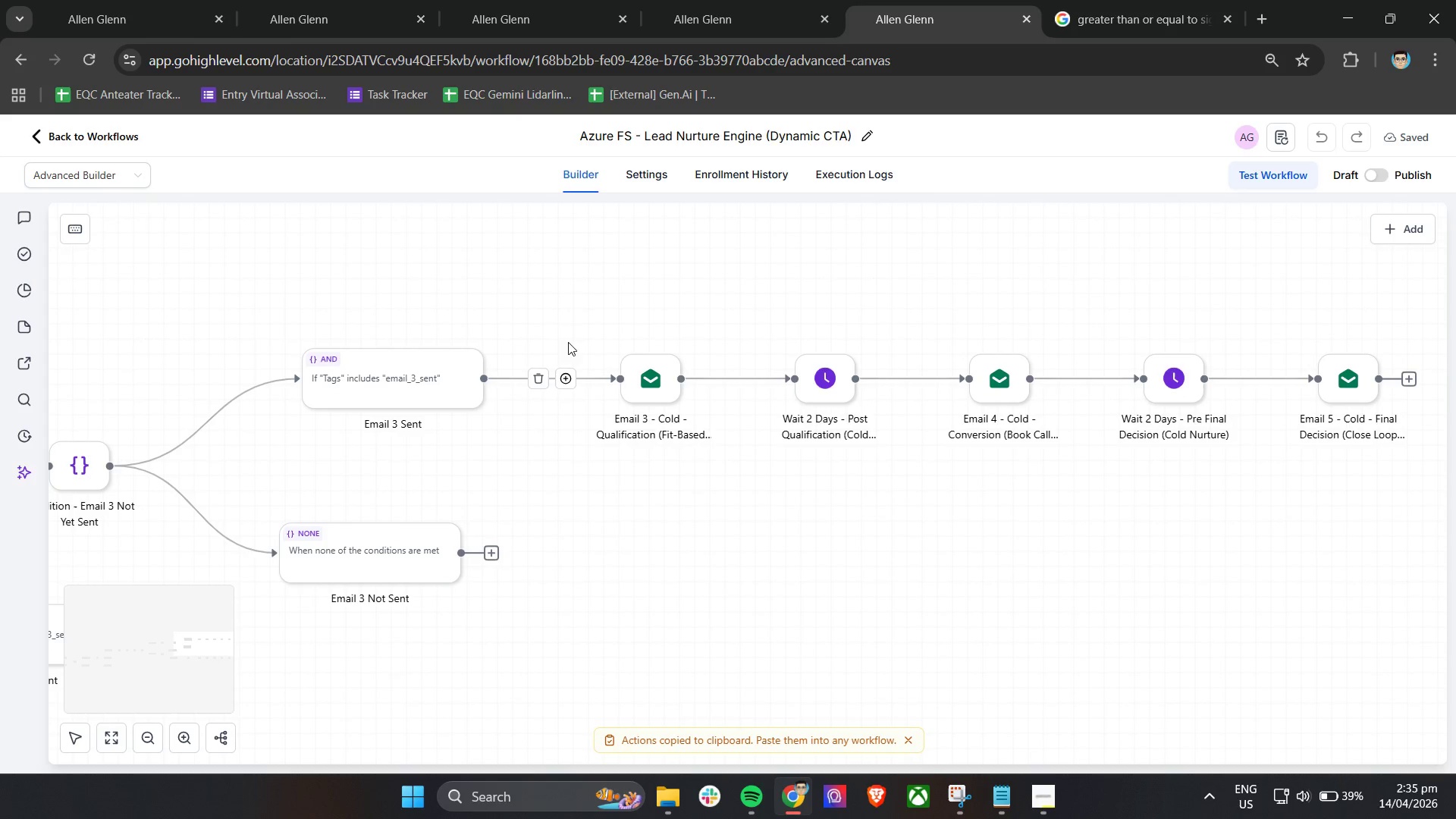 
left_click([566, 312])
 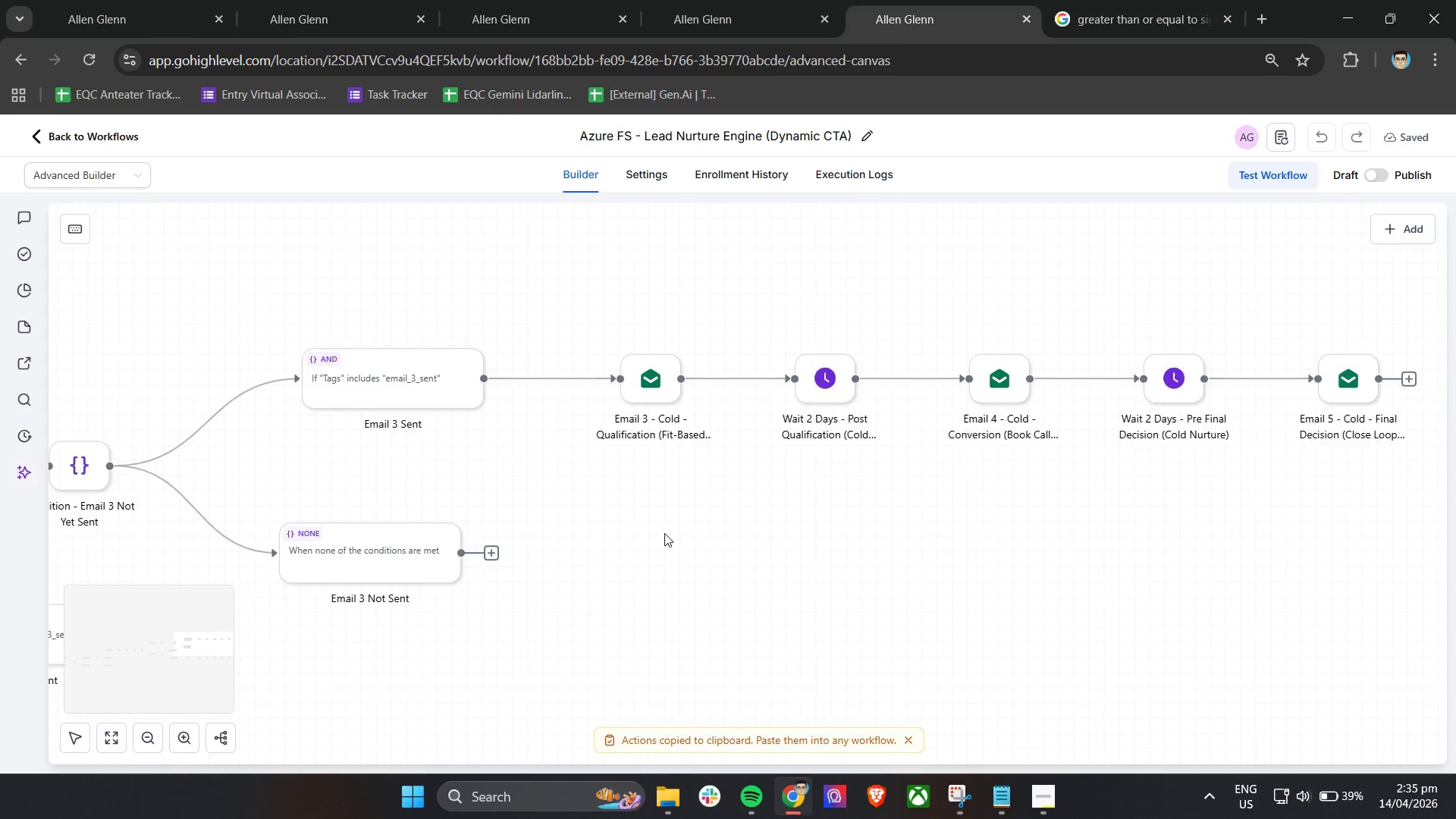 
hold_key(key=ControlLeft, duration=0.47)
scroll: coordinate [668, 542], scroll_direction: down, amount: 1.0
 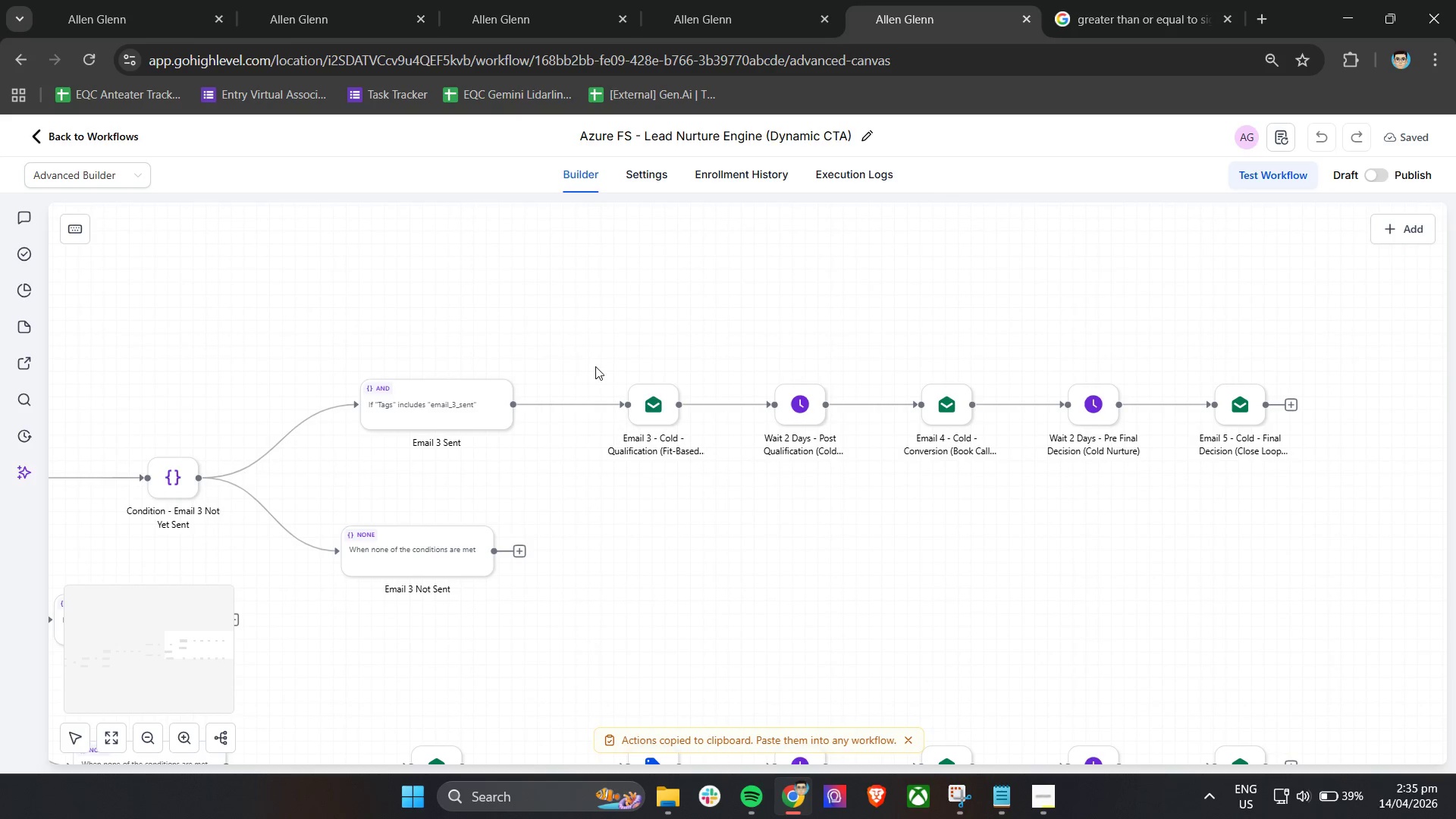 
left_click_drag(start_coordinate=[595, 360], to_coordinate=[1455, 562])
 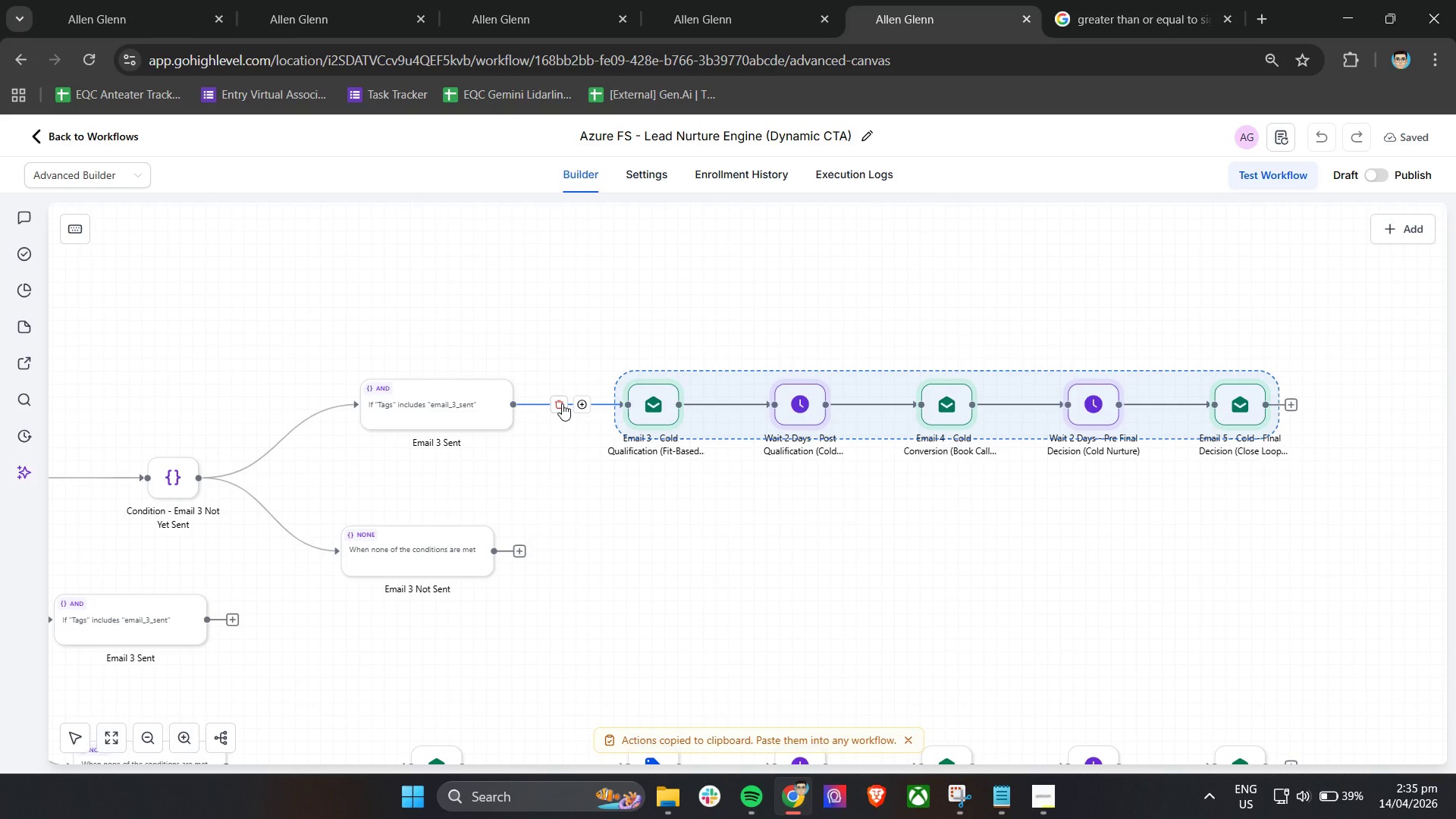 
left_click([562, 403])
 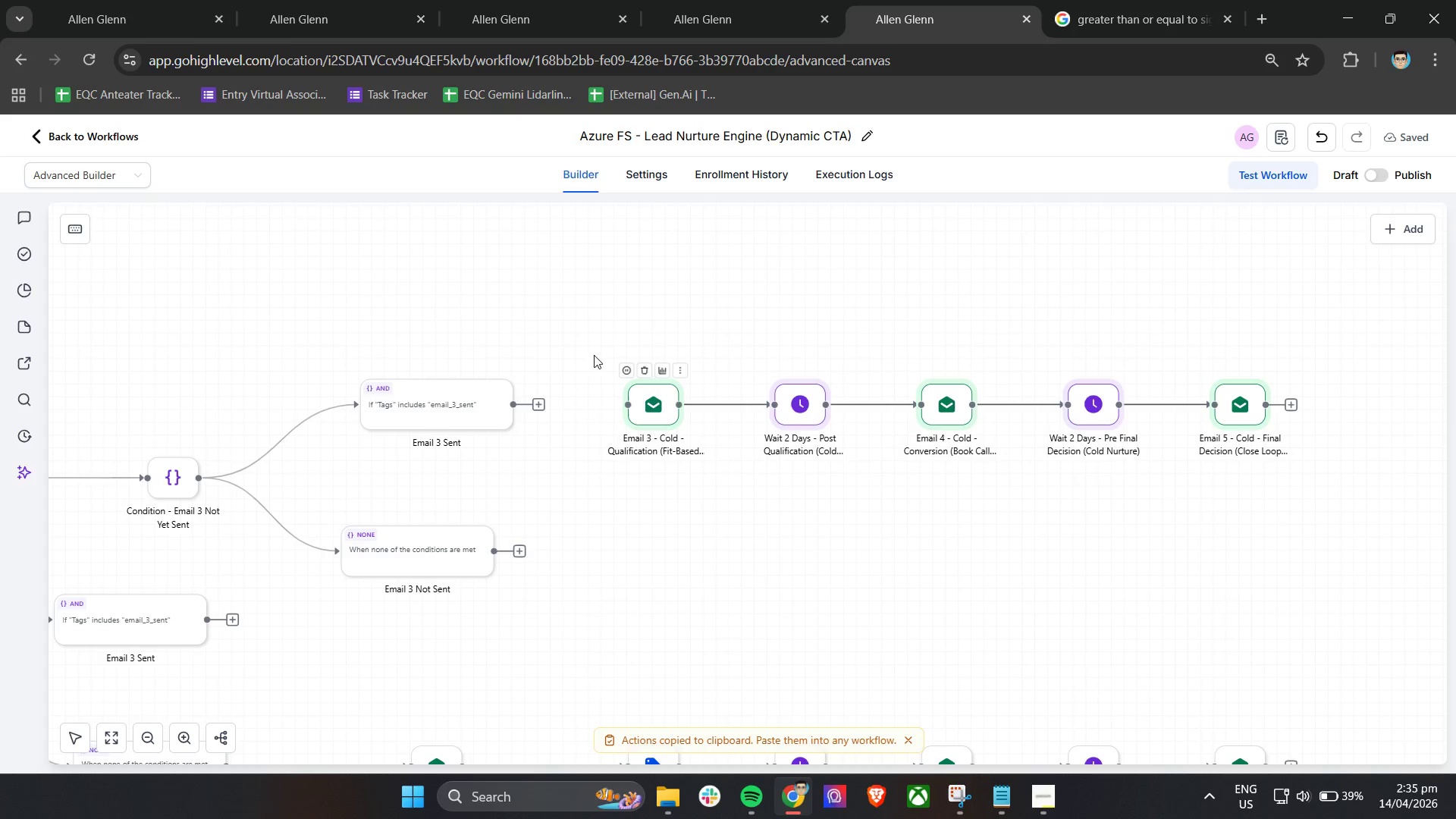 
left_click_drag(start_coordinate=[592, 355], to_coordinate=[1414, 566])
 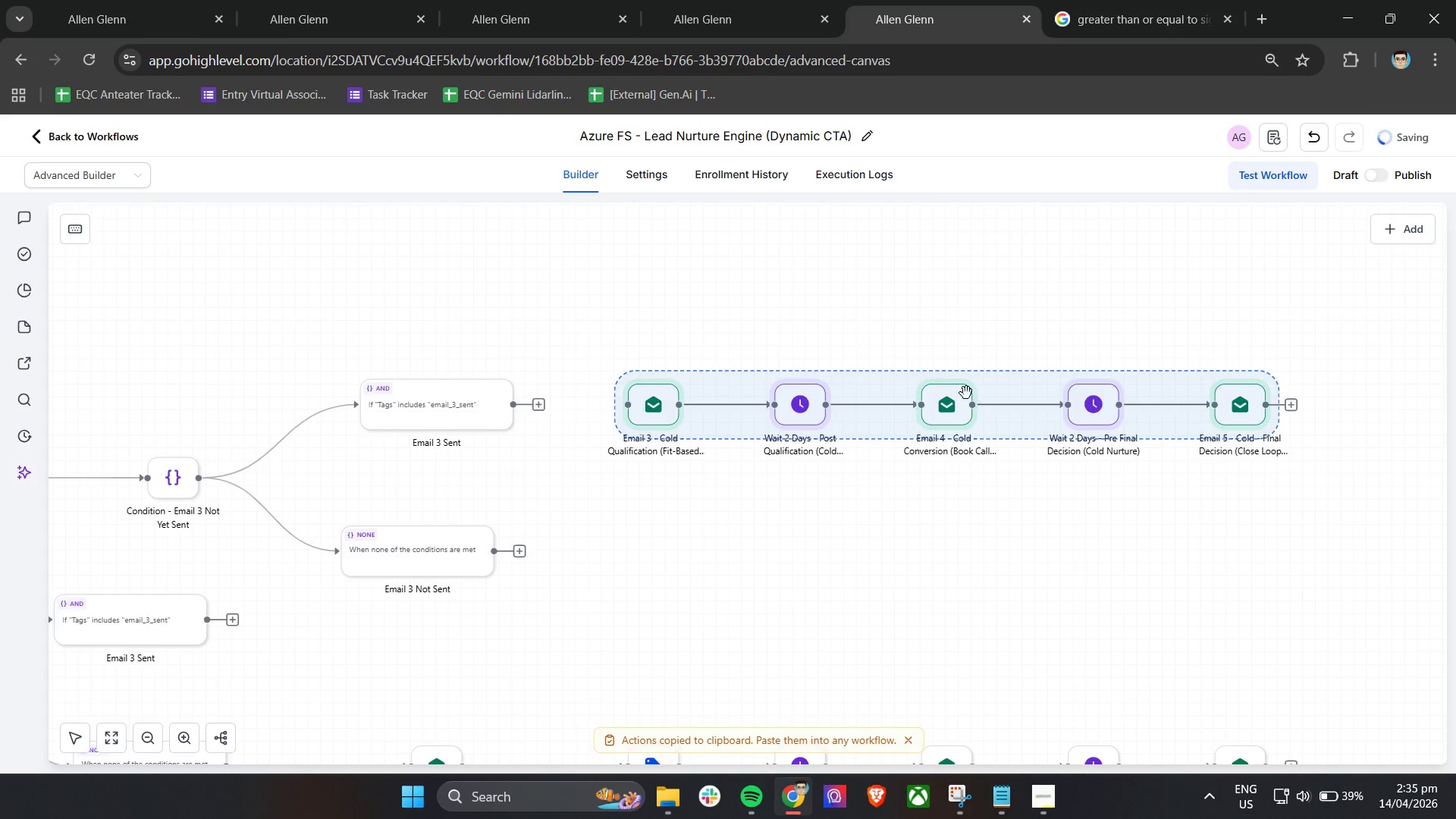 
left_click_drag(start_coordinate=[964, 394], to_coordinate=[947, 544])
 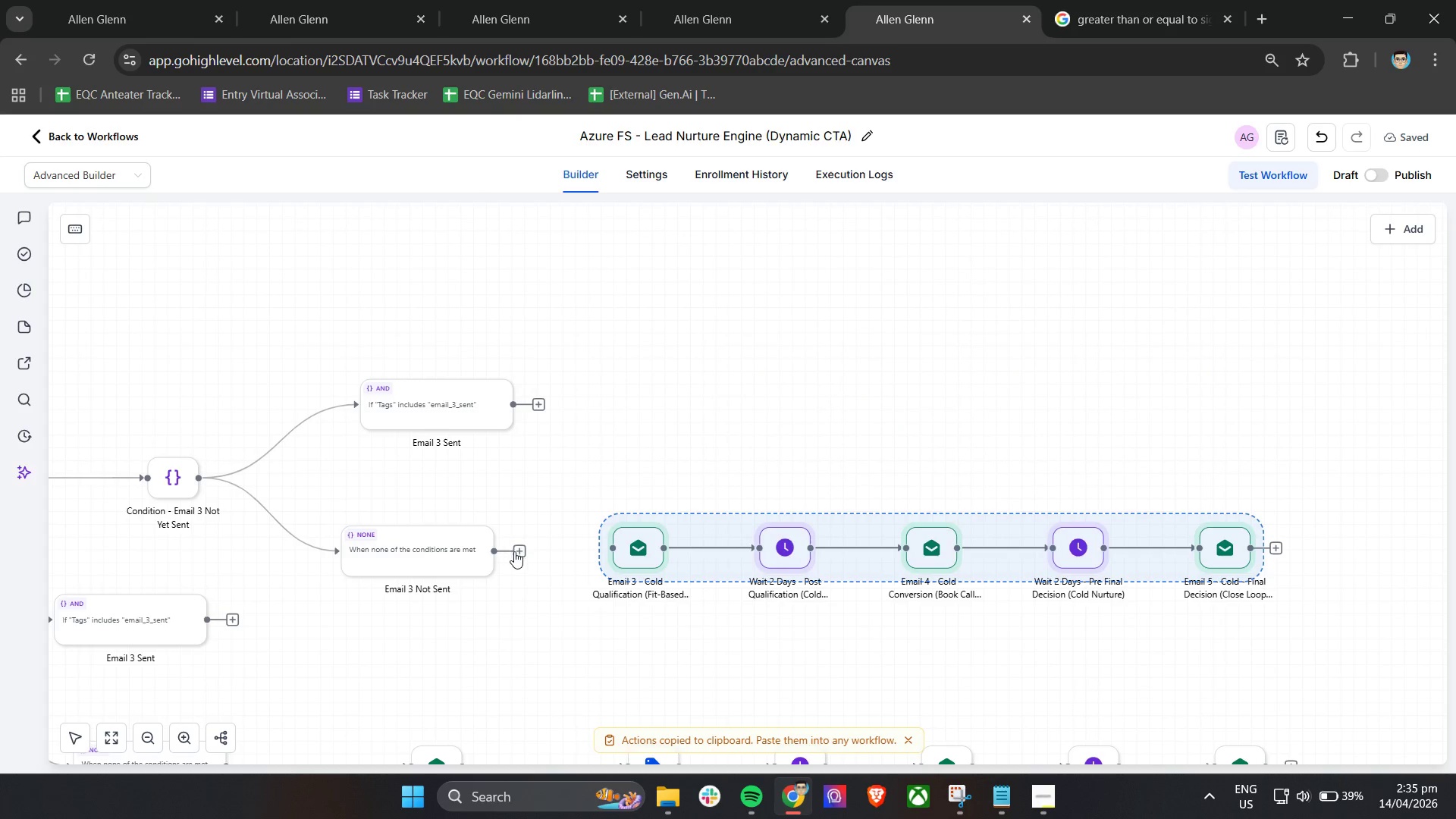 
left_click_drag(start_coordinate=[514, 551], to_coordinate=[570, 551])
 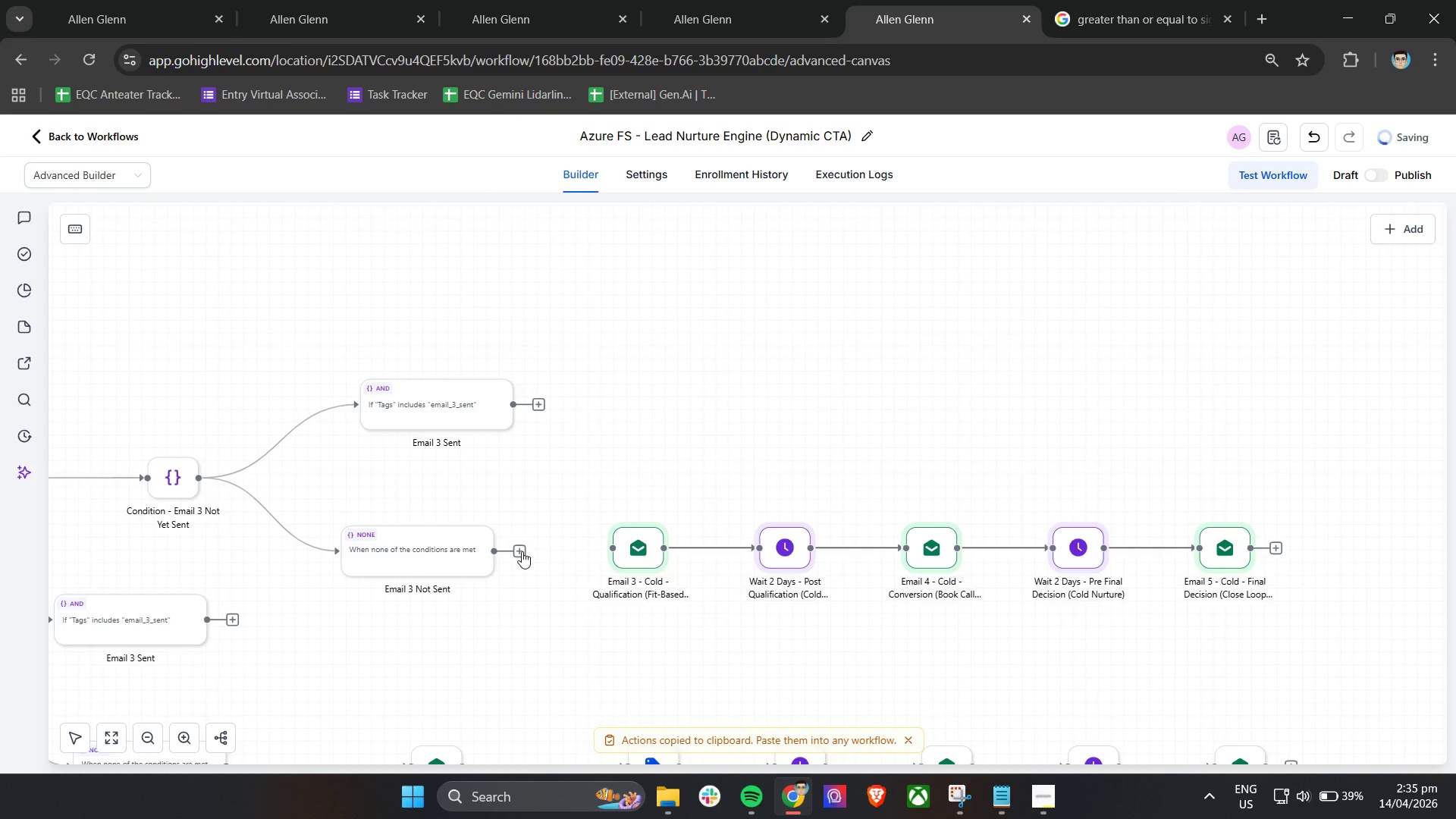 
left_click_drag(start_coordinate=[520, 551], to_coordinate=[618, 547])
 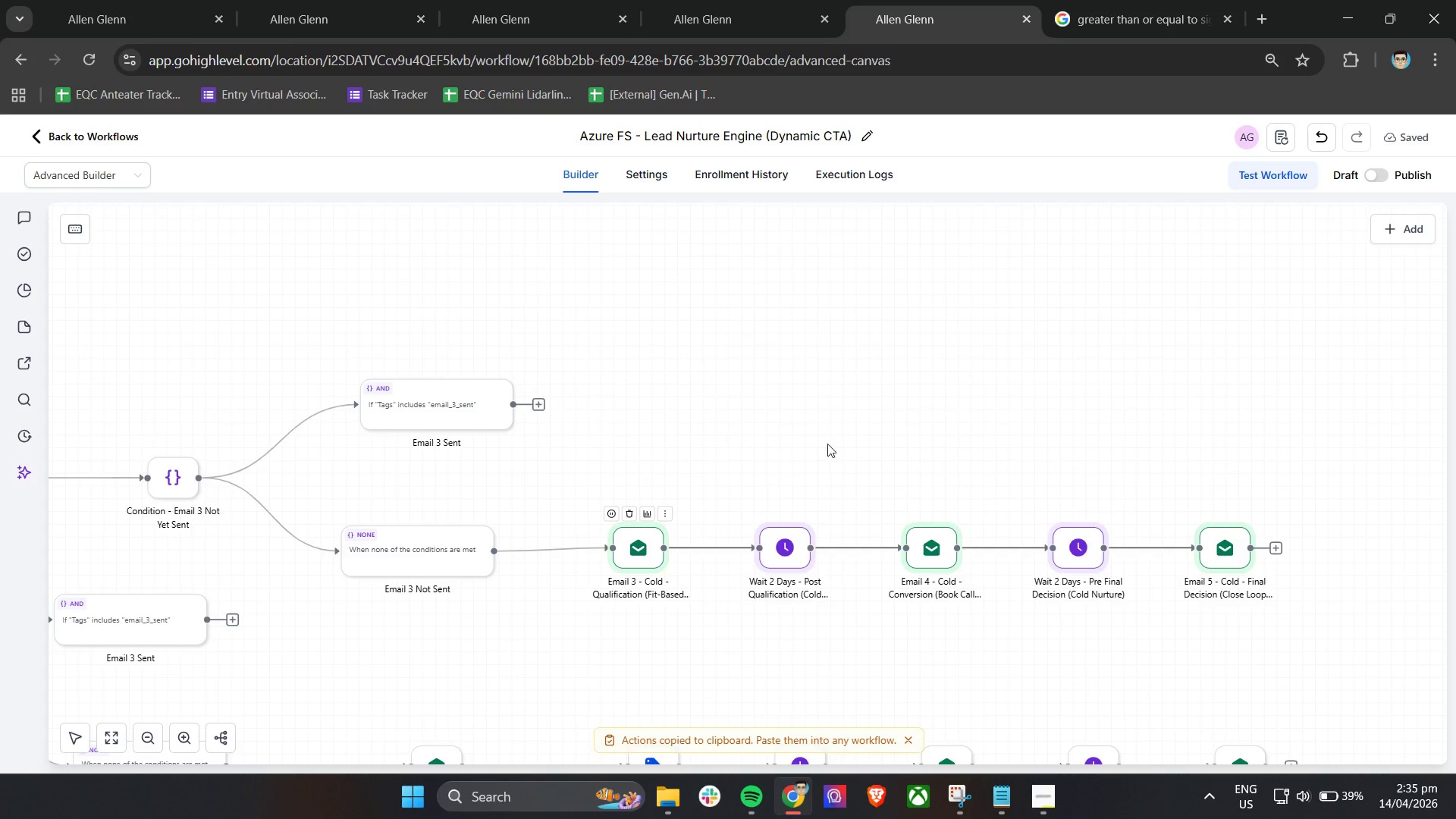 
left_click([833, 435])
 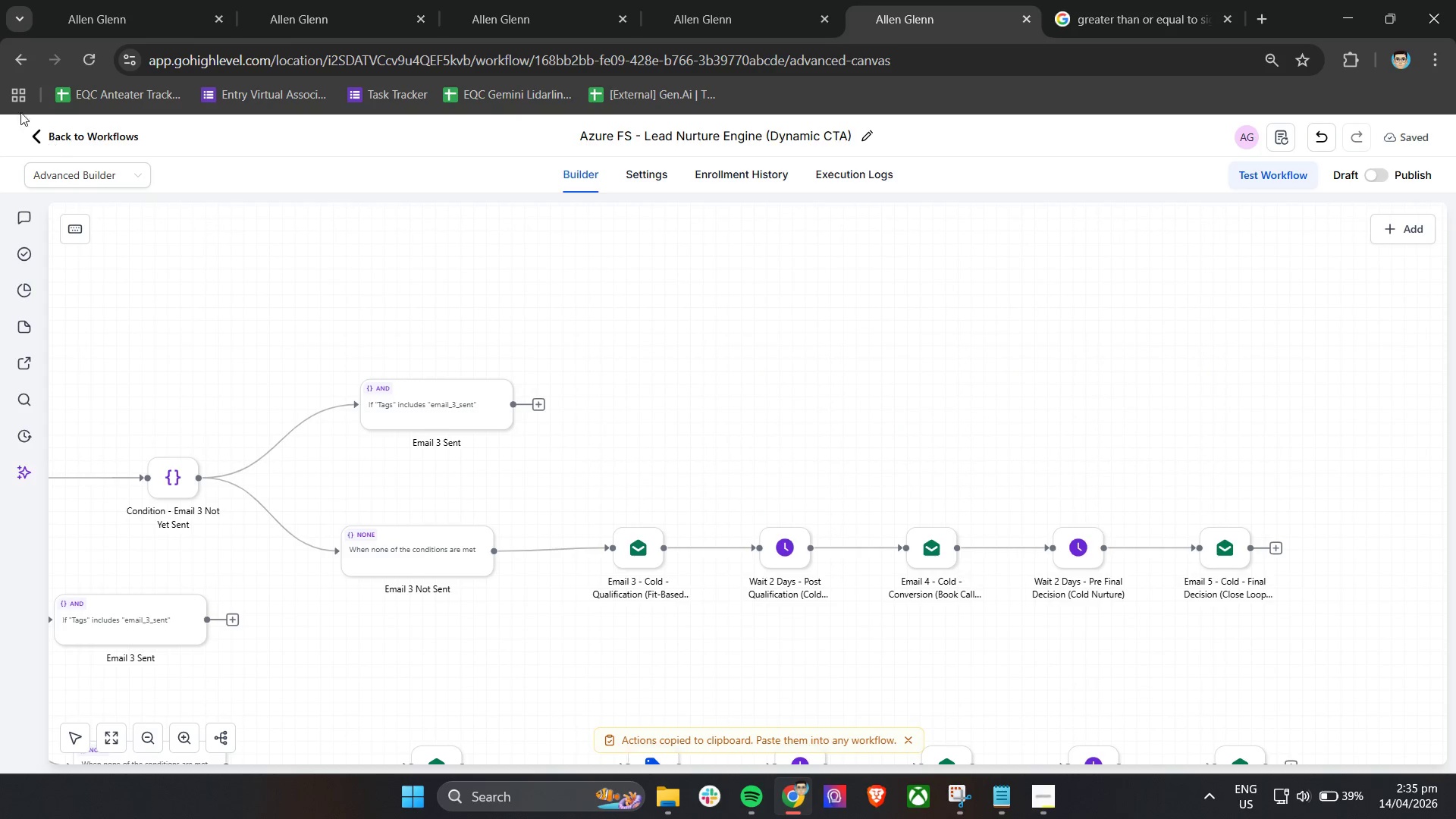 
left_click([84, 168])
 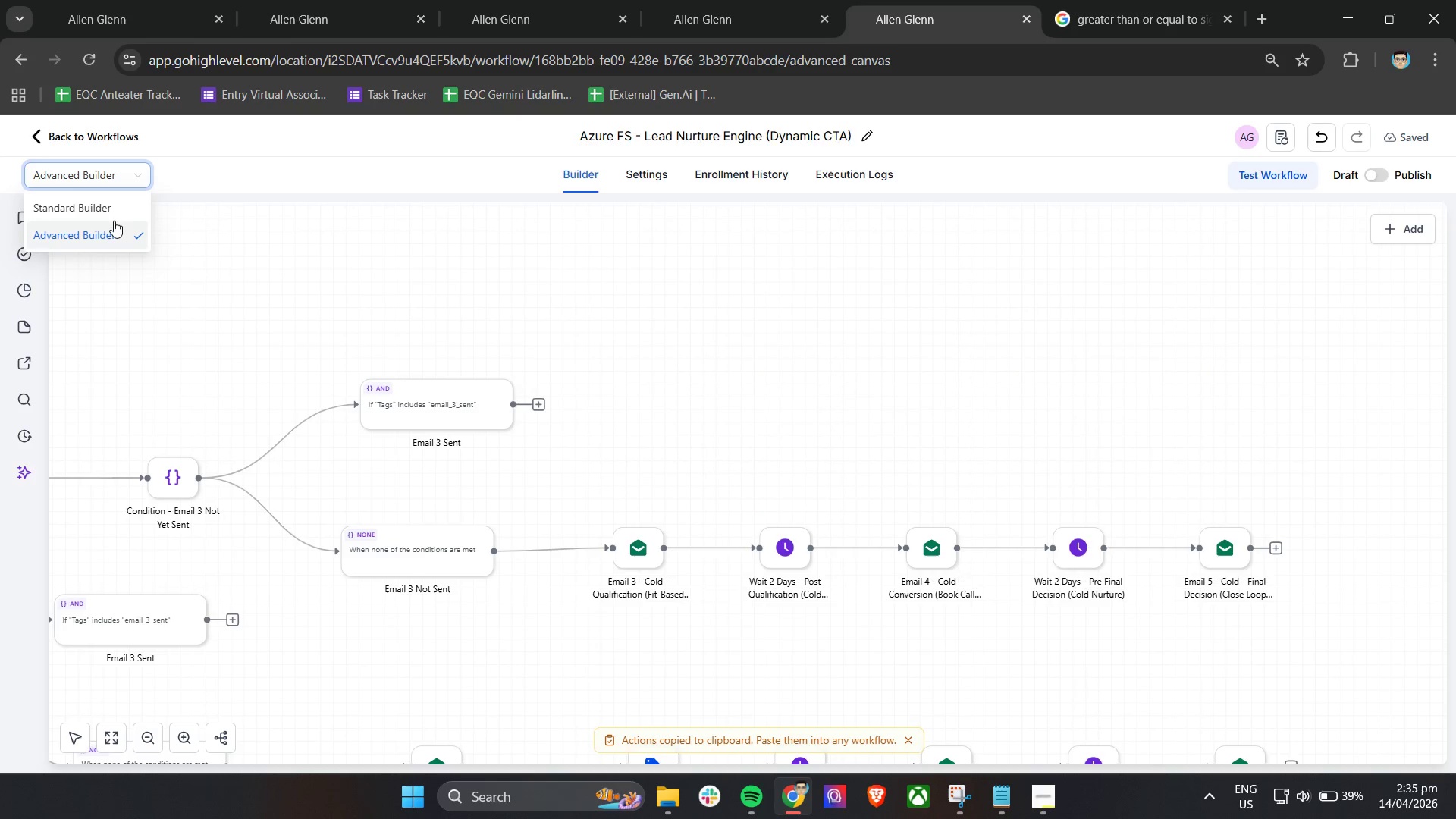 
left_click([104, 206])
 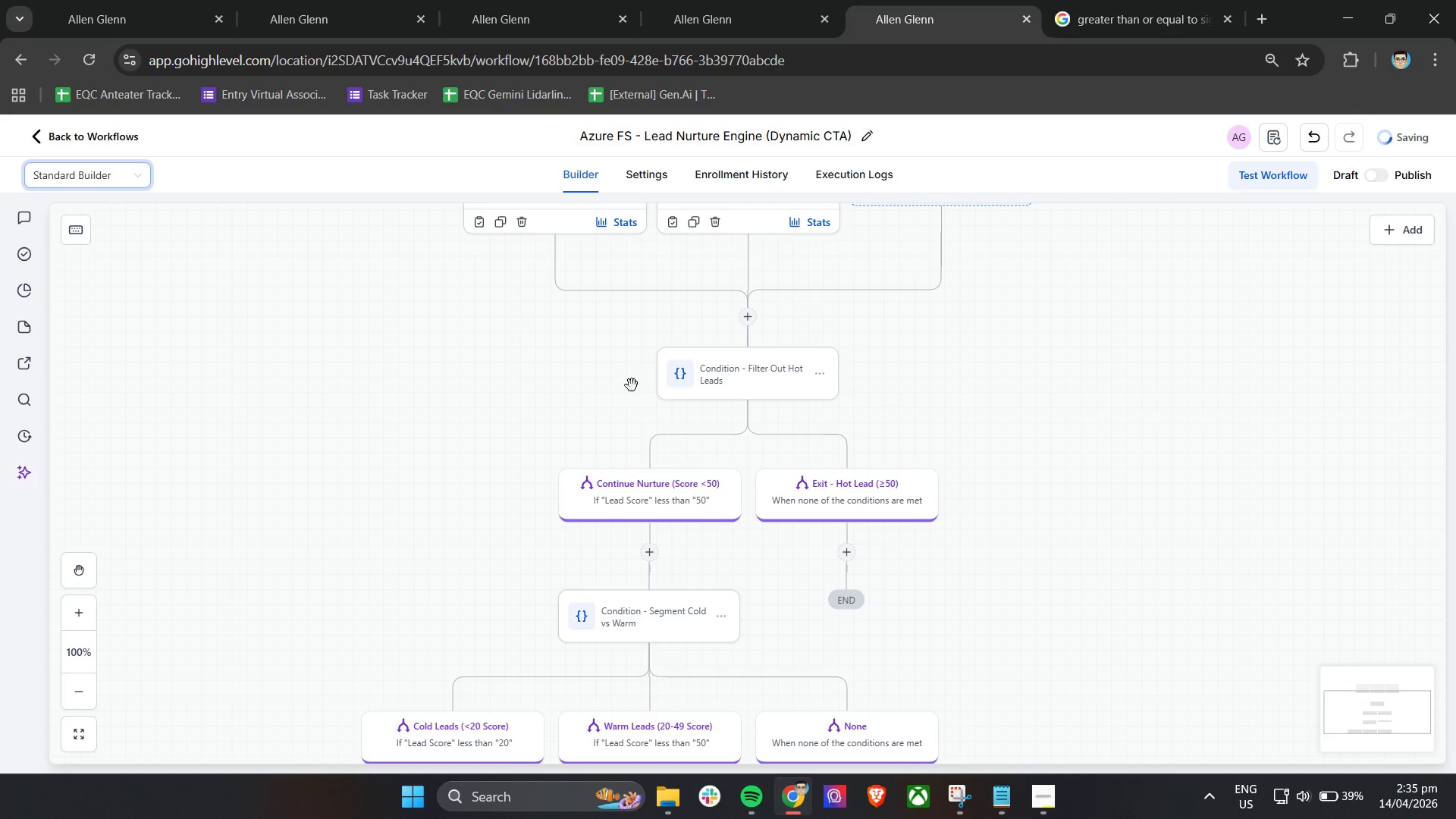 
scroll: coordinate [817, 513], scroll_direction: down, amount: 20.0
 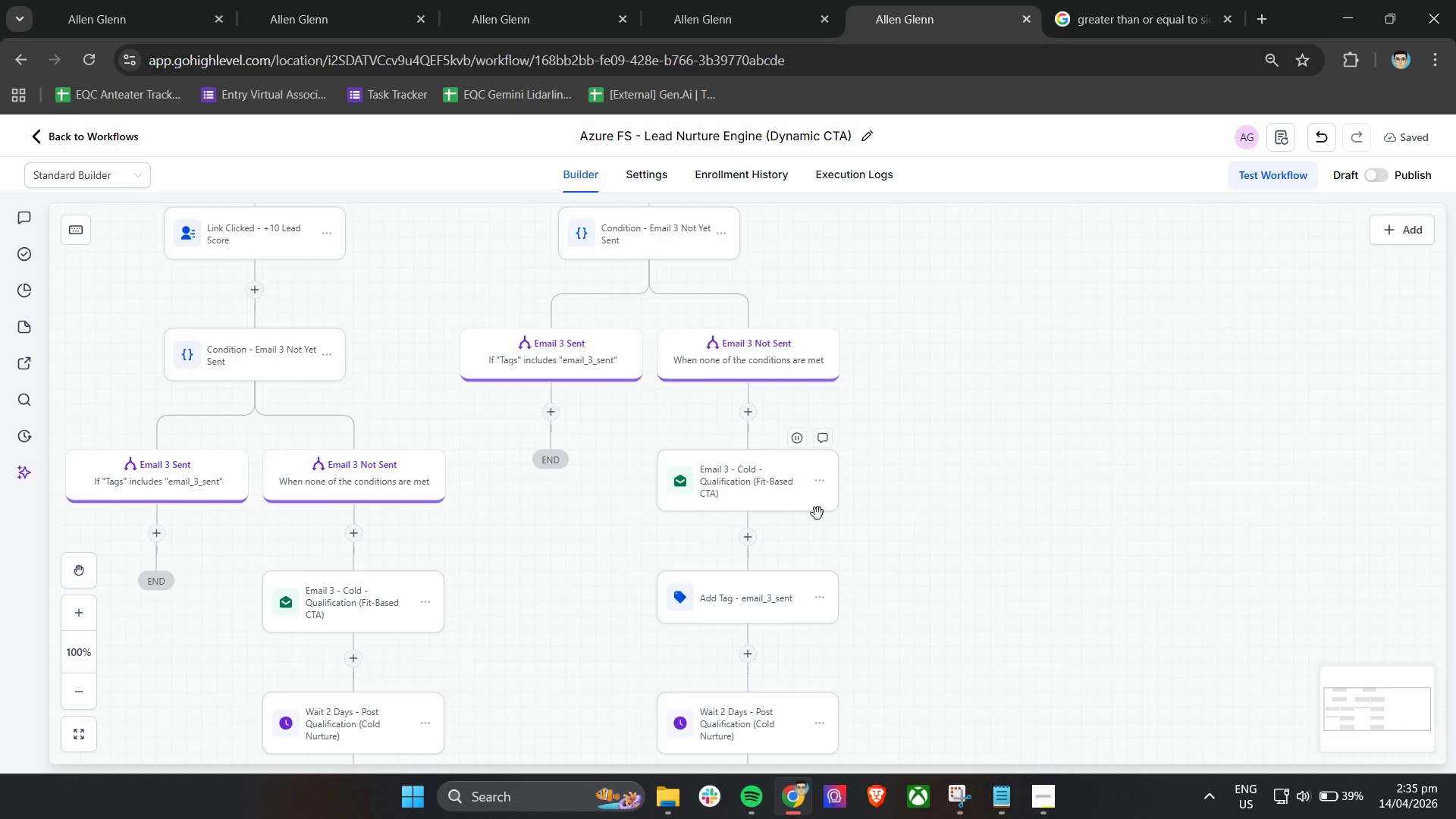 
hold_key(key=ShiftLeft, duration=1.0)
scroll: coordinate [817, 513], scroll_direction: up, amount: 6.0
 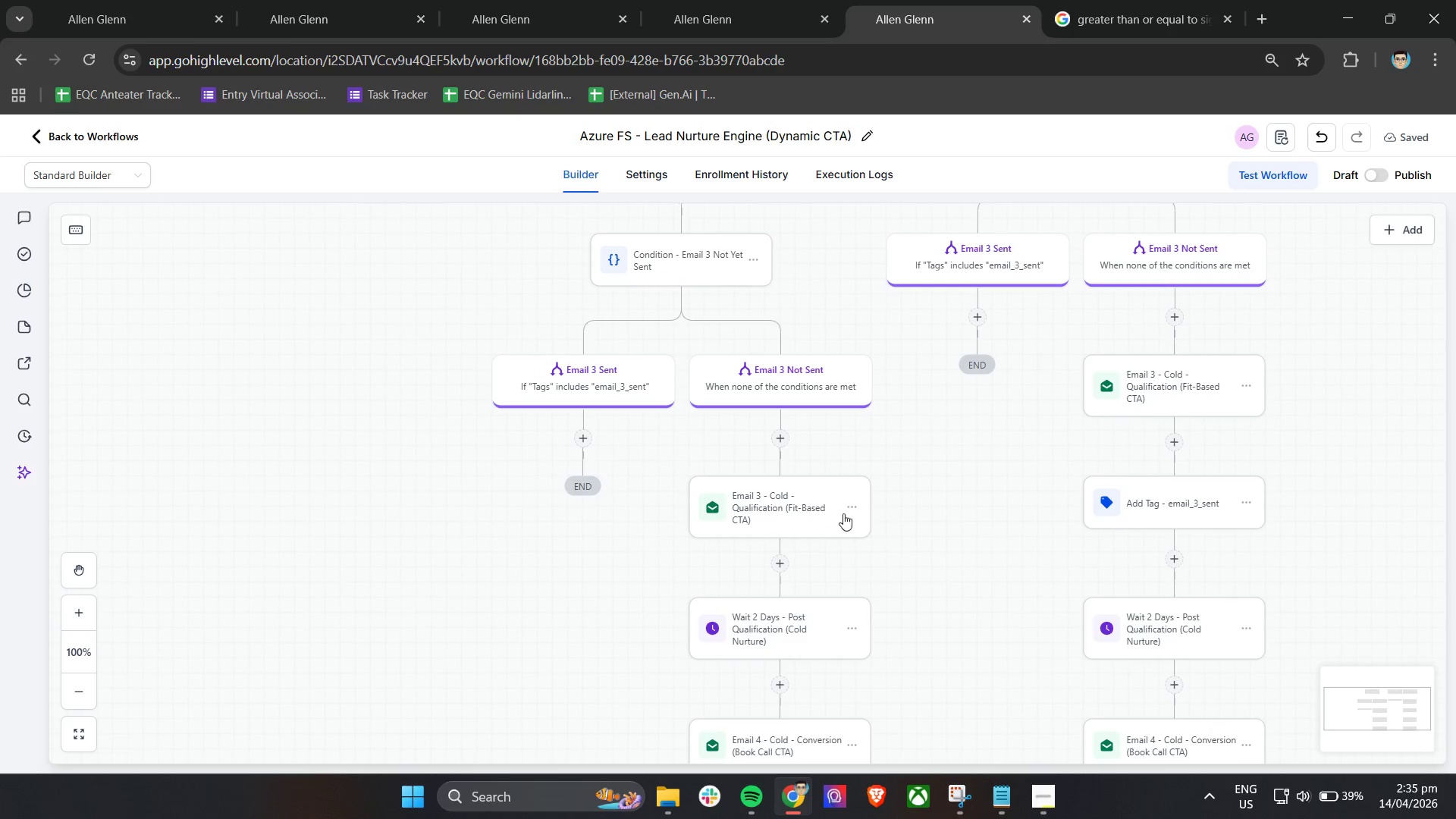 
left_click([781, 560])
 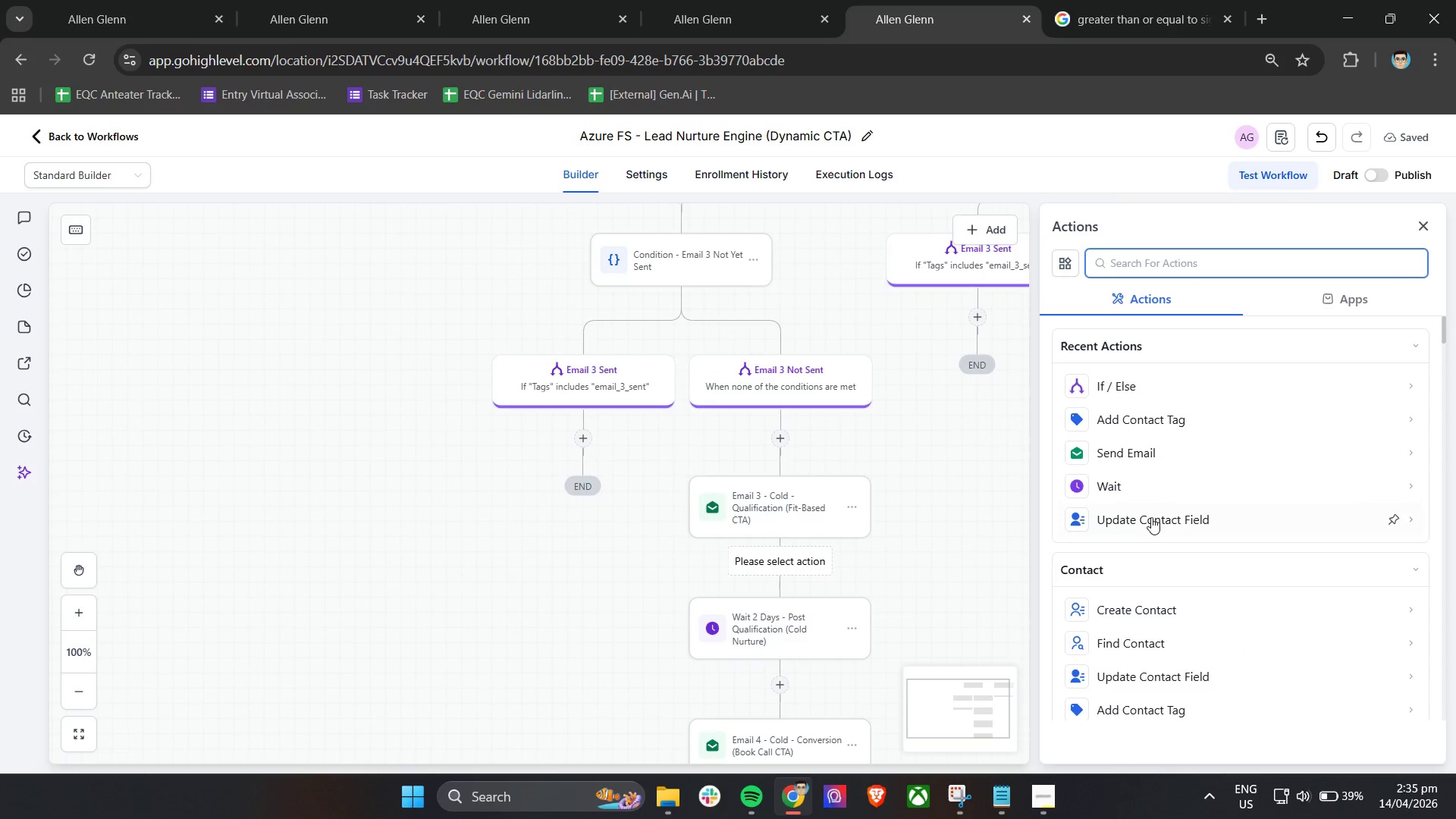 
left_click([1146, 419])
 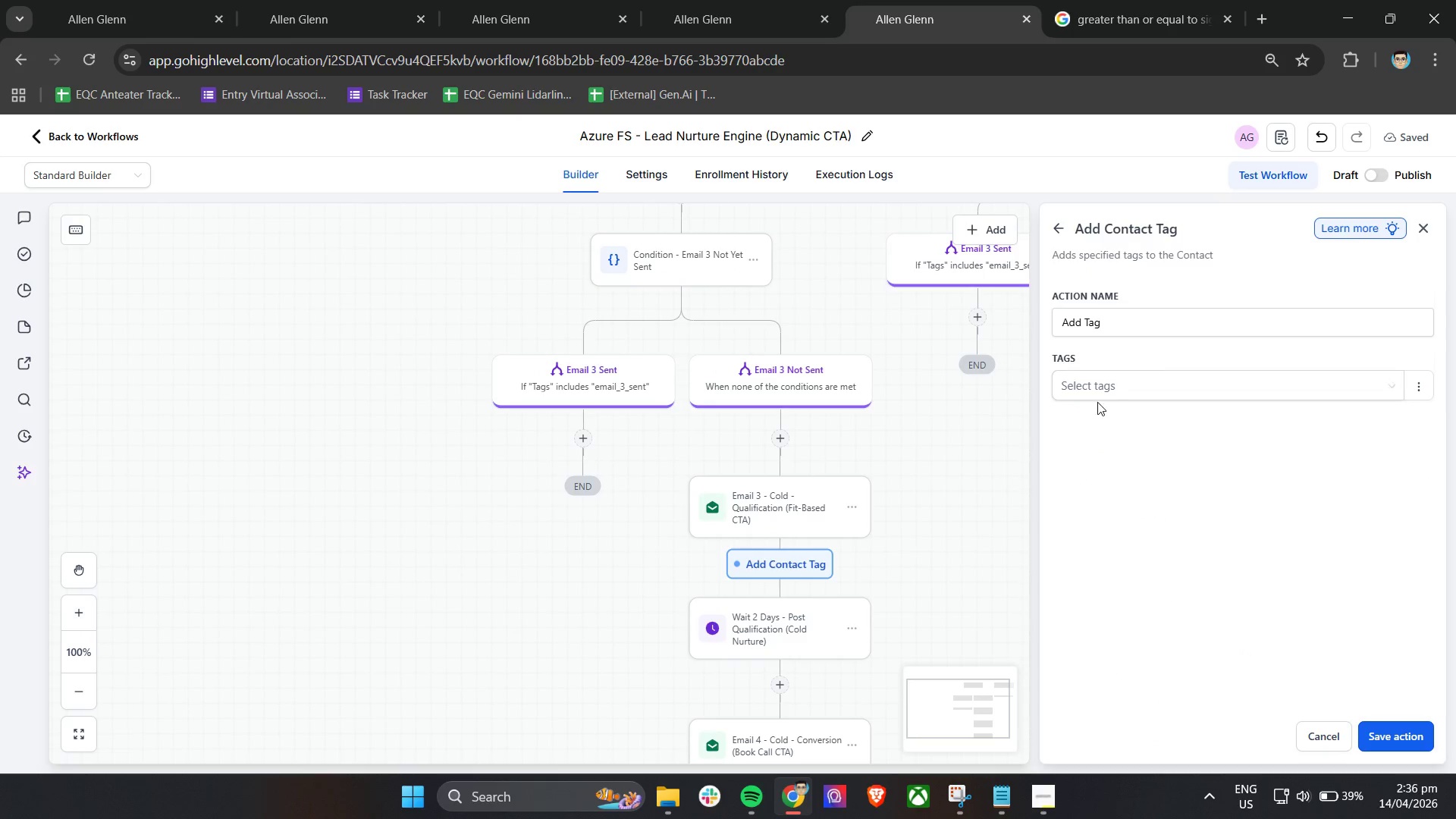 
left_click([1100, 389])
 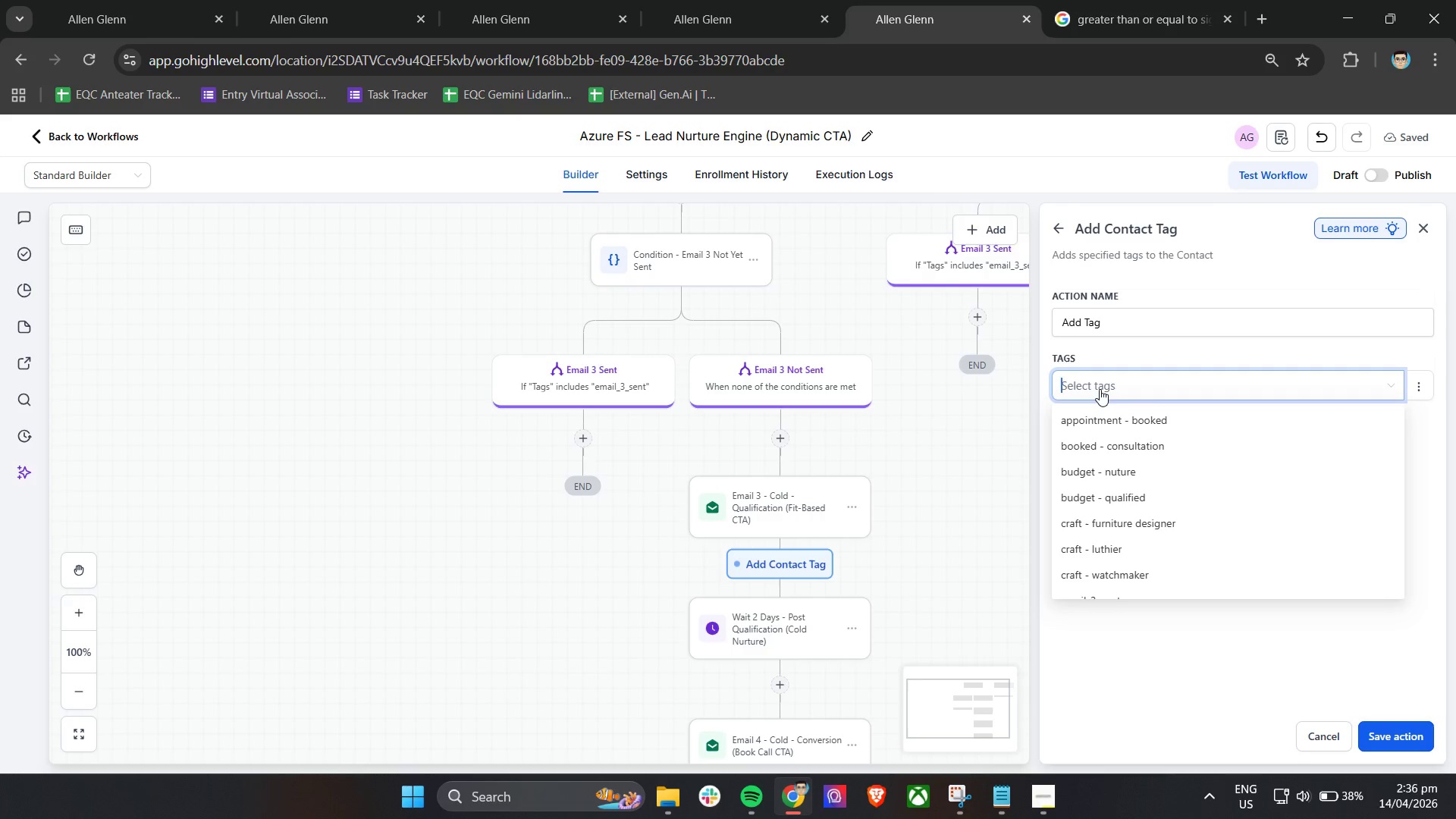 
type(s)
key(Backspace)
type(emai)
 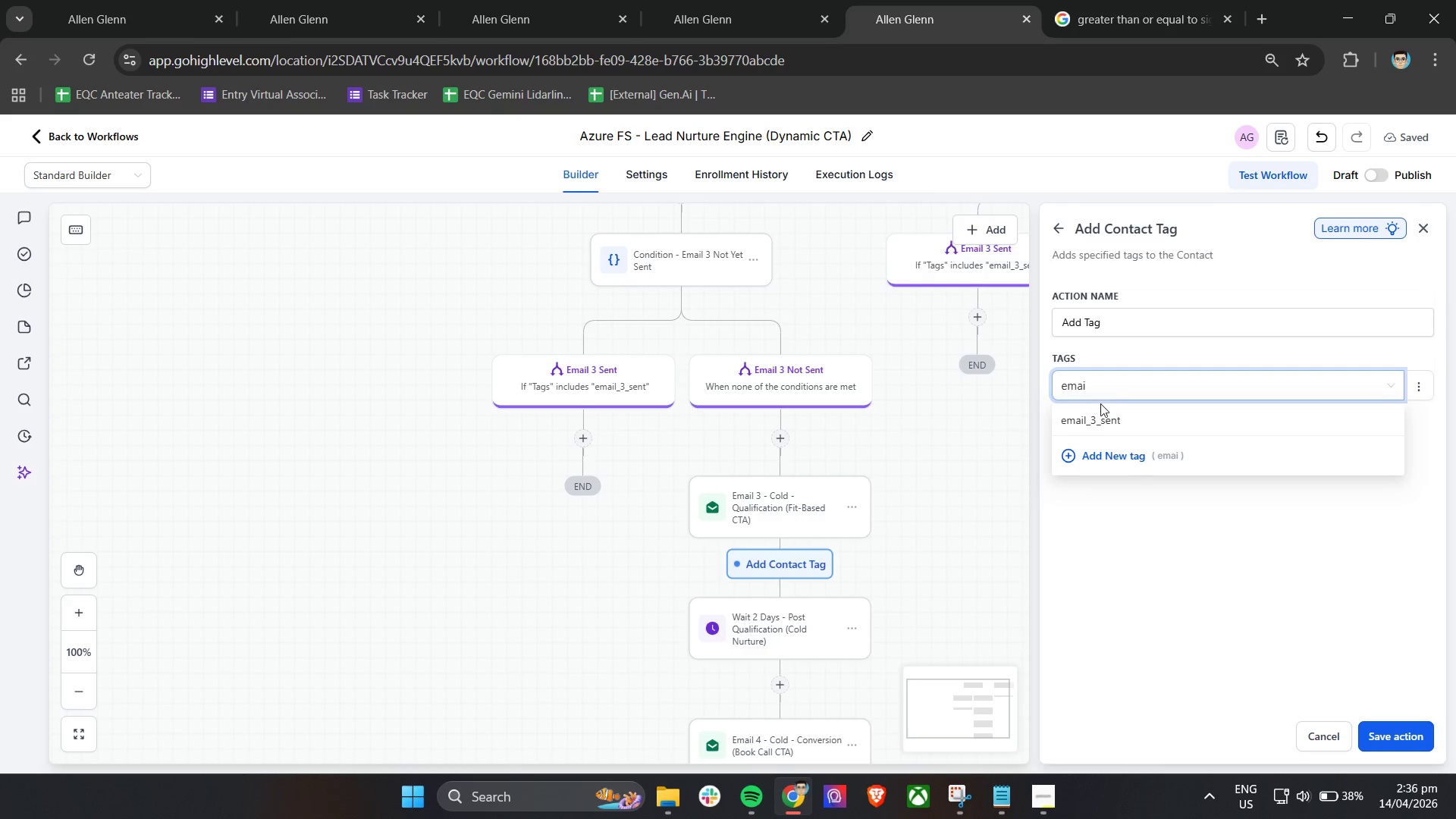 
left_click([1099, 415])
 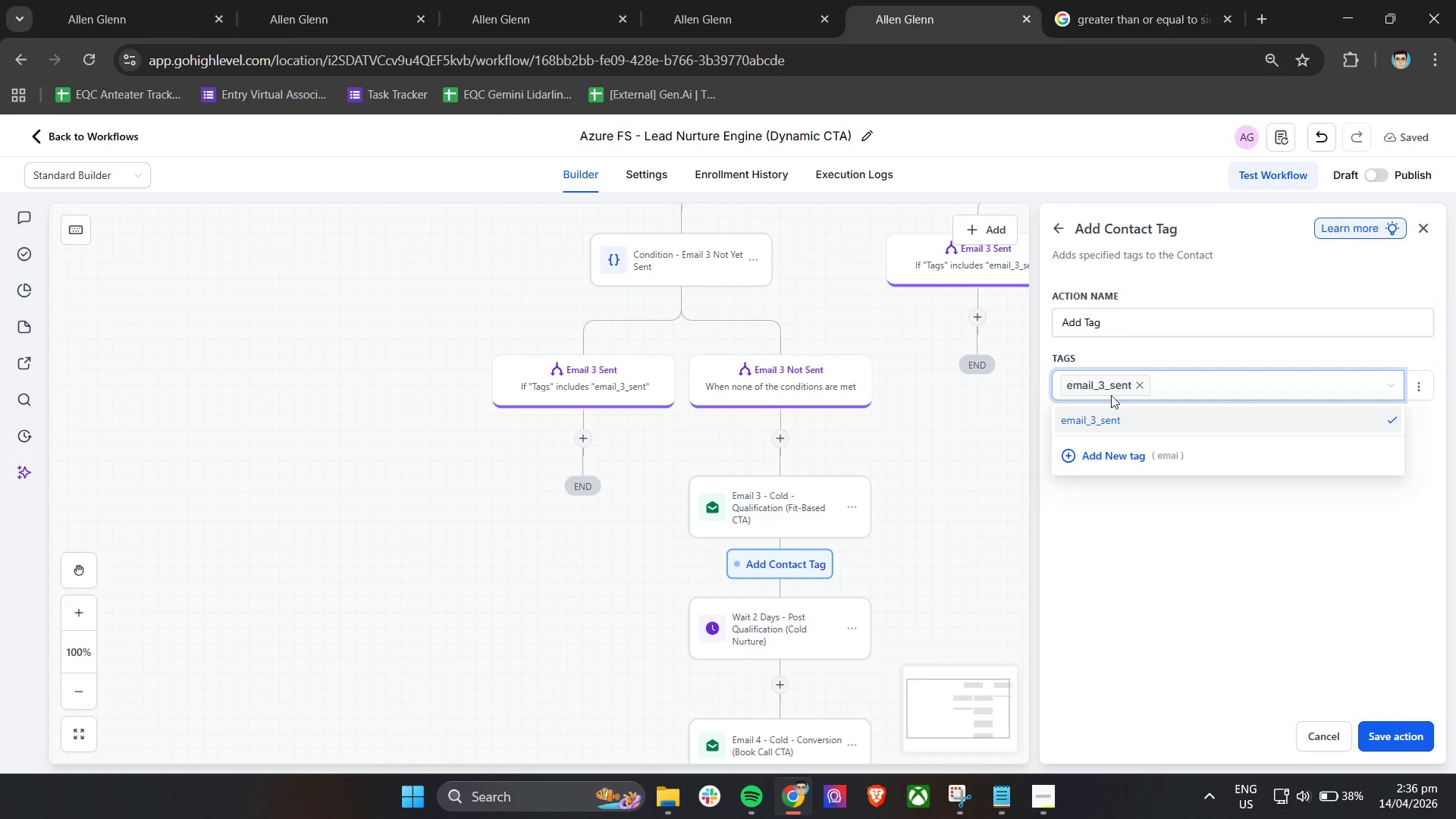 
left_click([1124, 331])
 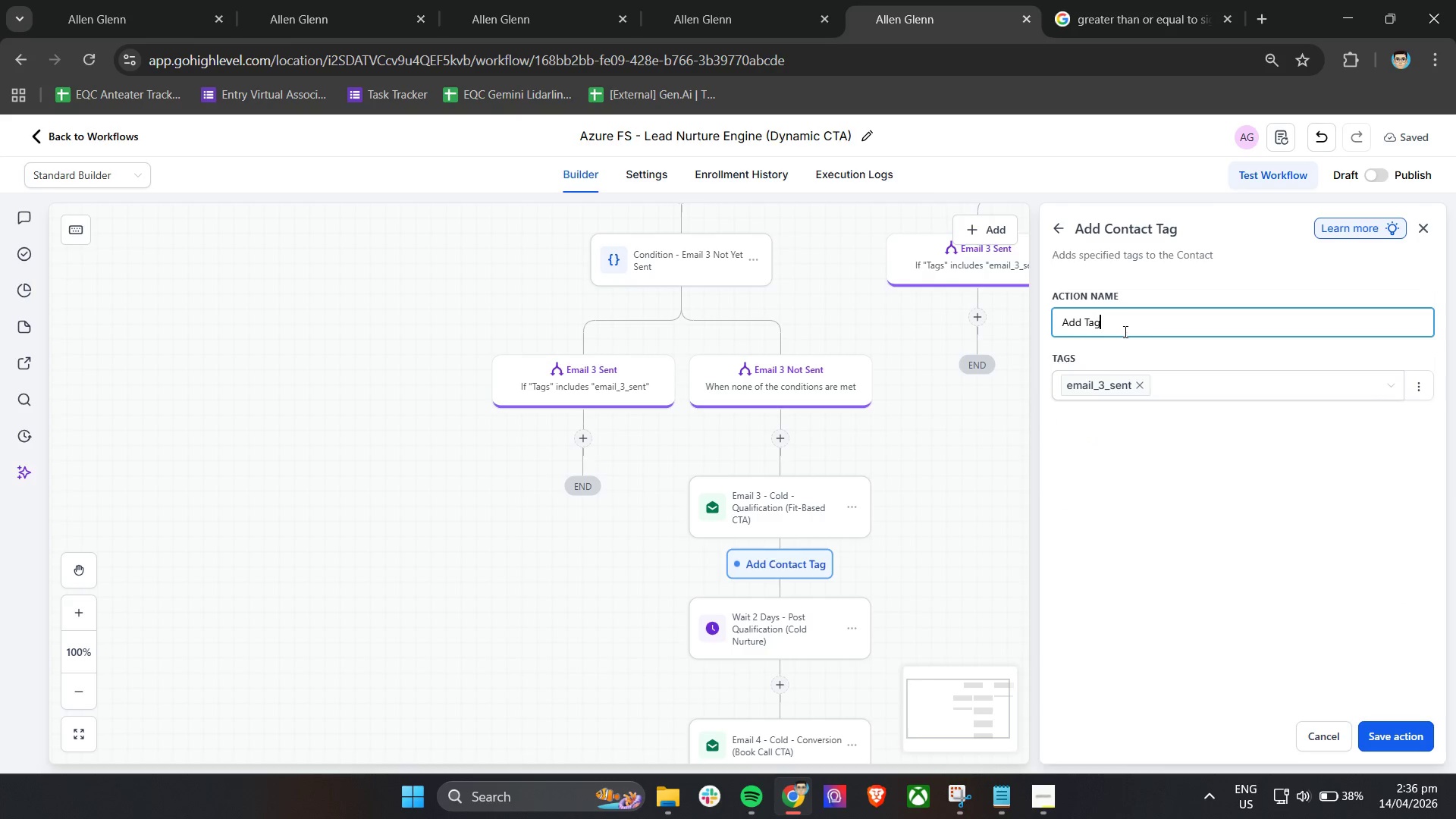 
type( - email_3_sent)
 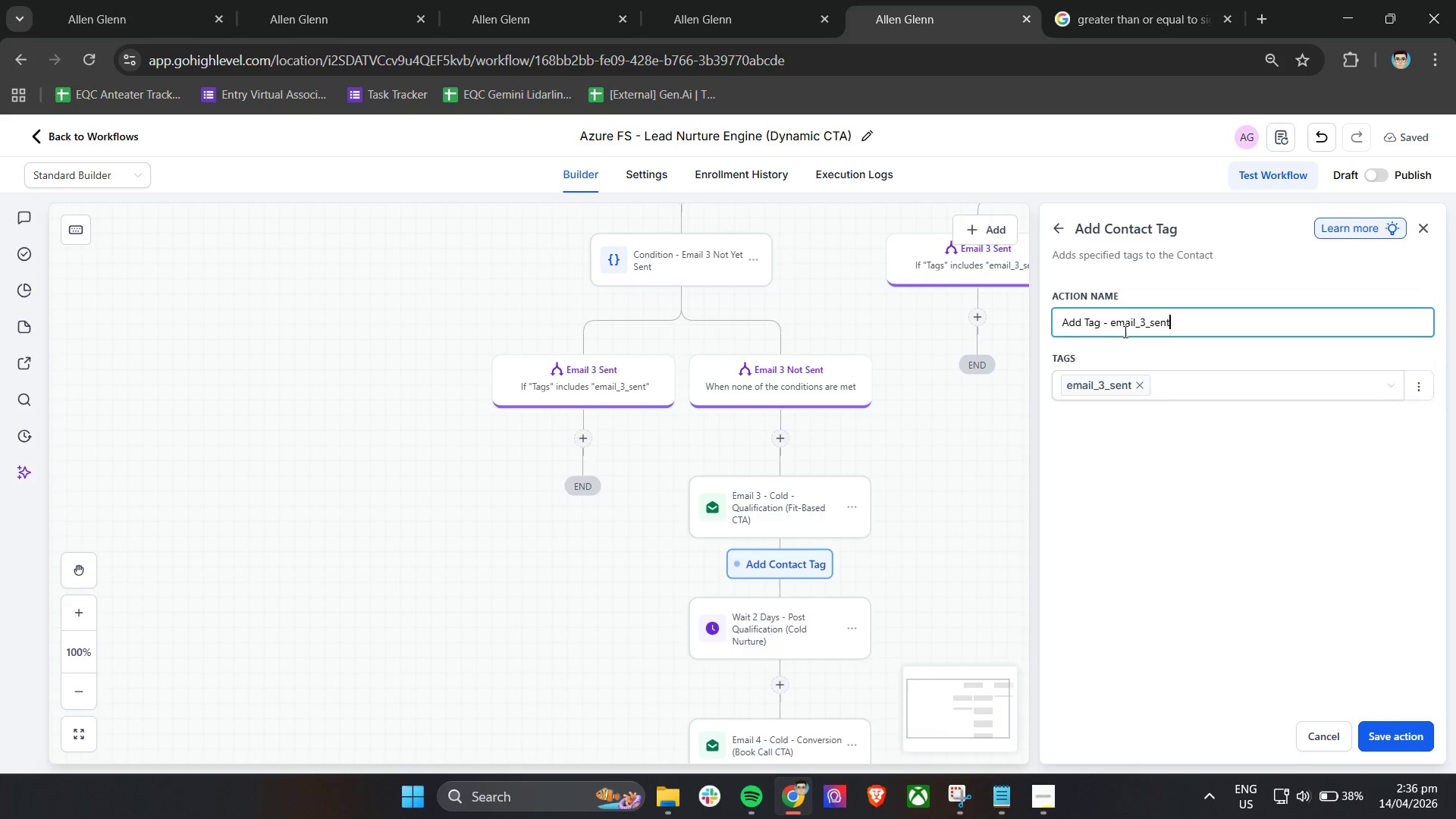 
hold_key(key=ControlLeft, duration=0.53)
scroll: coordinate [1025, 550], scroll_direction: down, amount: 3.0
 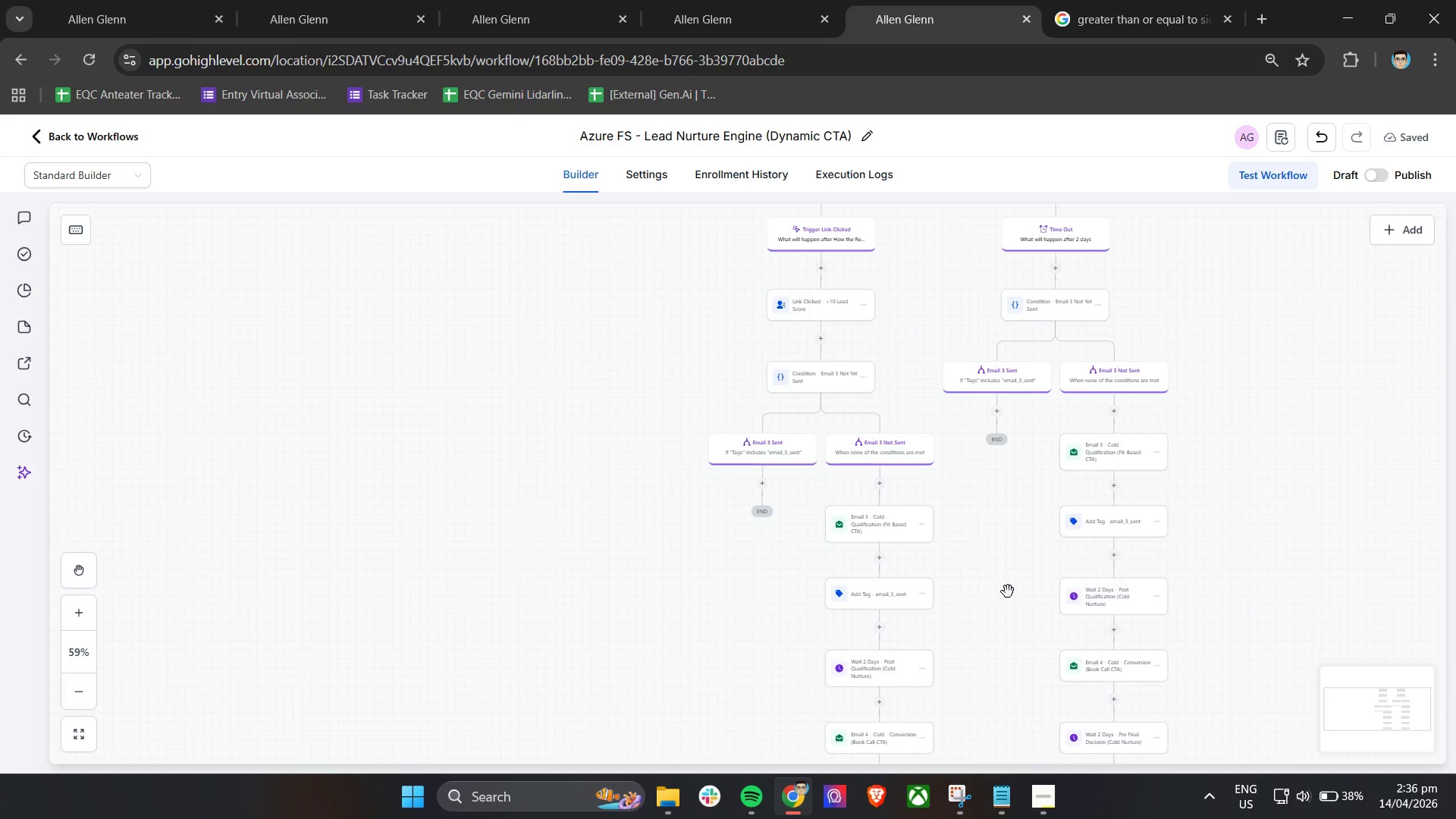 
wait(15.47)
 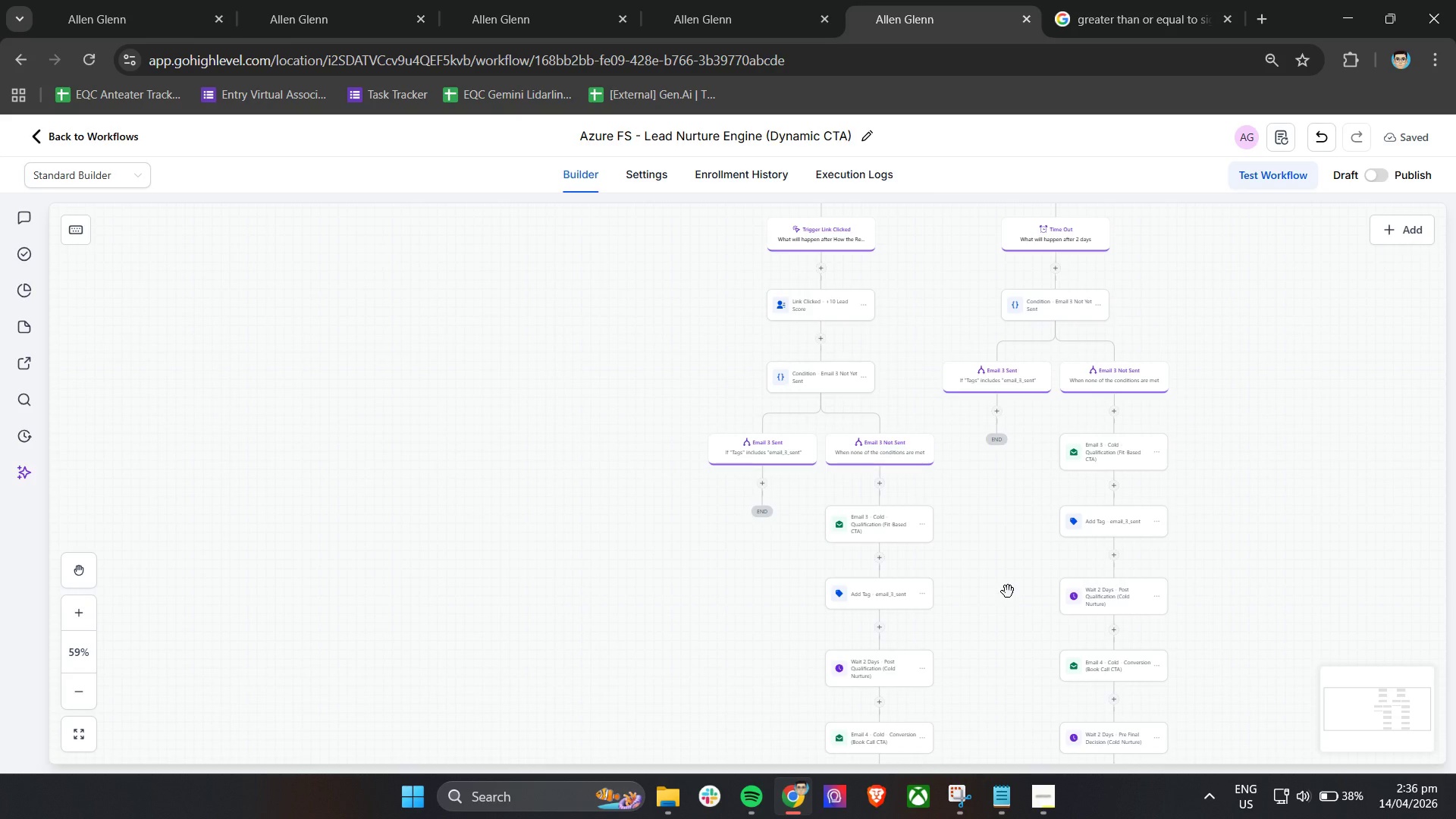 
hold_key(key=ControlLeft, duration=1.05)
scroll: coordinate [1021, 558], scroll_direction: up, amount: 2.0
 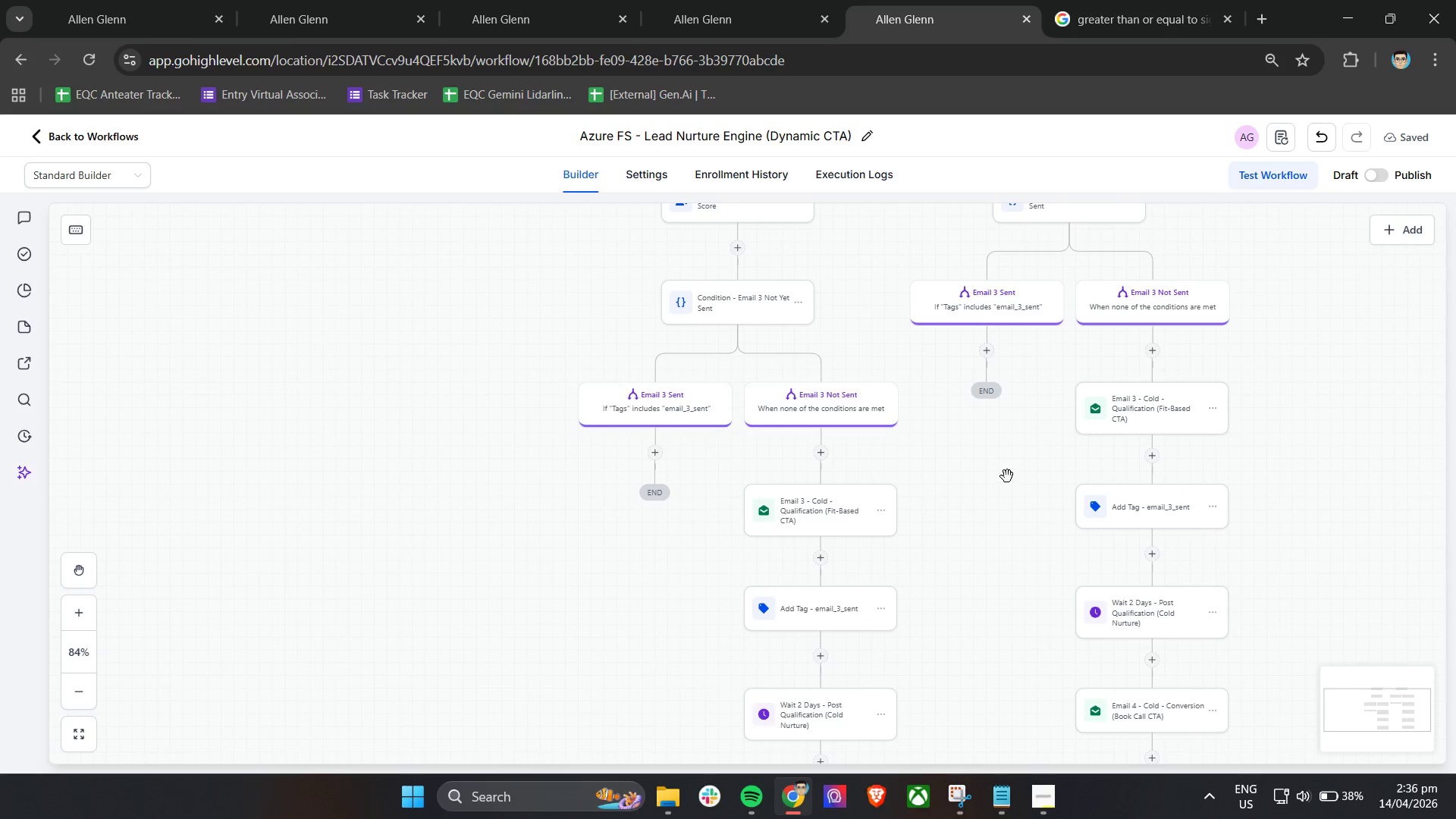 
left_click_drag(start_coordinate=[999, 485], to_coordinate=[865, 659])
 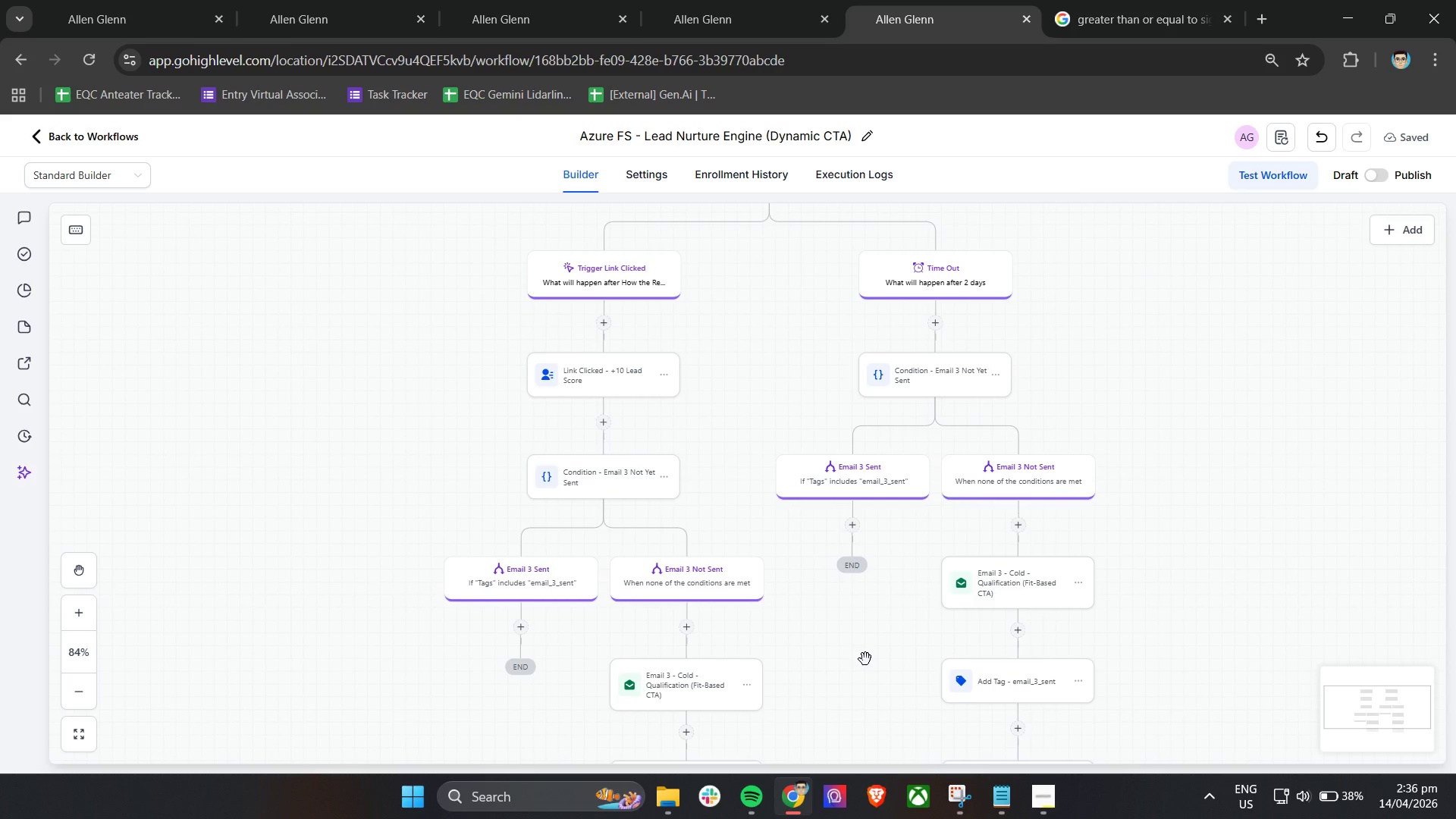 
wait(9.12)
 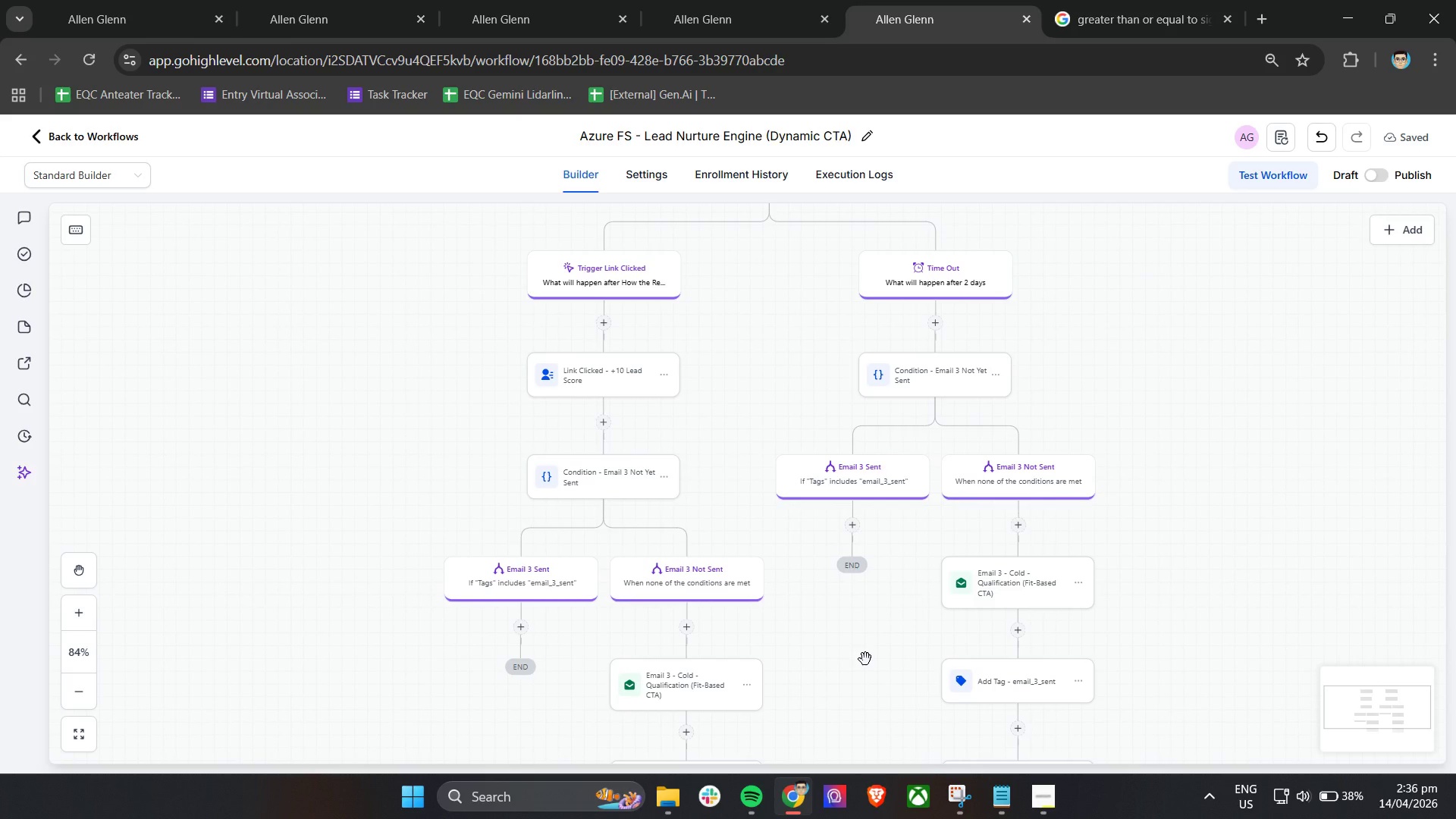 
scroll: coordinate [849, 675], scroll_direction: down, amount: 14.0
 